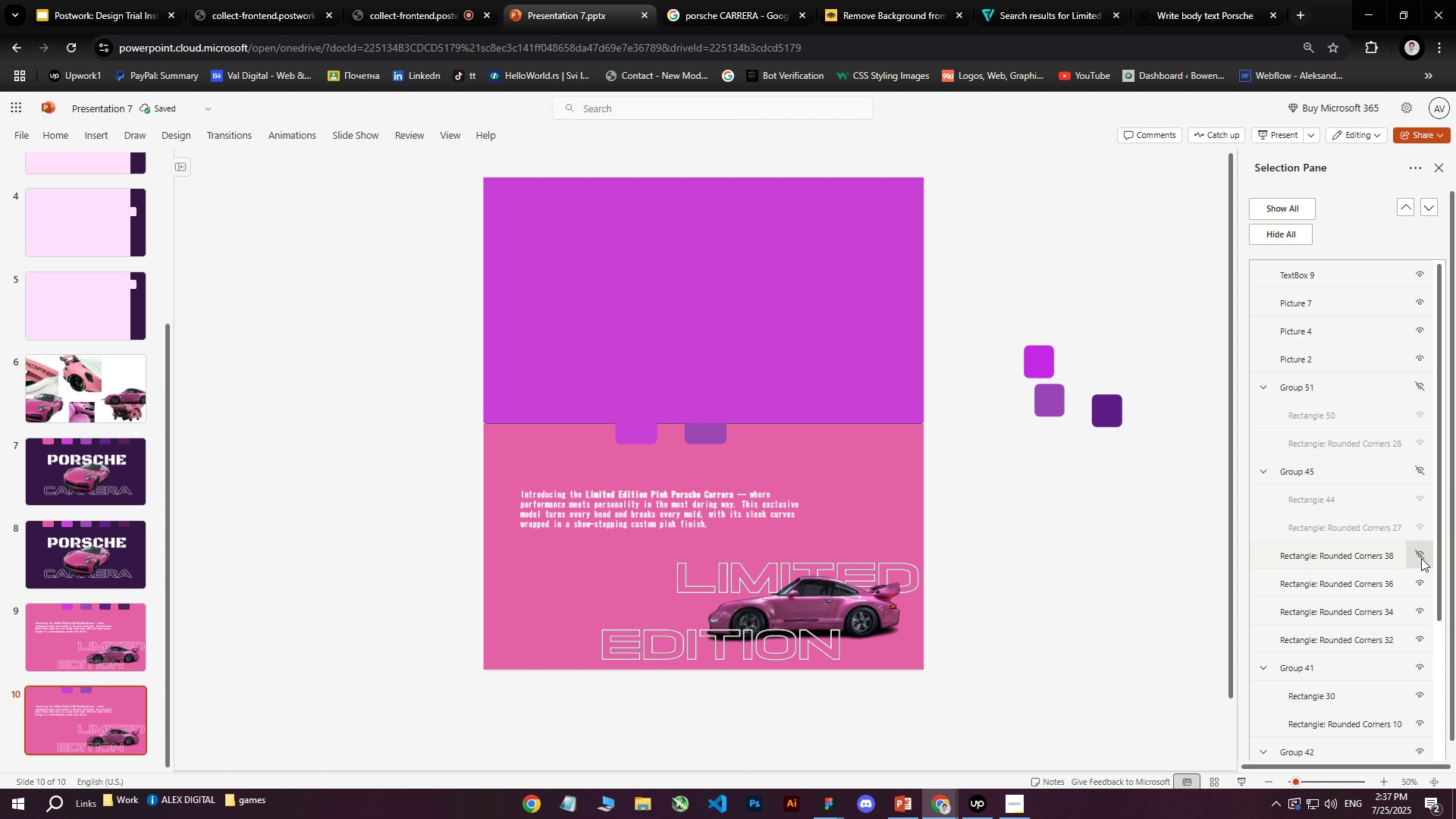 
left_click([1422, 558])
 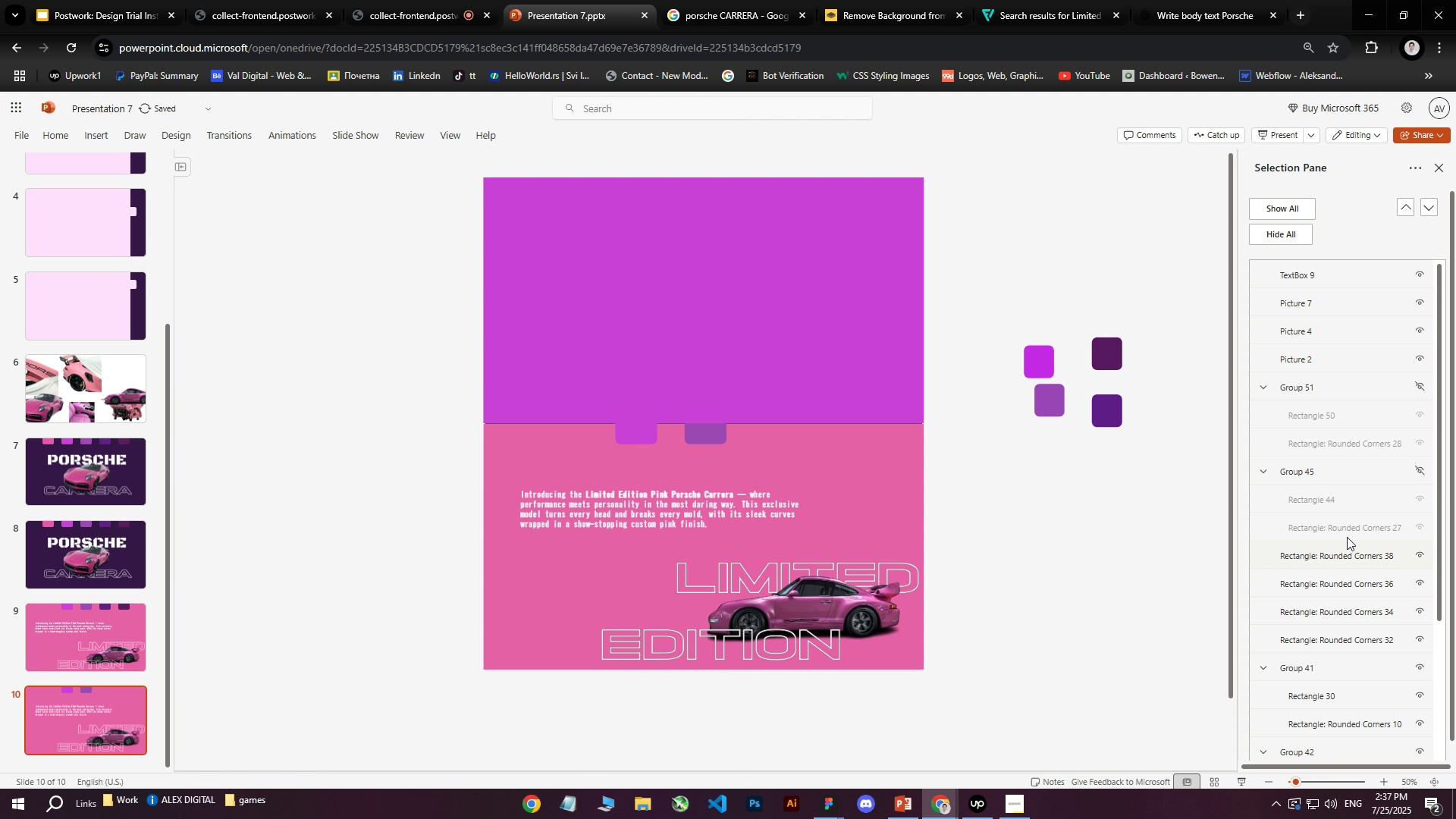 
left_click_drag(start_coordinate=[1176, 469], to_coordinate=[1013, 300])
 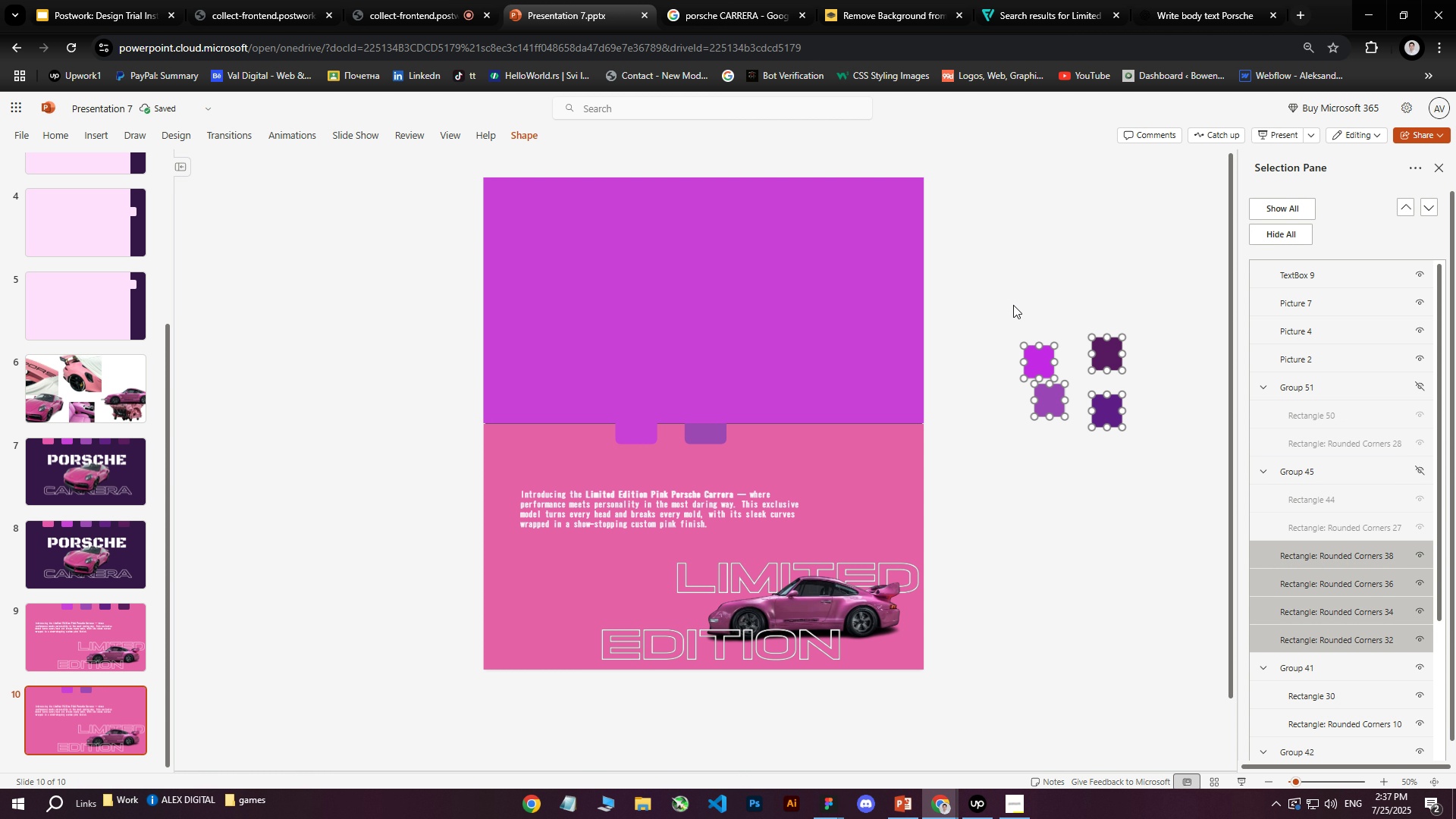 
key(Delete)
 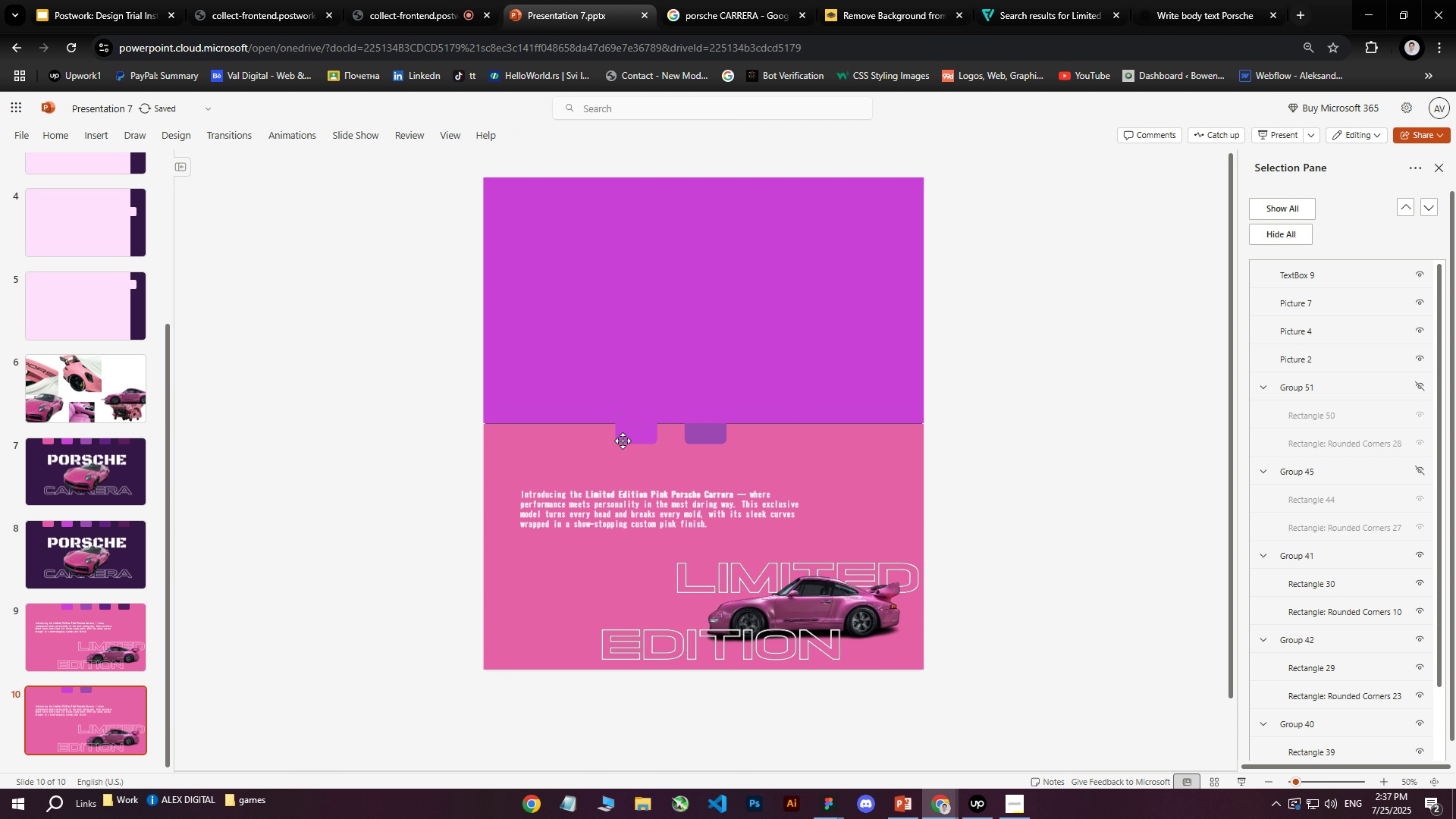 
left_click([625, 430])
 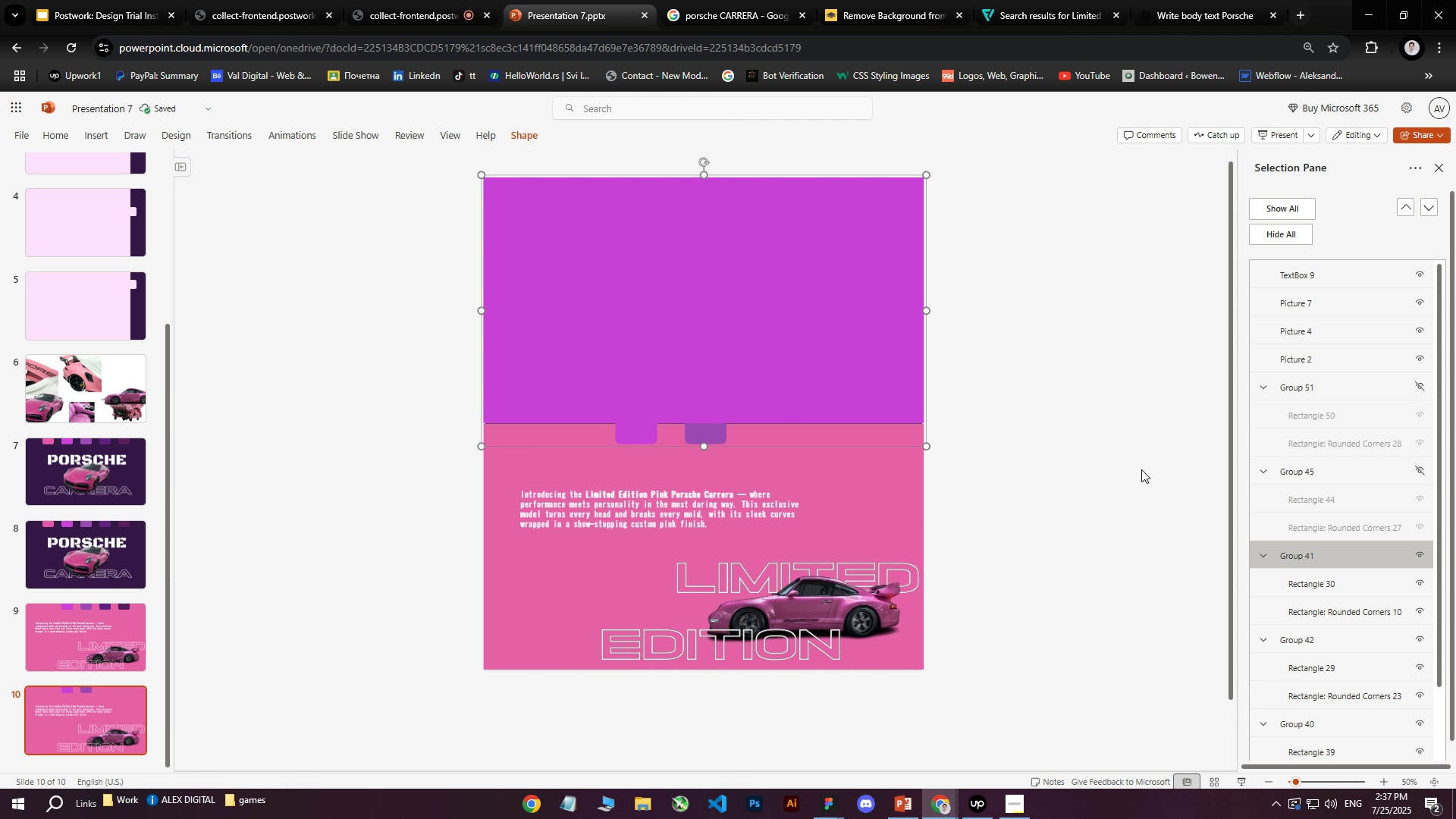 
hold_key(key=ArrowDown, duration=1.53)
 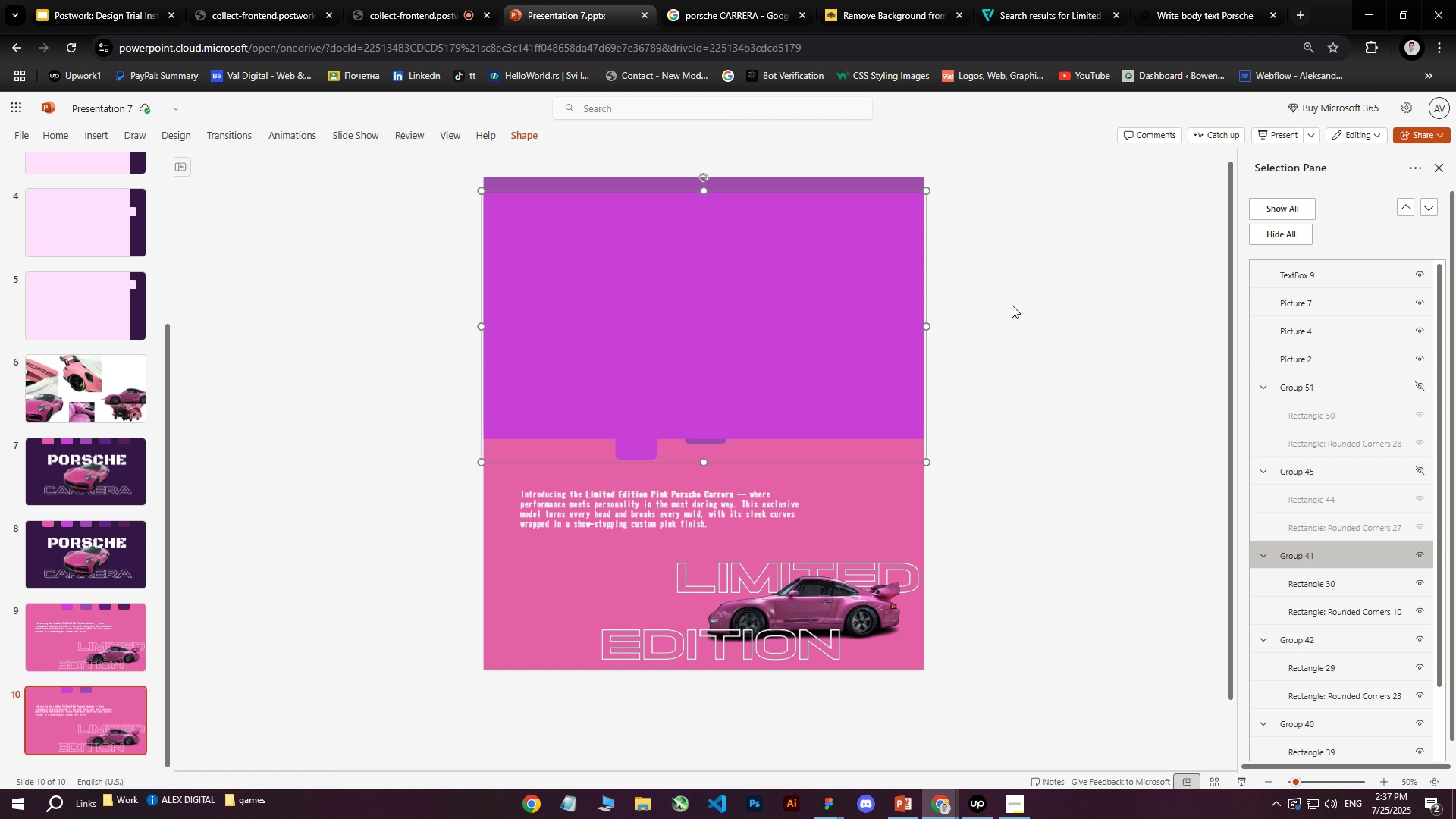 
hold_key(key=ArrowDown, duration=1.52)
 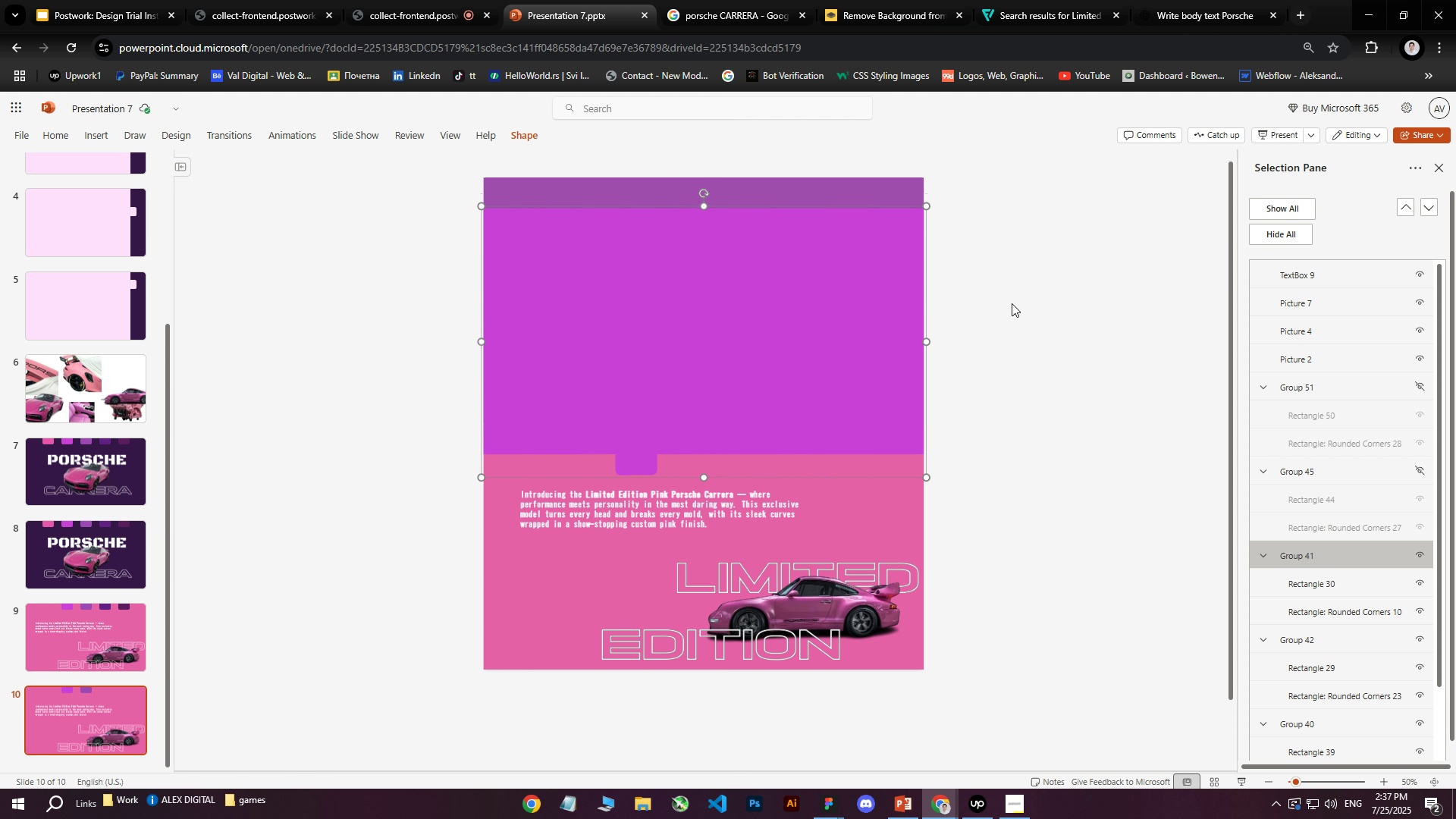 
hold_key(key=ArrowDown, duration=1.51)
 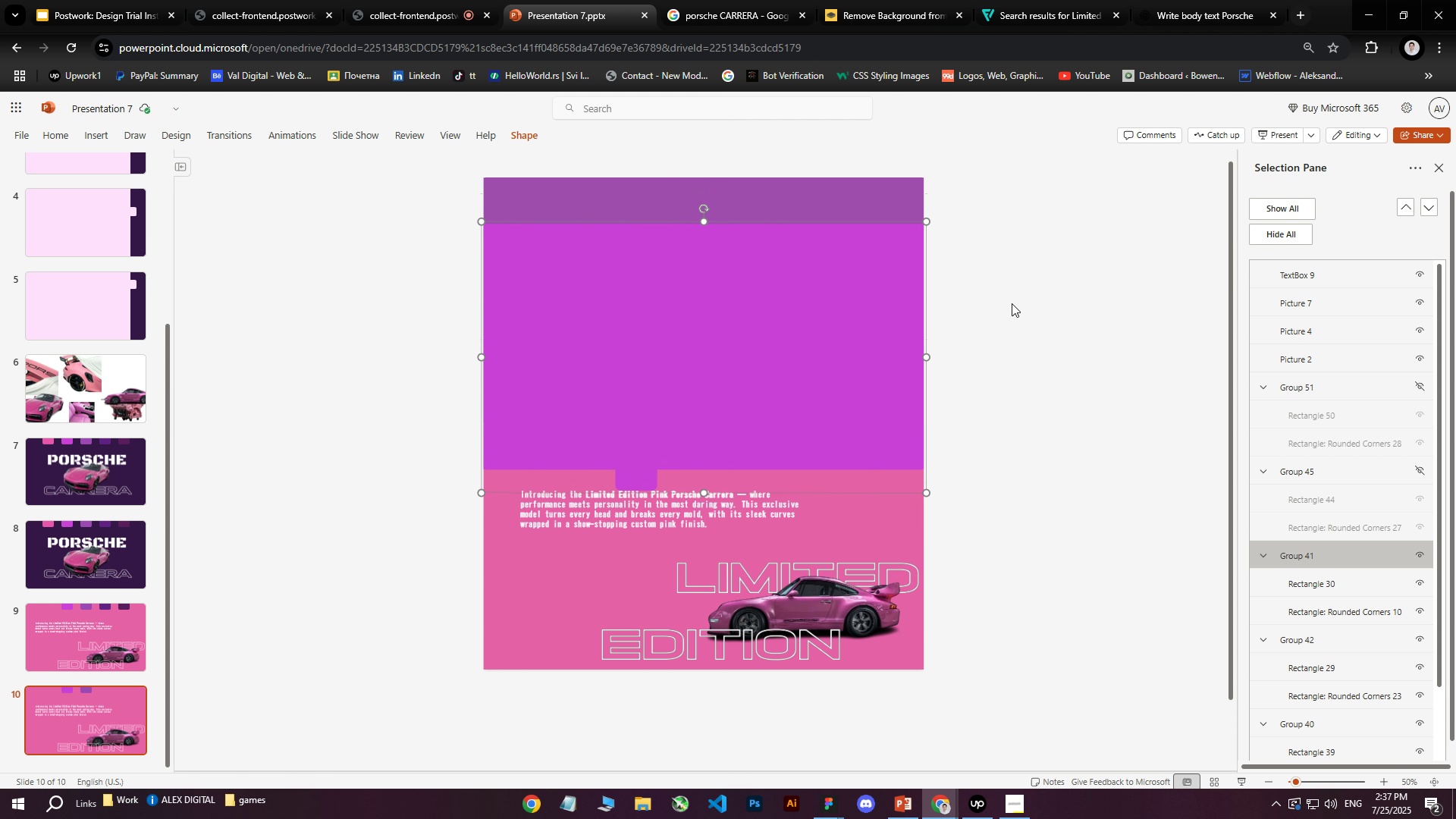 
hold_key(key=ArrowDown, duration=1.52)
 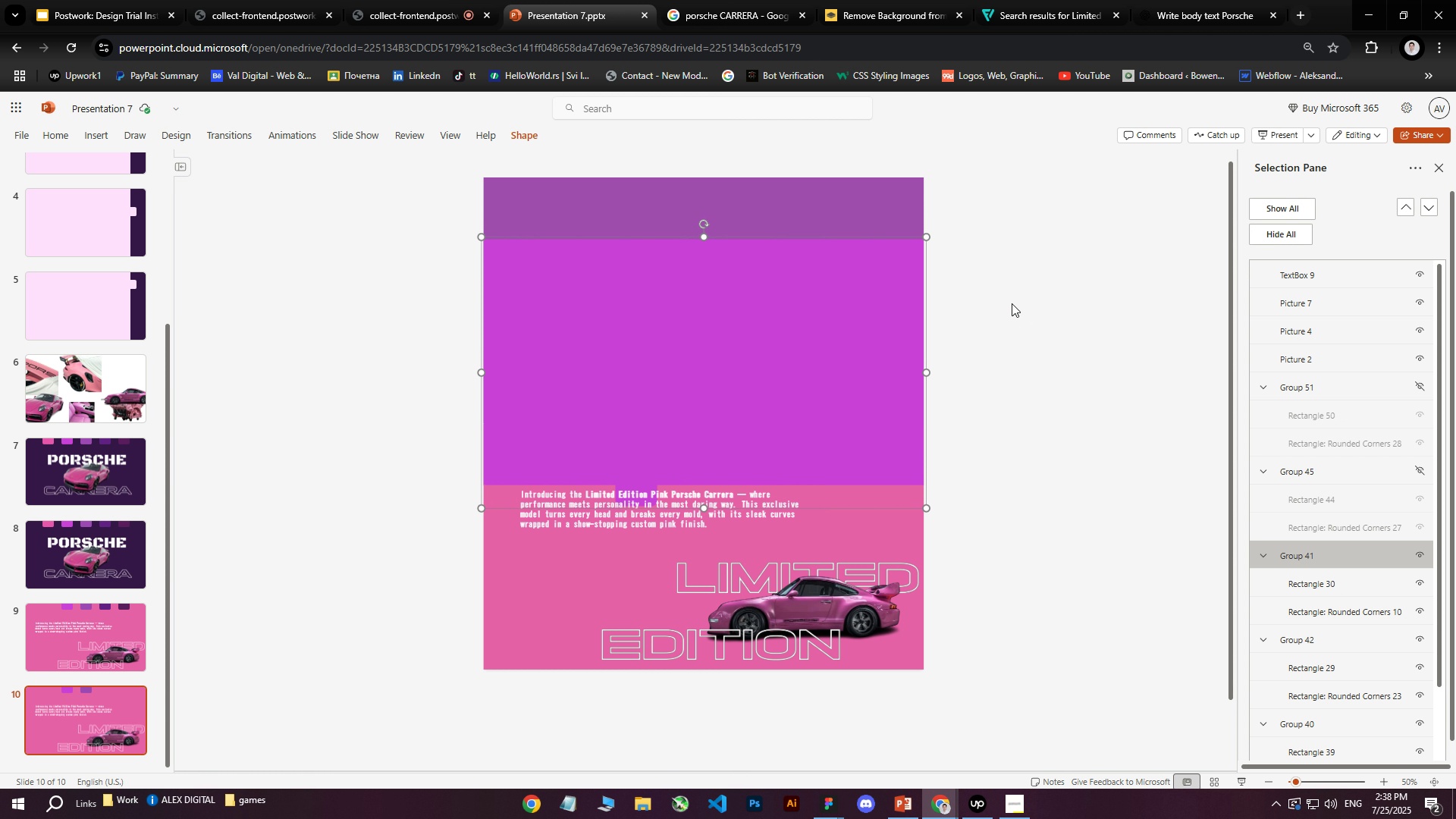 
hold_key(key=ArrowDown, duration=1.53)
 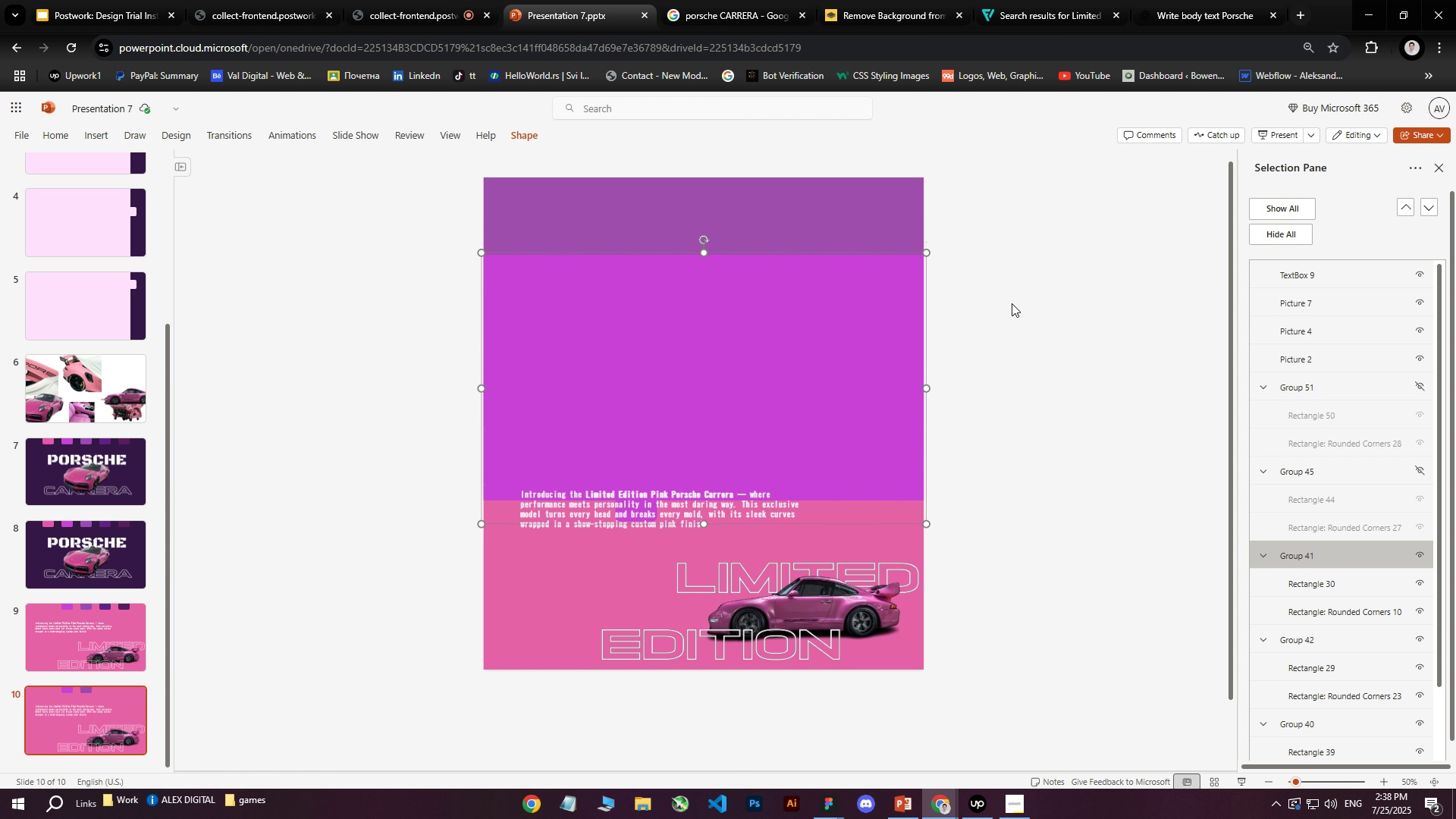 
hold_key(key=ArrowDown, duration=1.51)
 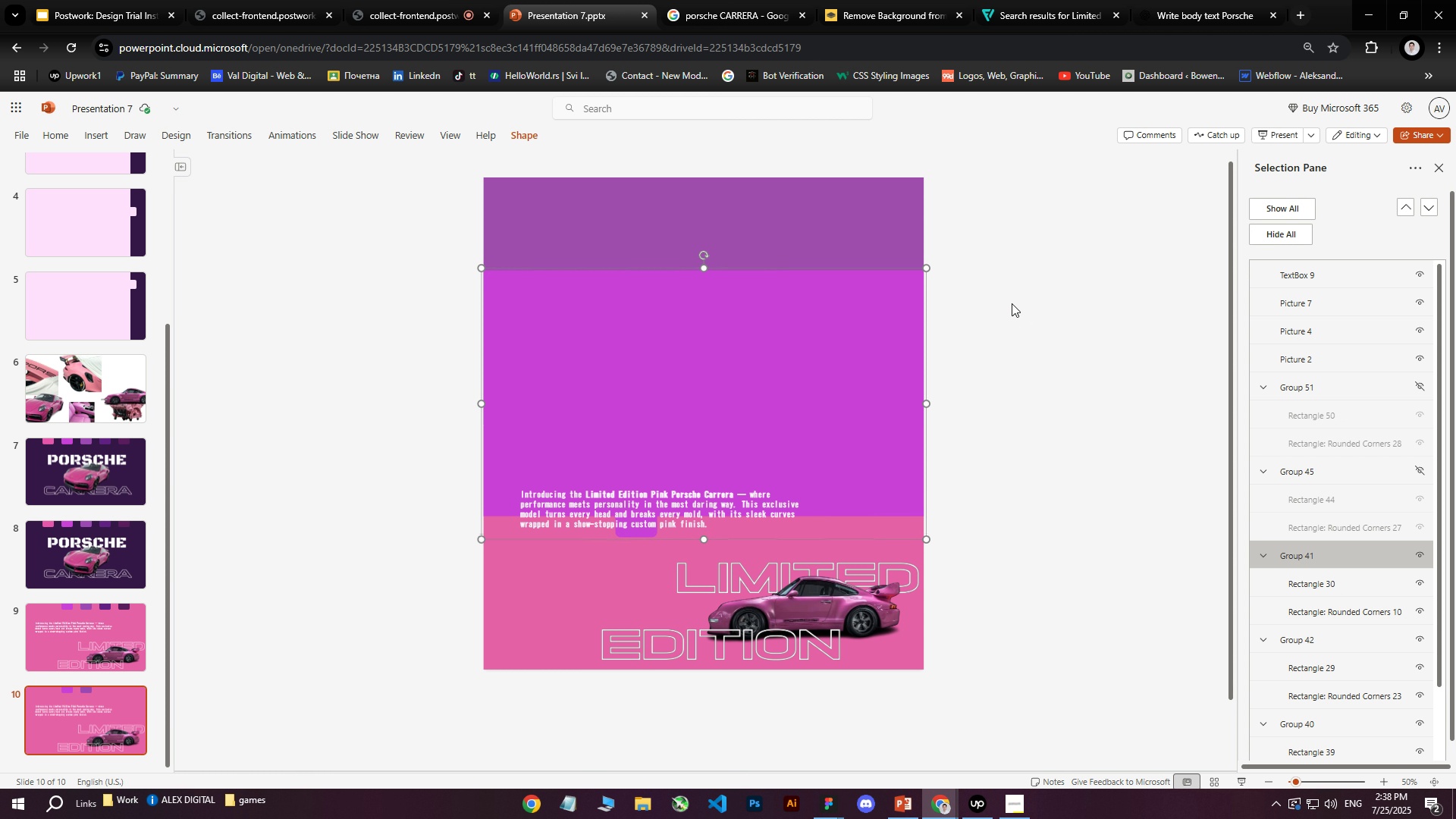 
hold_key(key=ArrowDown, duration=1.52)
 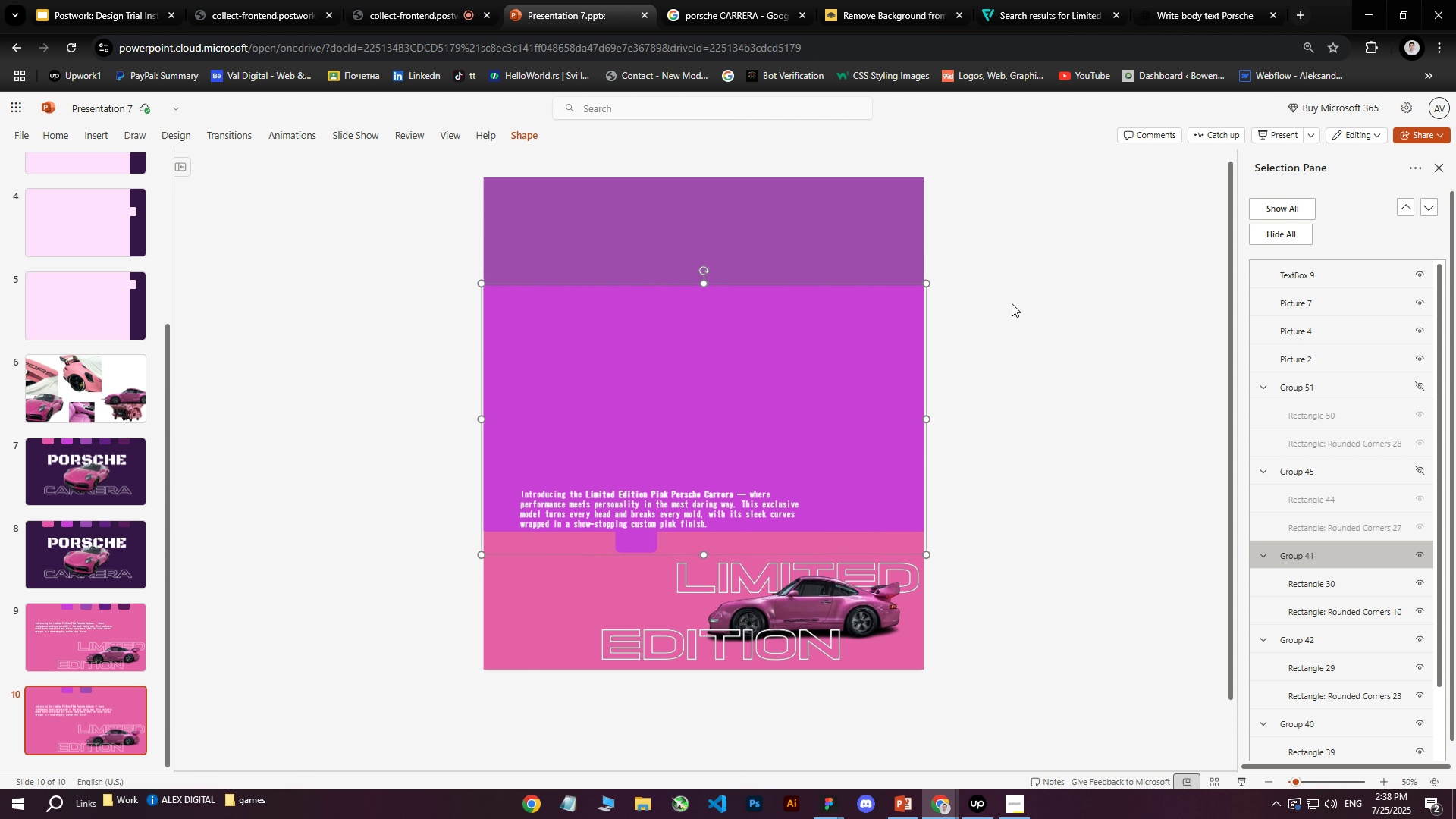 
hold_key(key=ArrowDown, duration=1.53)
 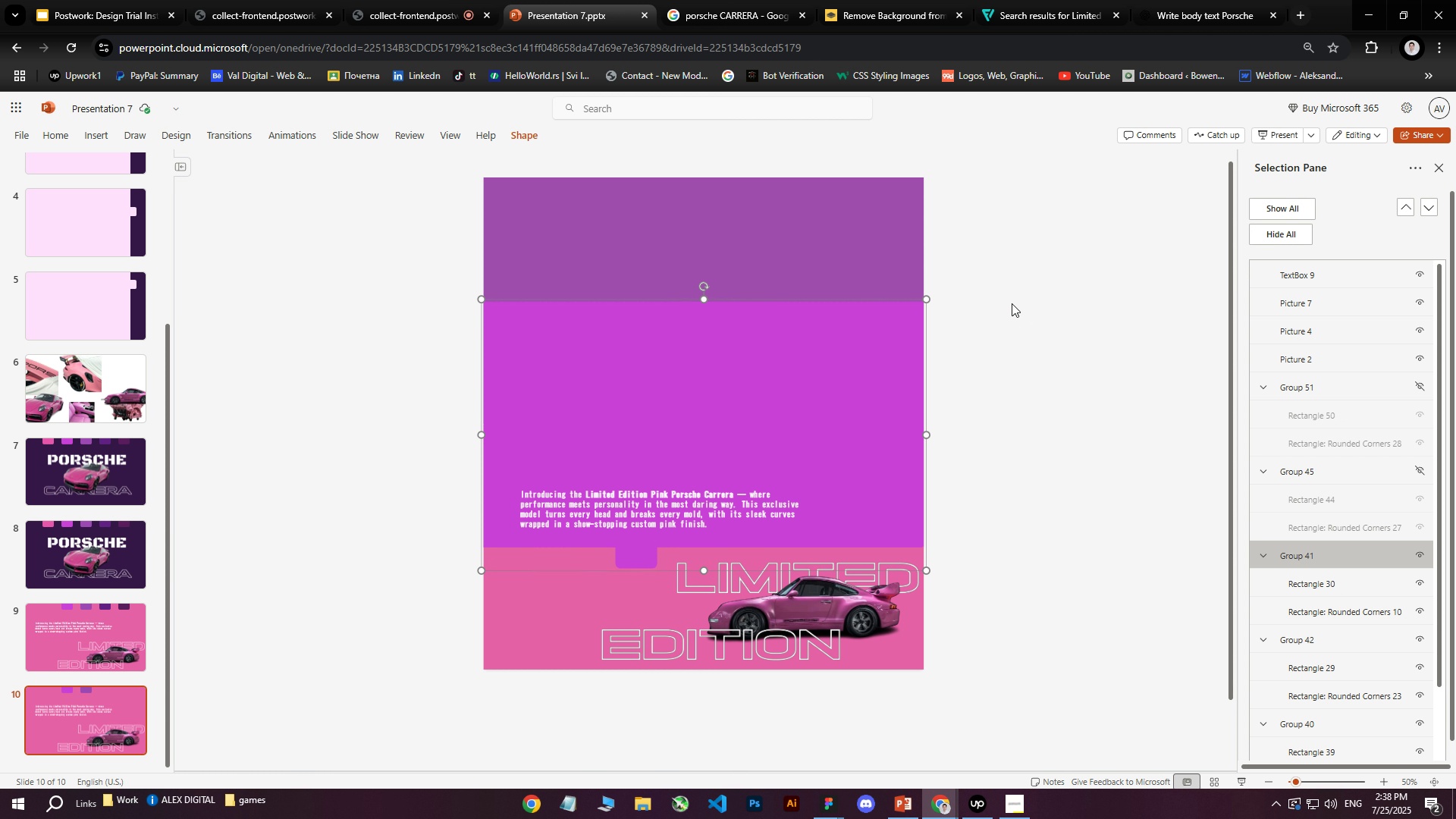 
hold_key(key=ArrowDown, duration=1.51)
 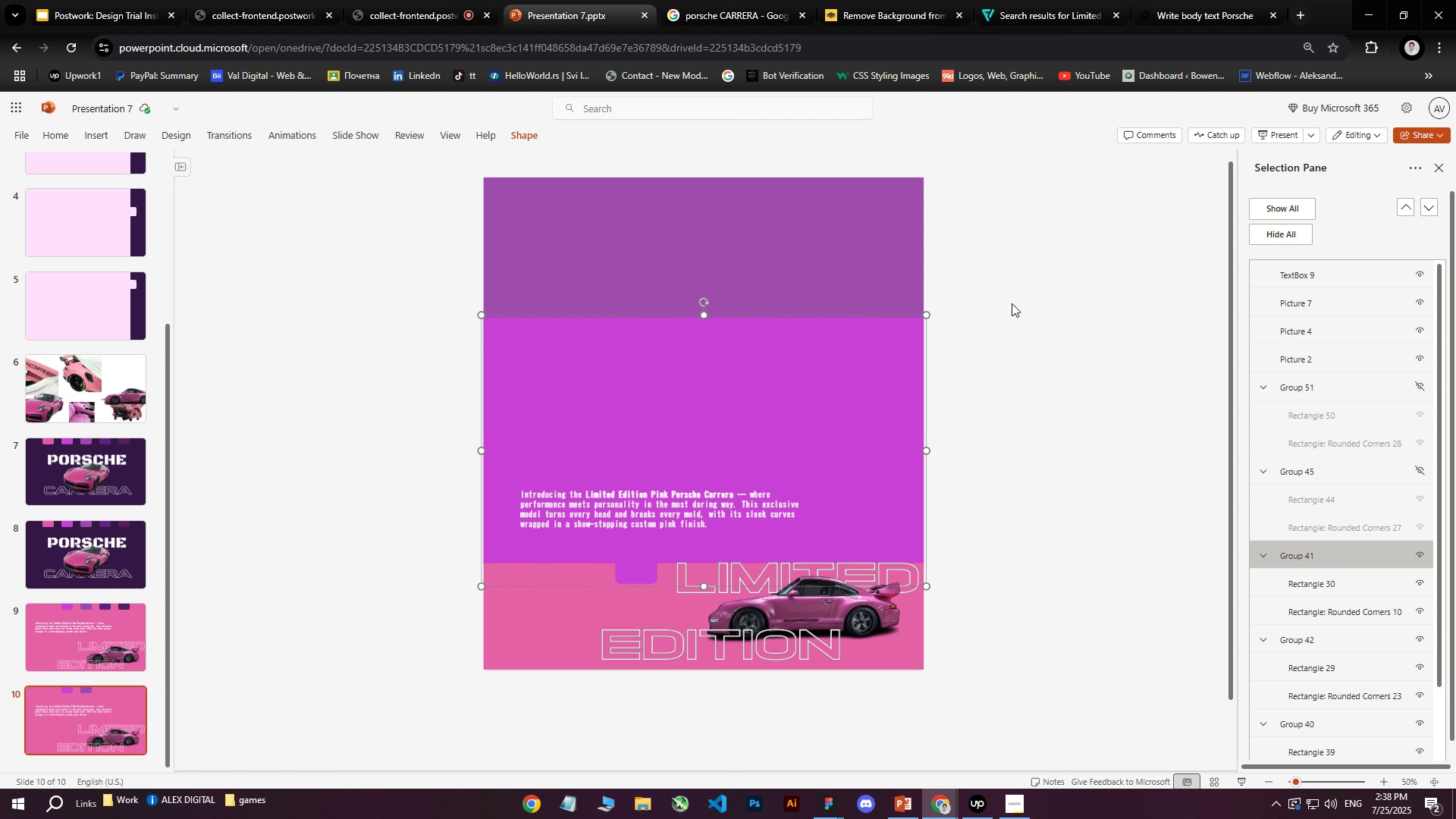 
hold_key(key=ArrowDown, duration=1.52)
 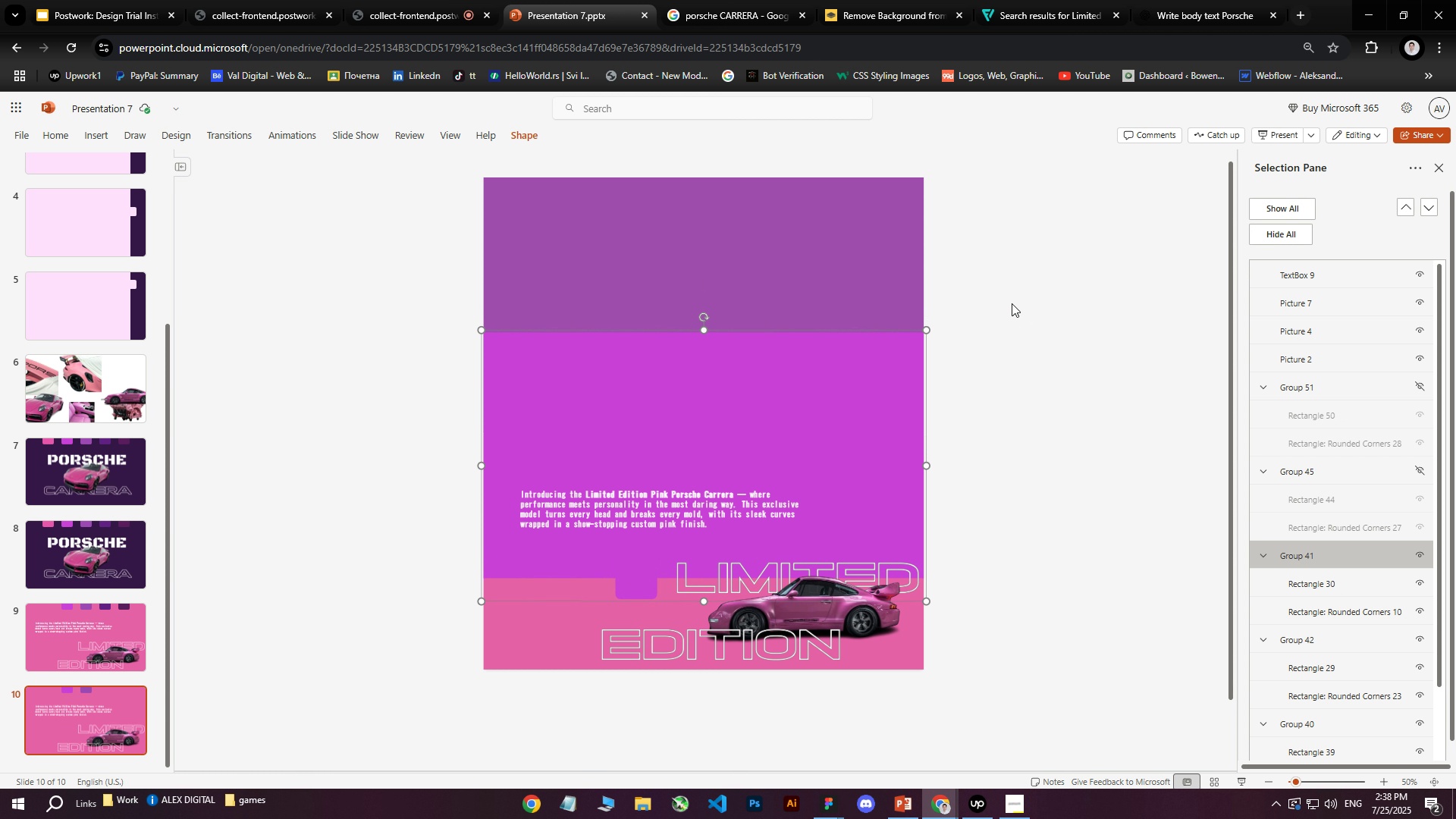 
hold_key(key=ArrowDown, duration=1.52)
 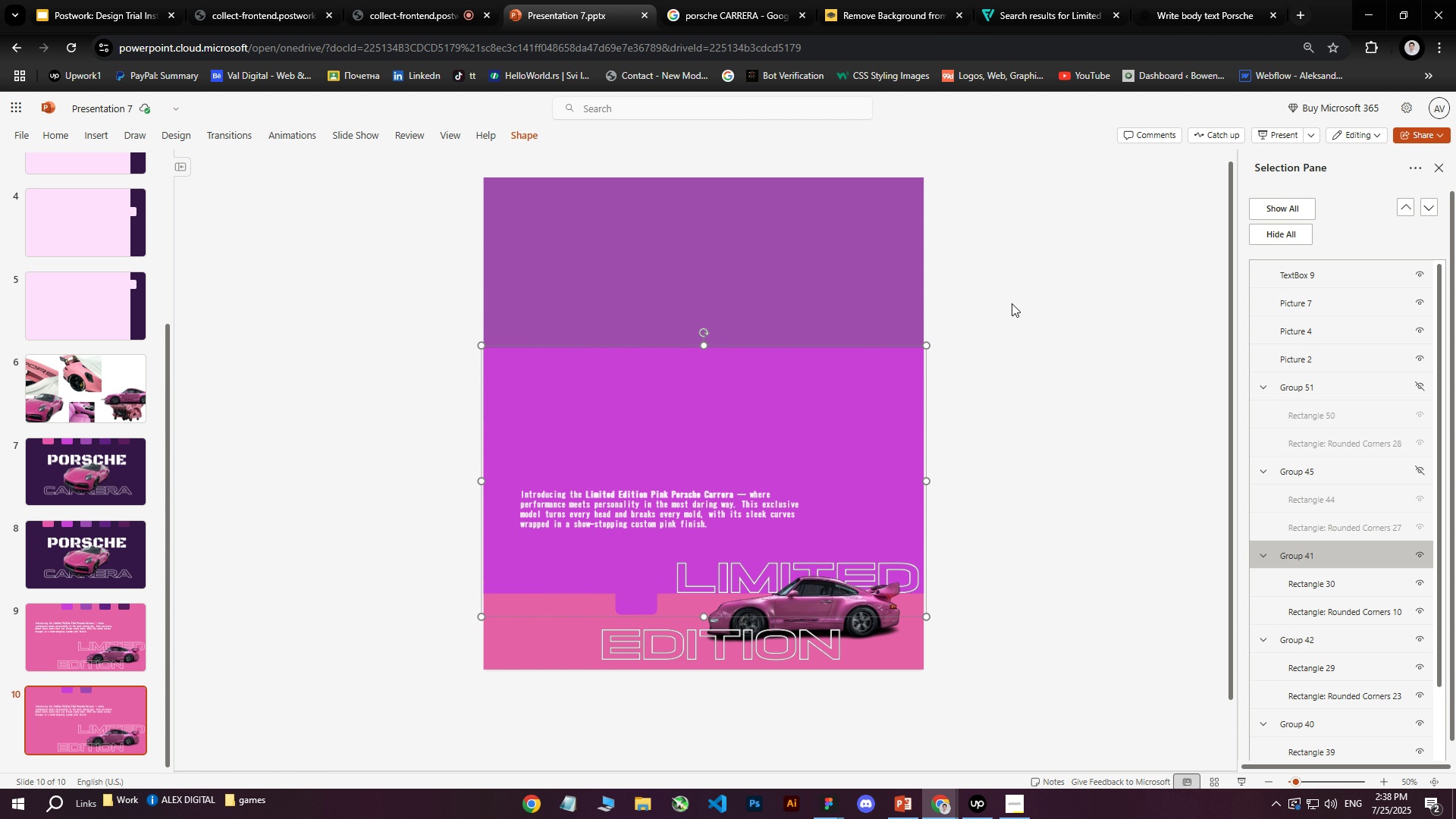 
hold_key(key=ArrowDown, duration=1.53)
 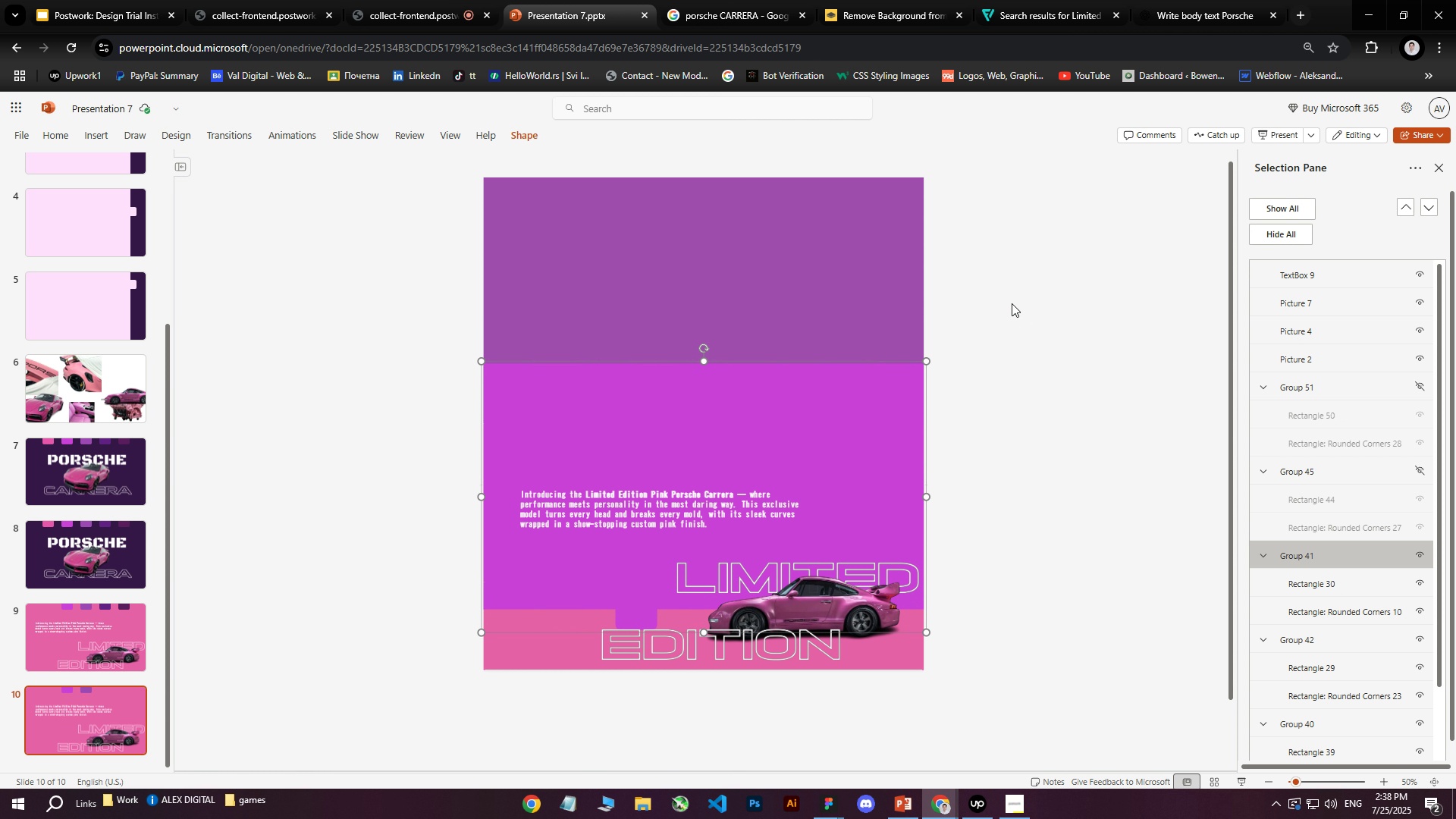 
hold_key(key=ArrowDown, duration=1.51)
 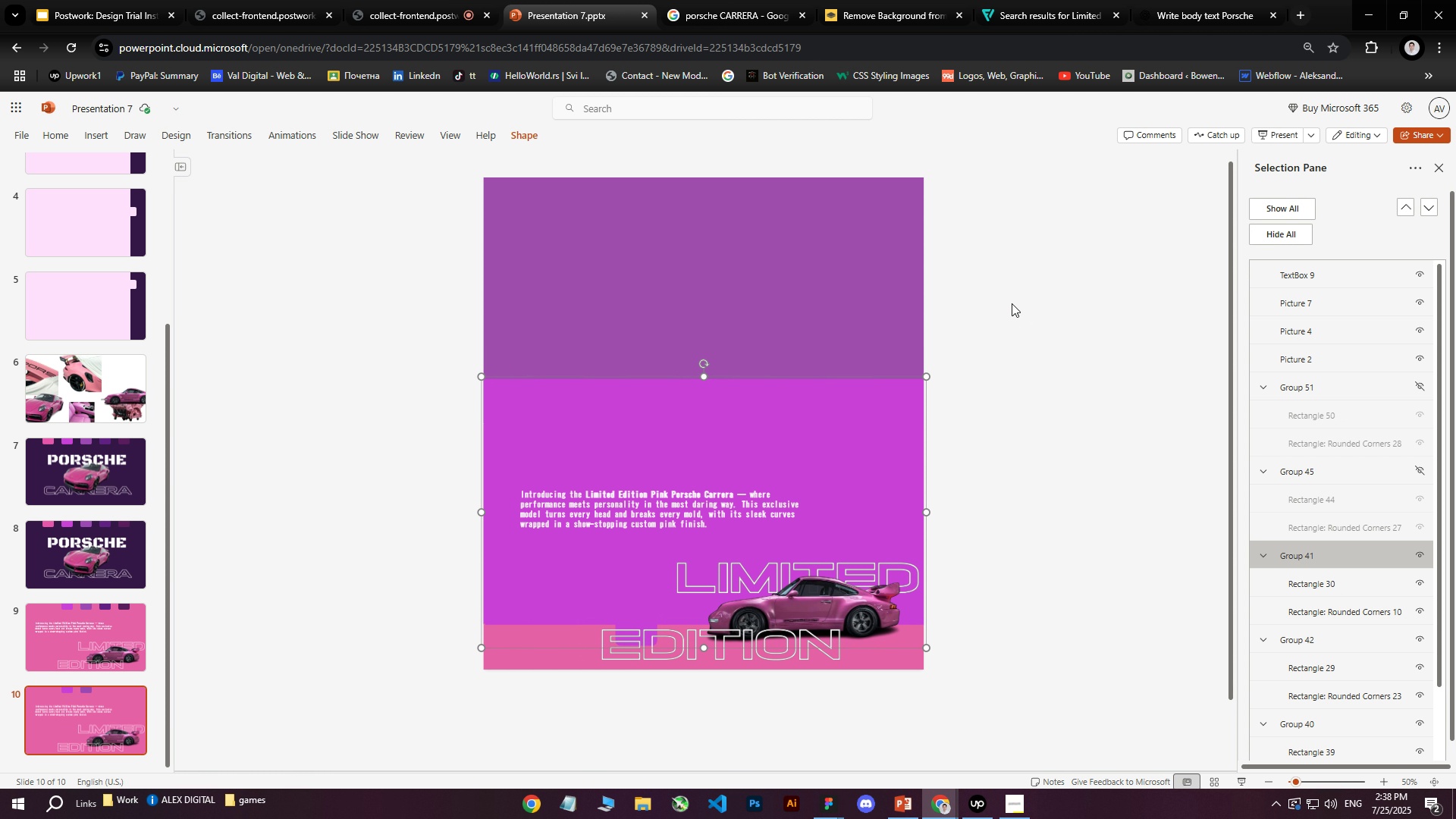 
hold_key(key=ArrowDown, duration=1.52)
 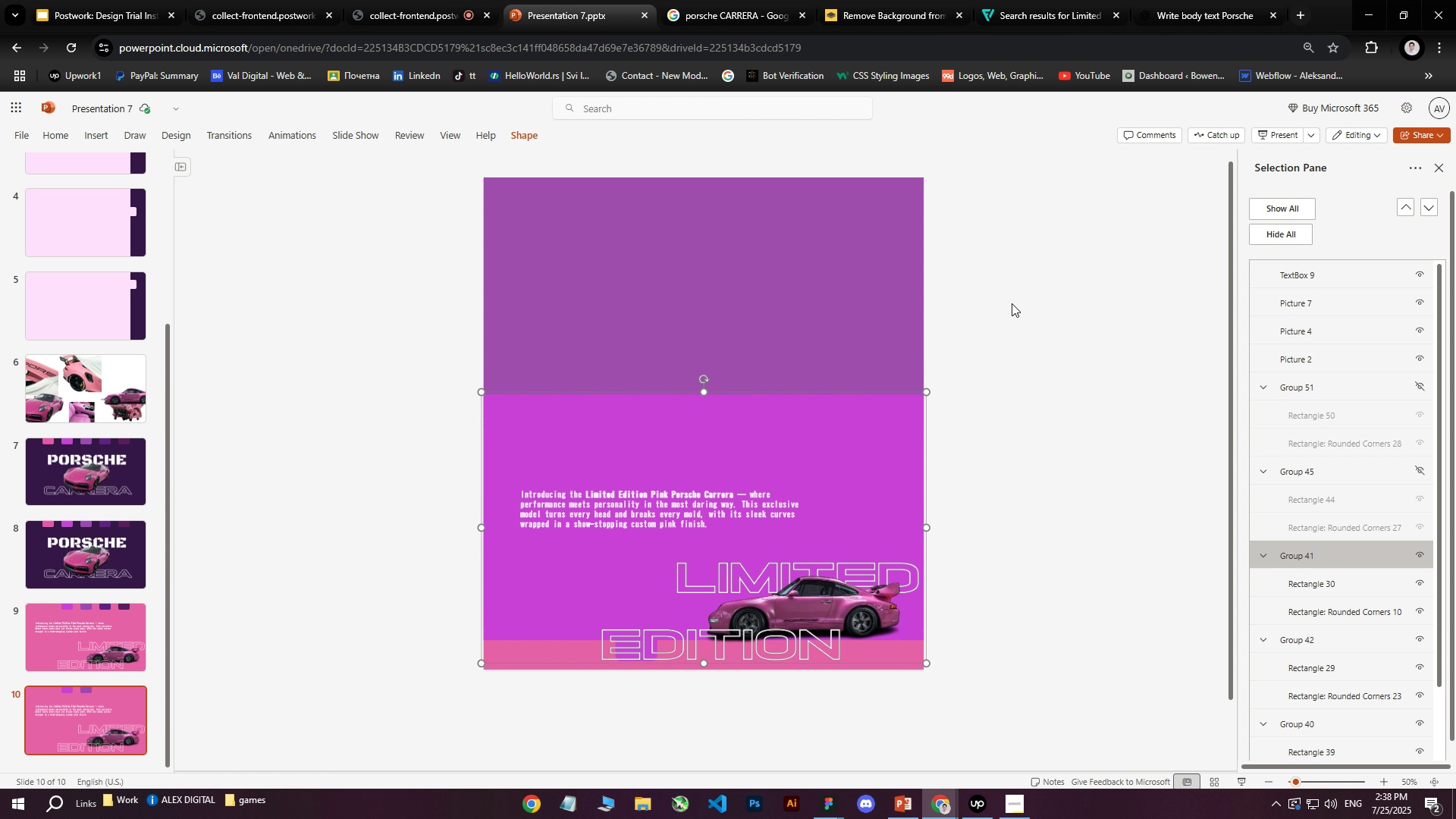 
hold_key(key=ArrowDown, duration=1.51)
 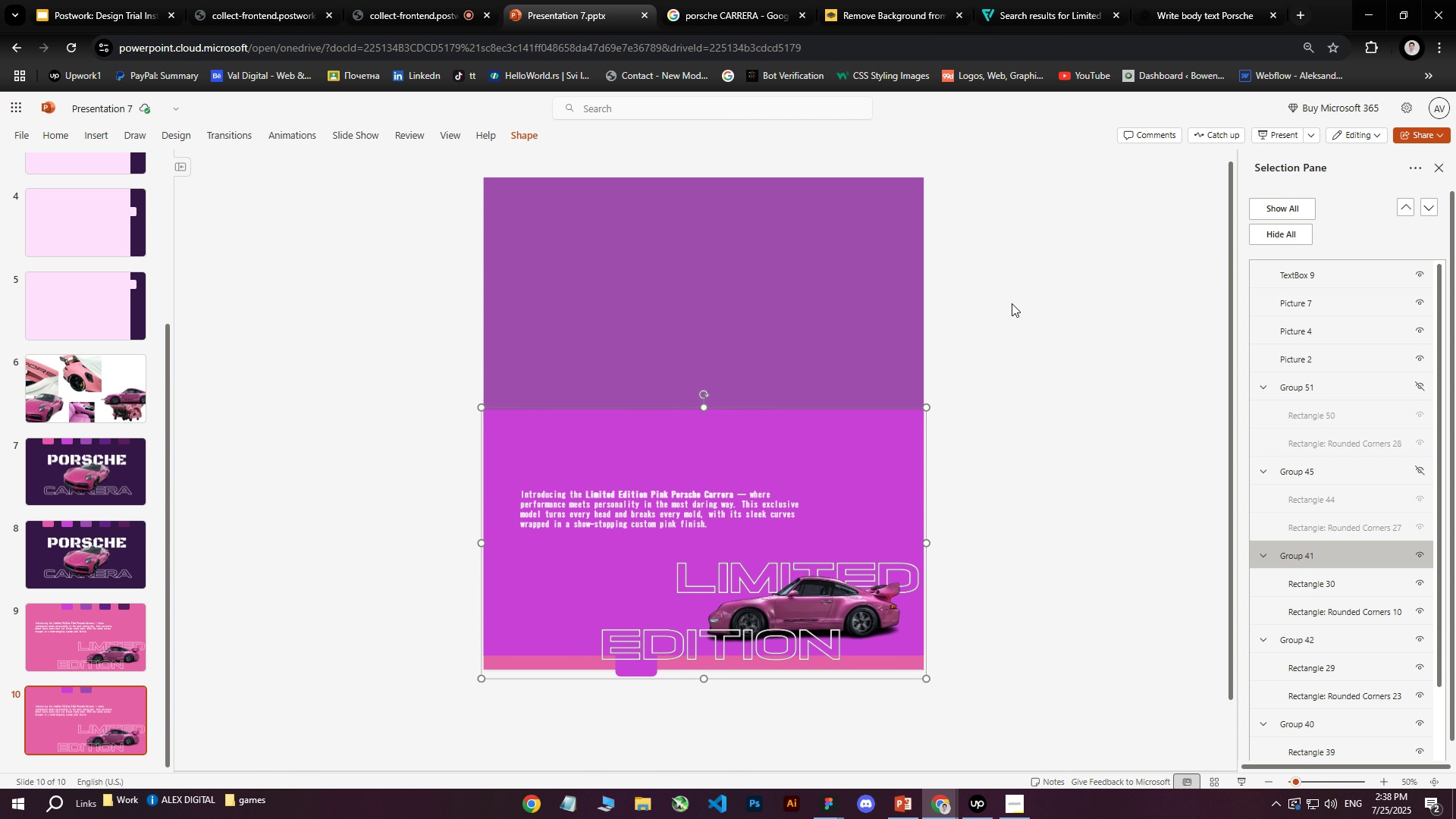 
hold_key(key=ArrowDown, duration=1.52)
 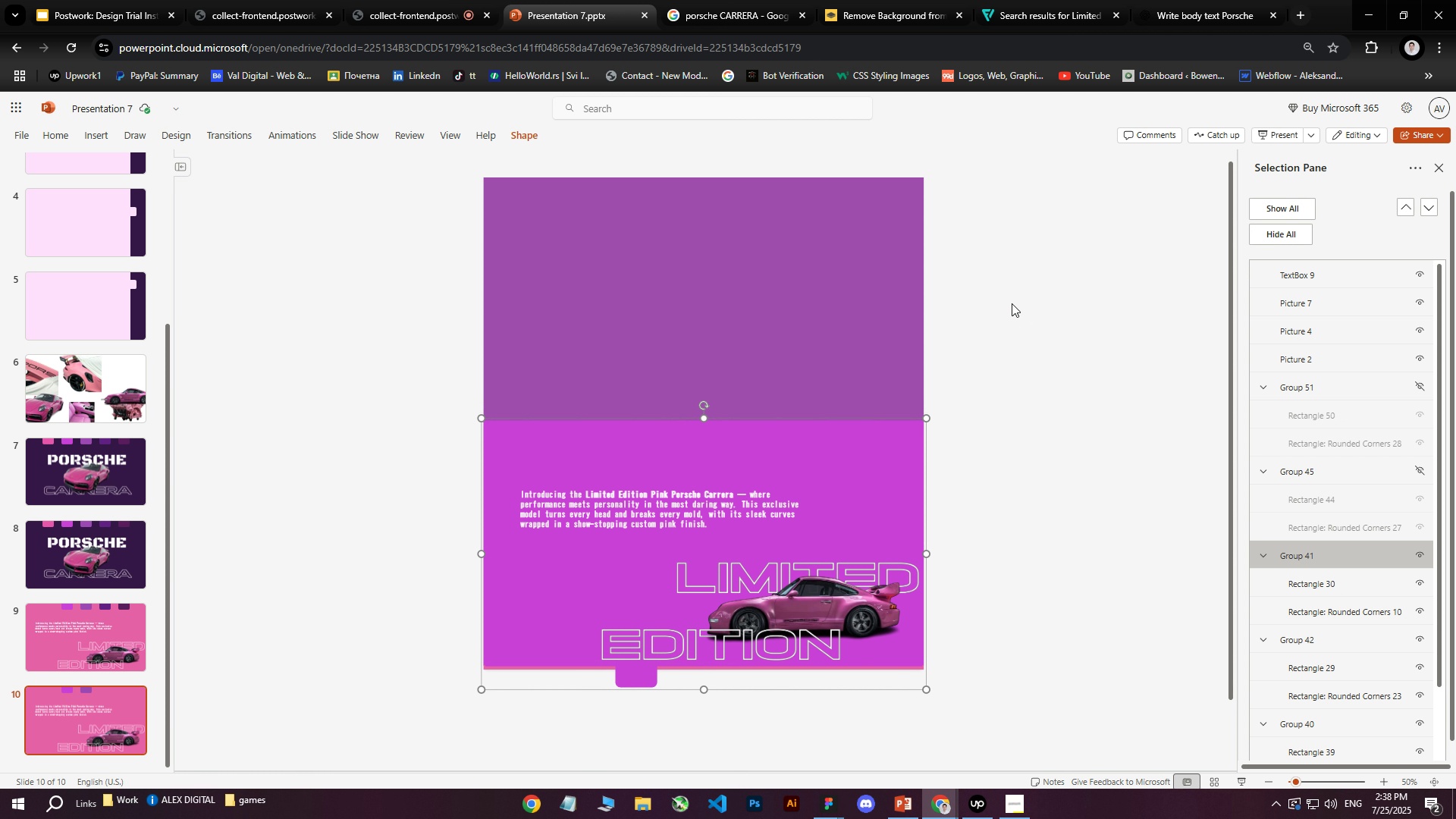 
key(ArrowDown)
 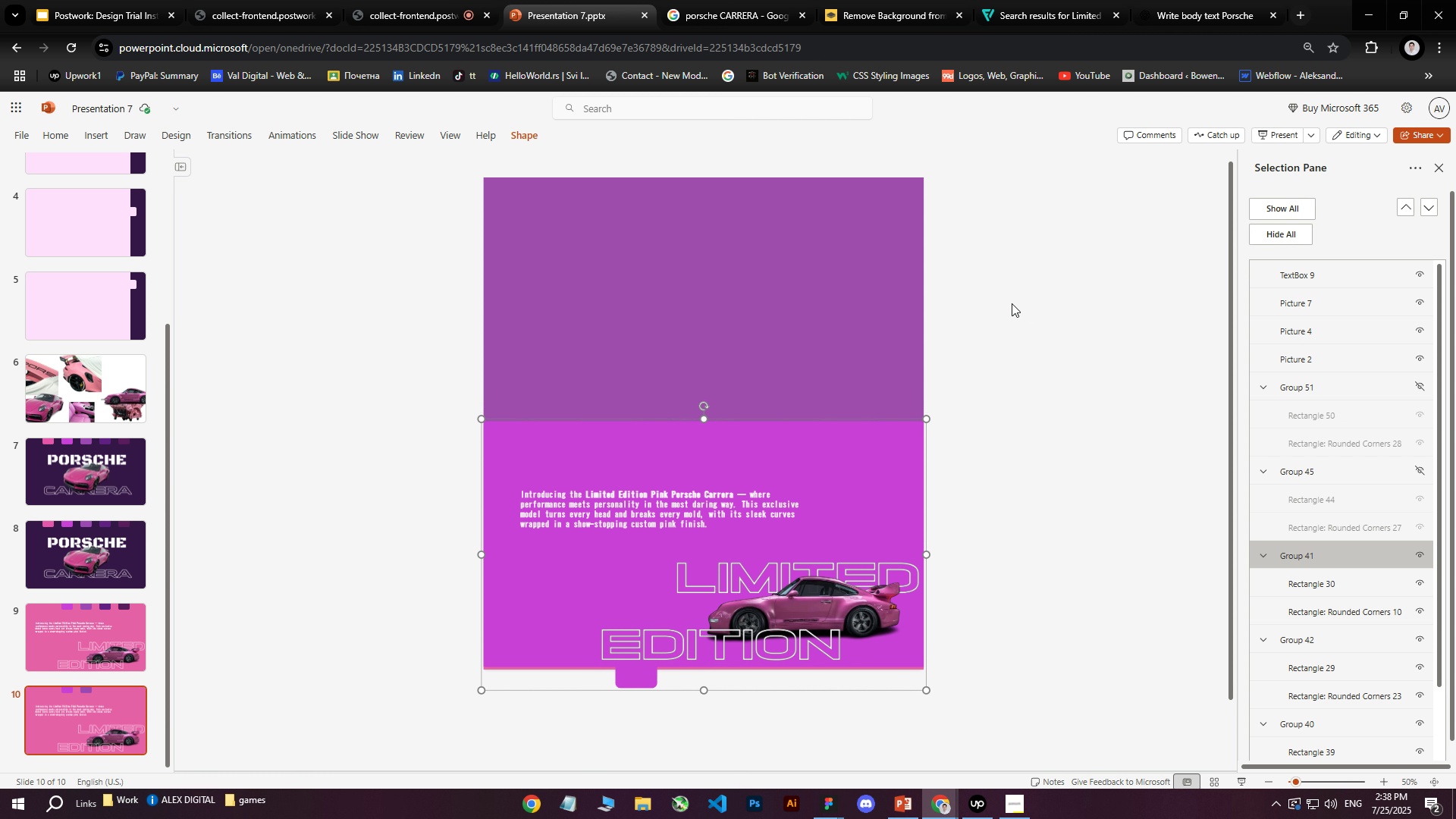 
key(ArrowDown)
 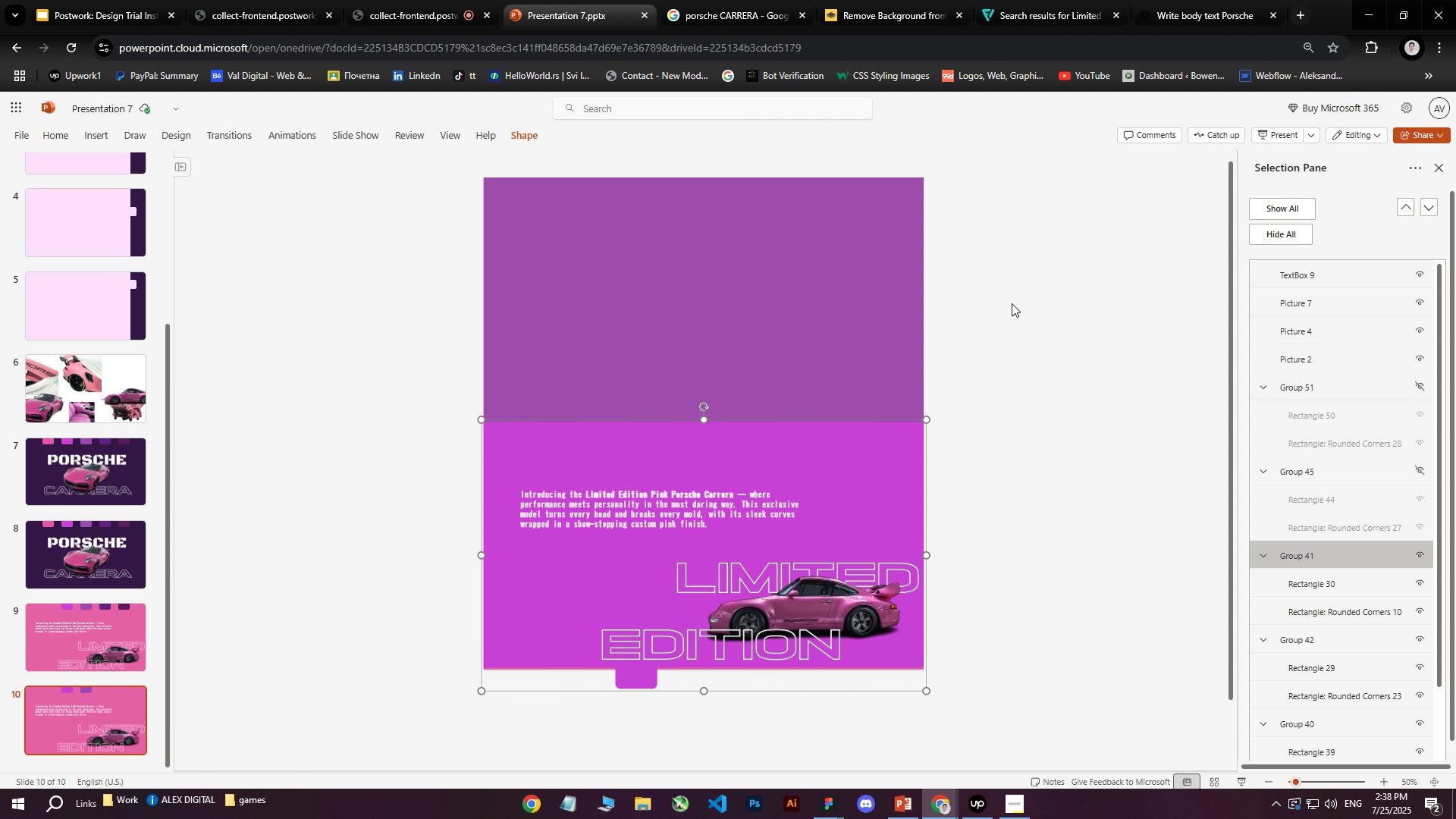 
key(ArrowDown)
 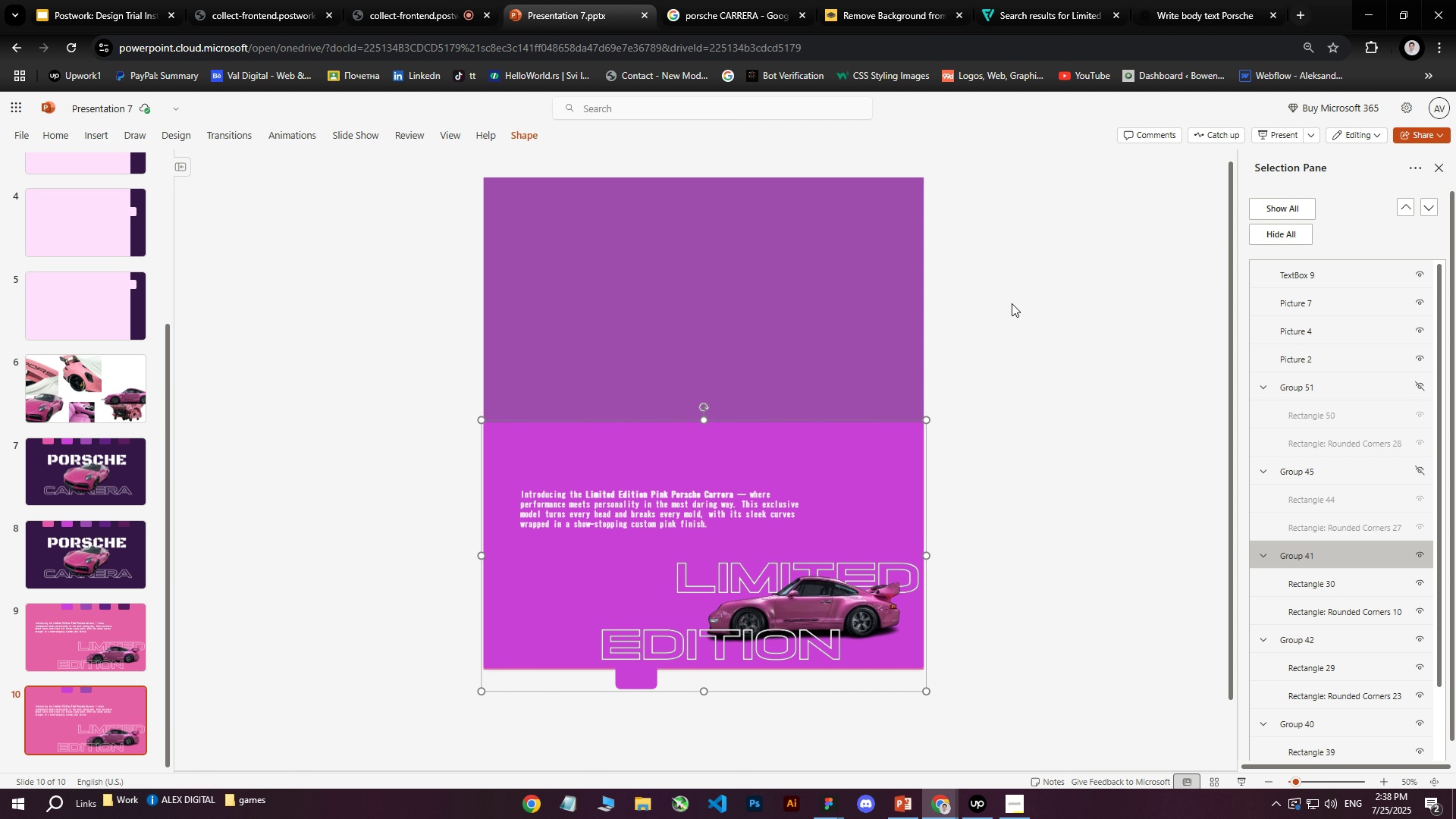 
key(ArrowDown)
 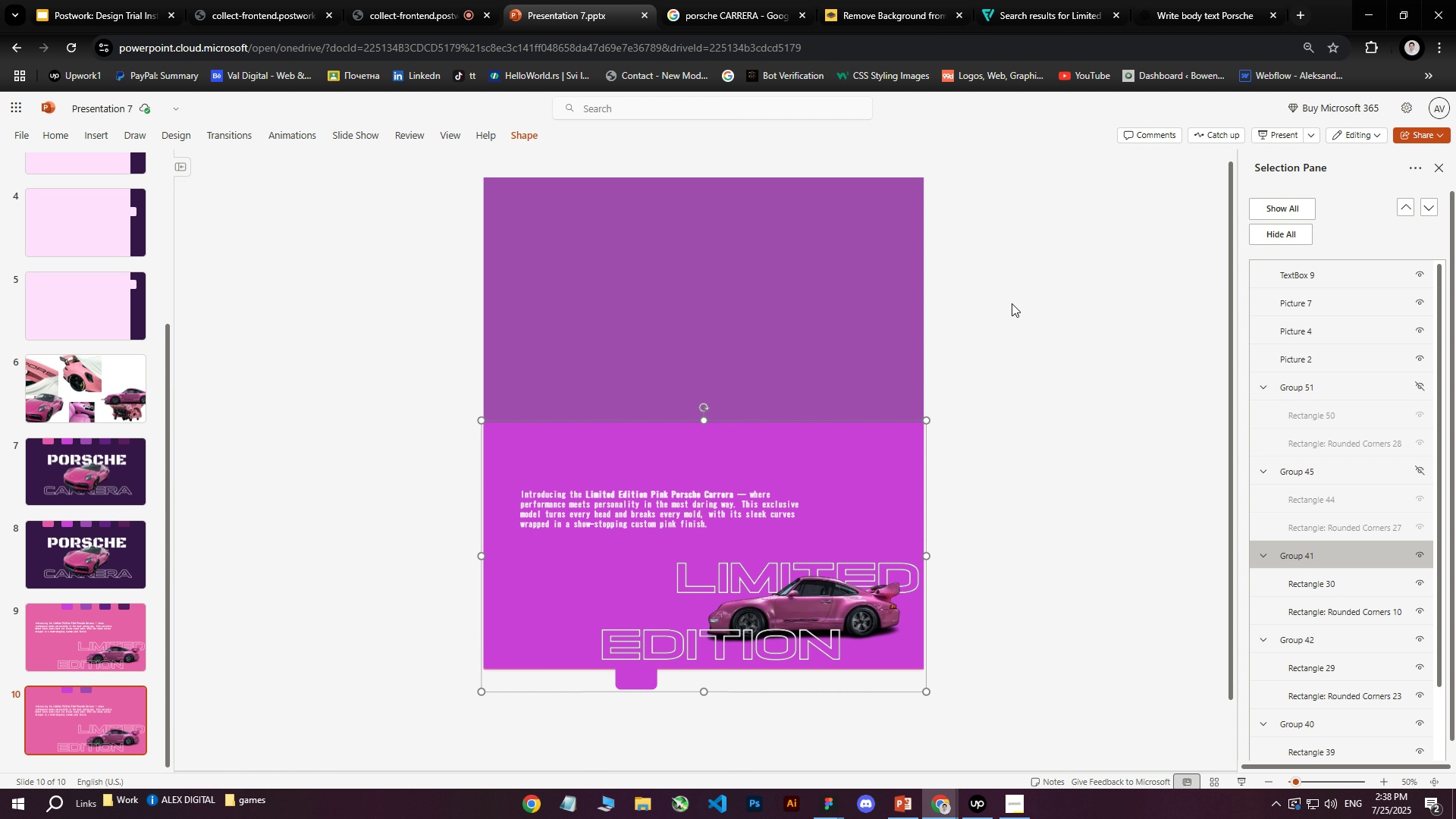 
key(ArrowDown)
 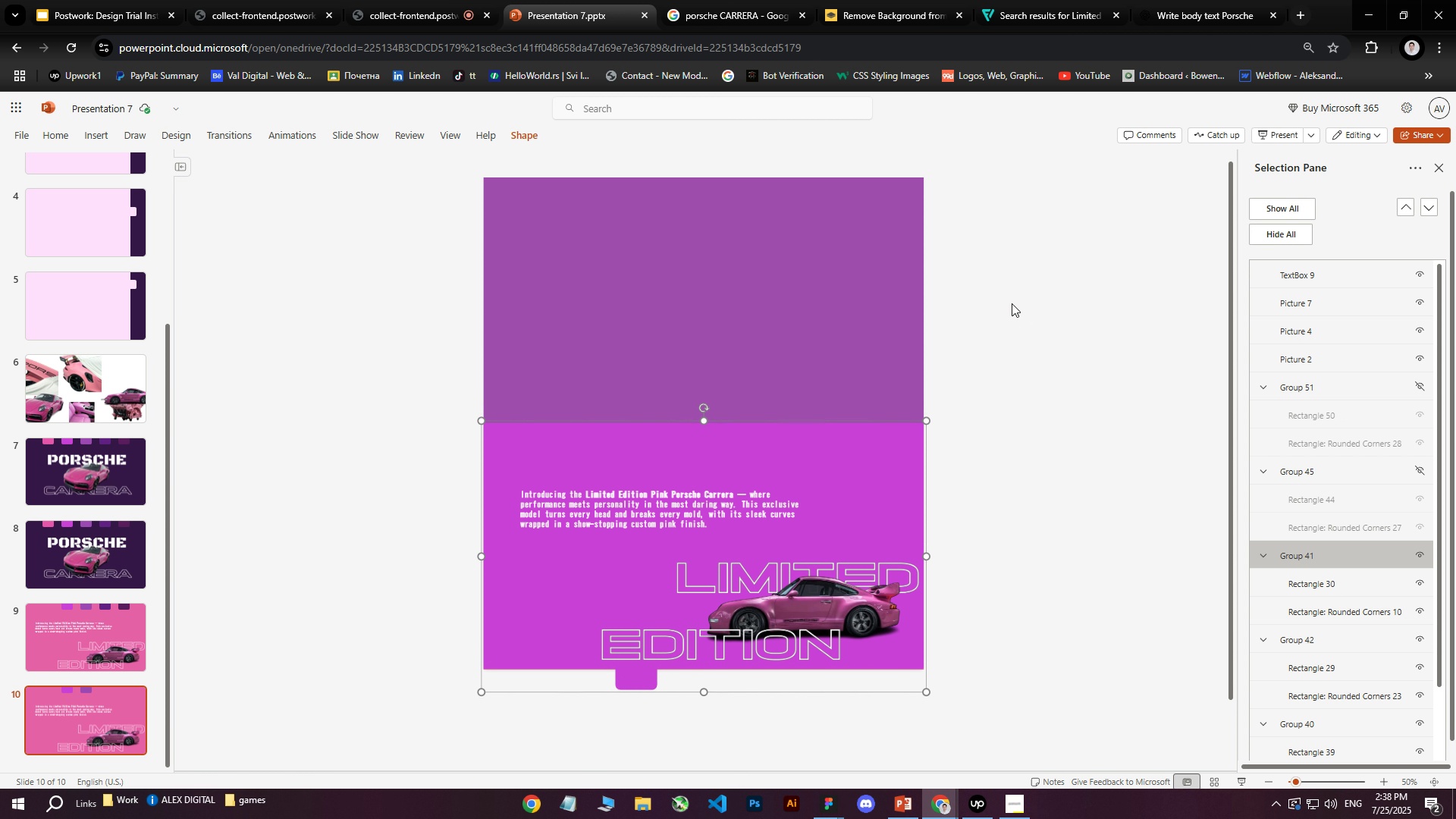 
key(ArrowDown)
 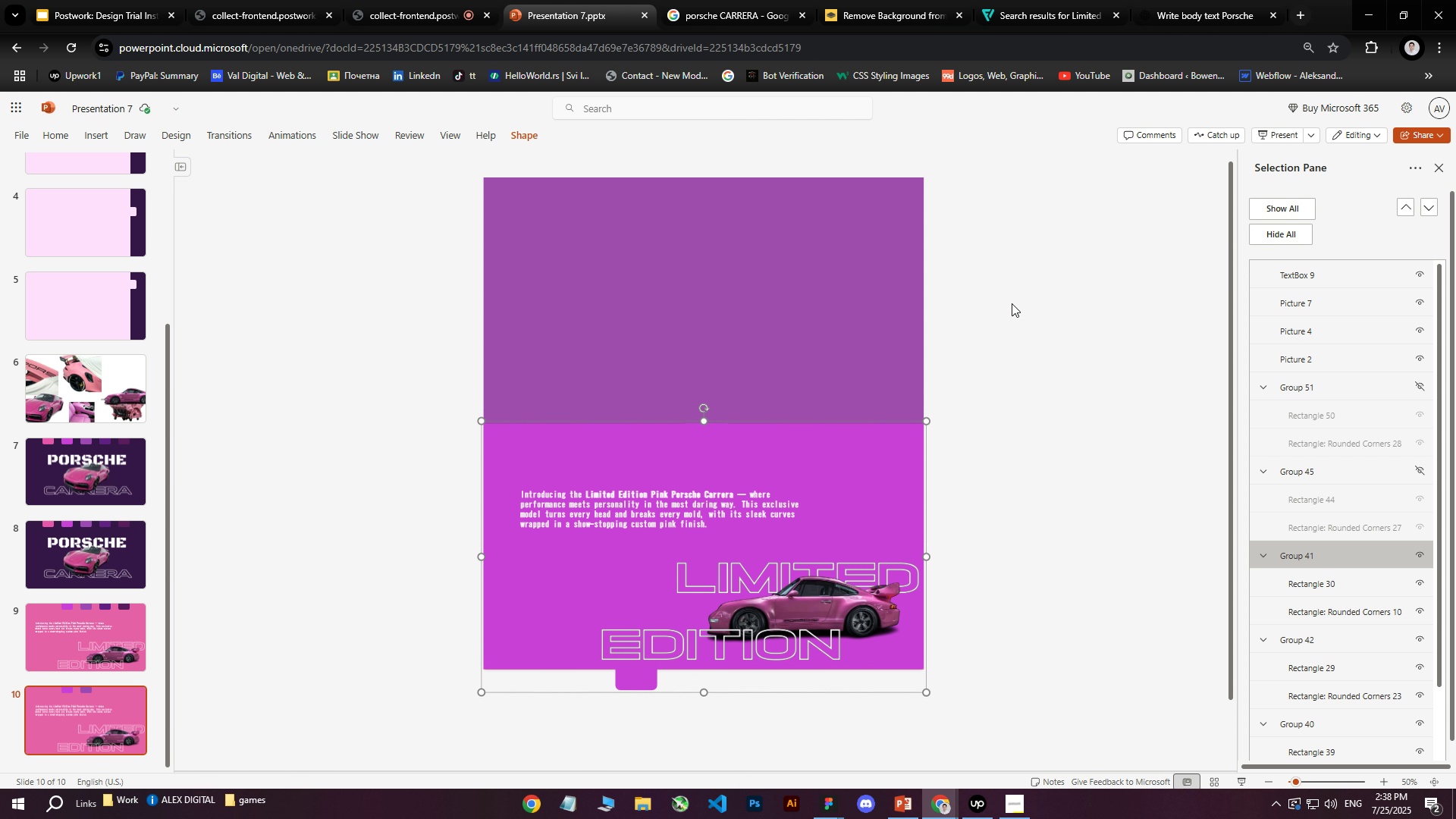 
key(ArrowDown)
 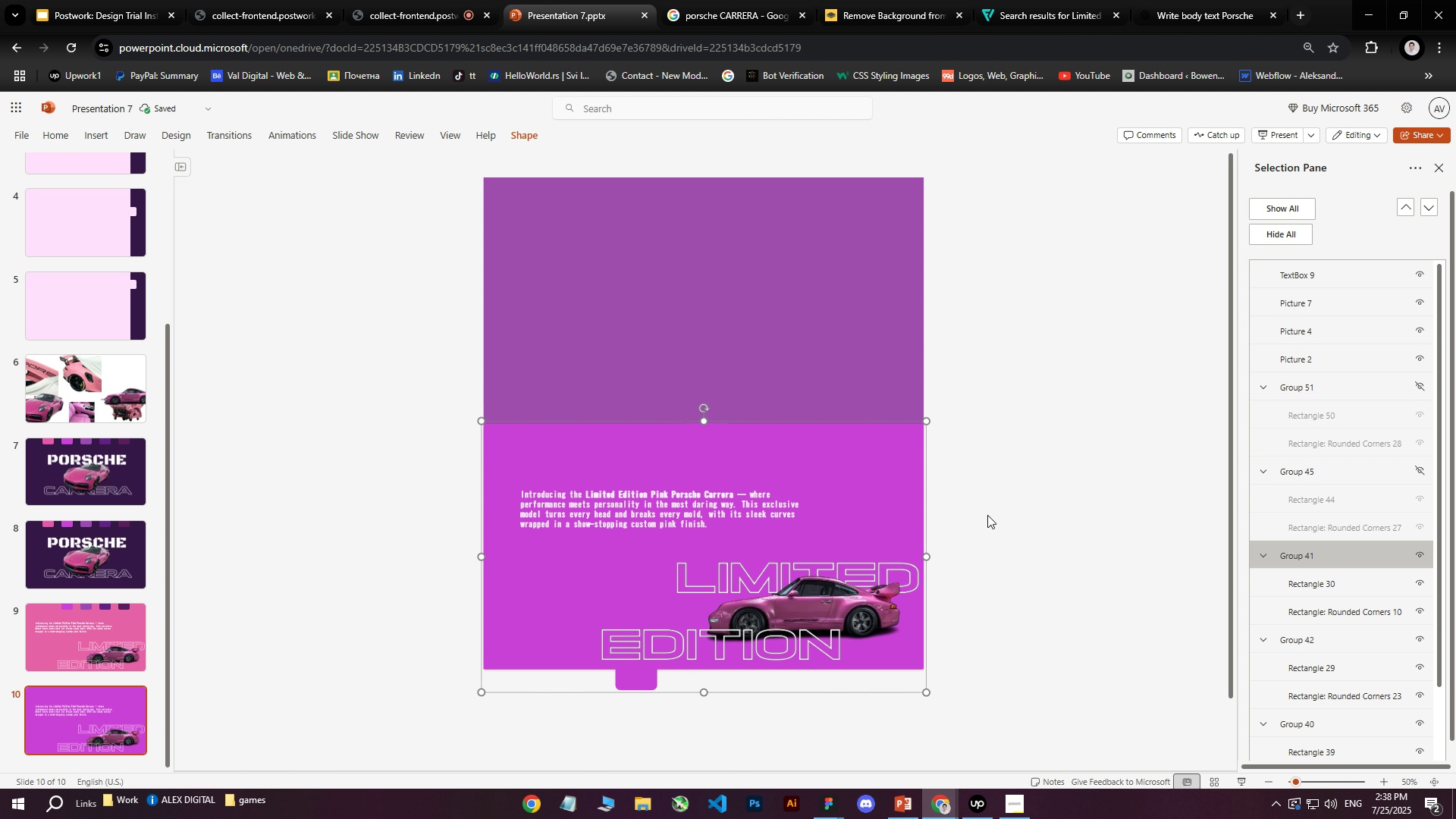 
left_click([796, 593])
 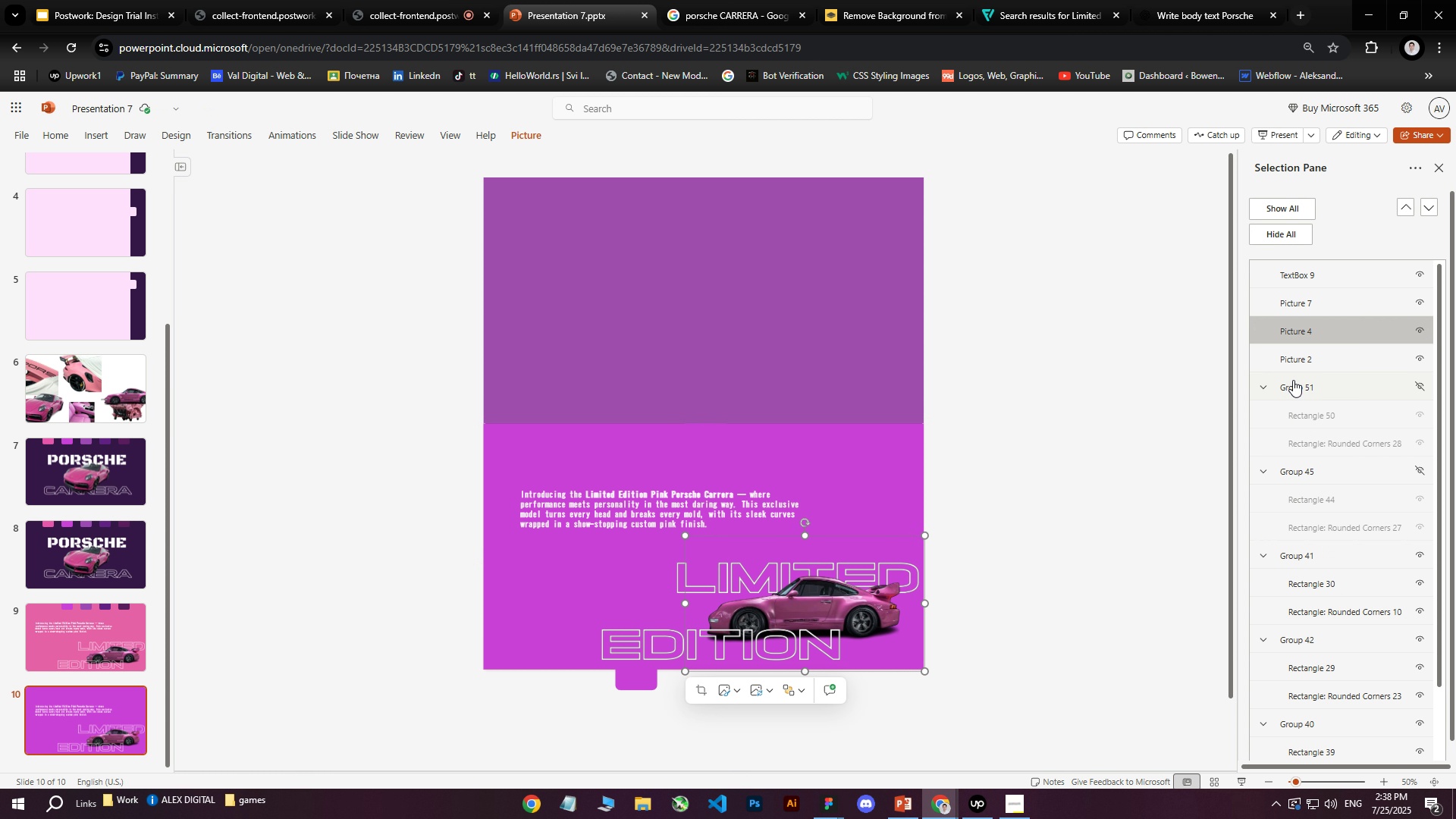 
left_click([516, 448])
 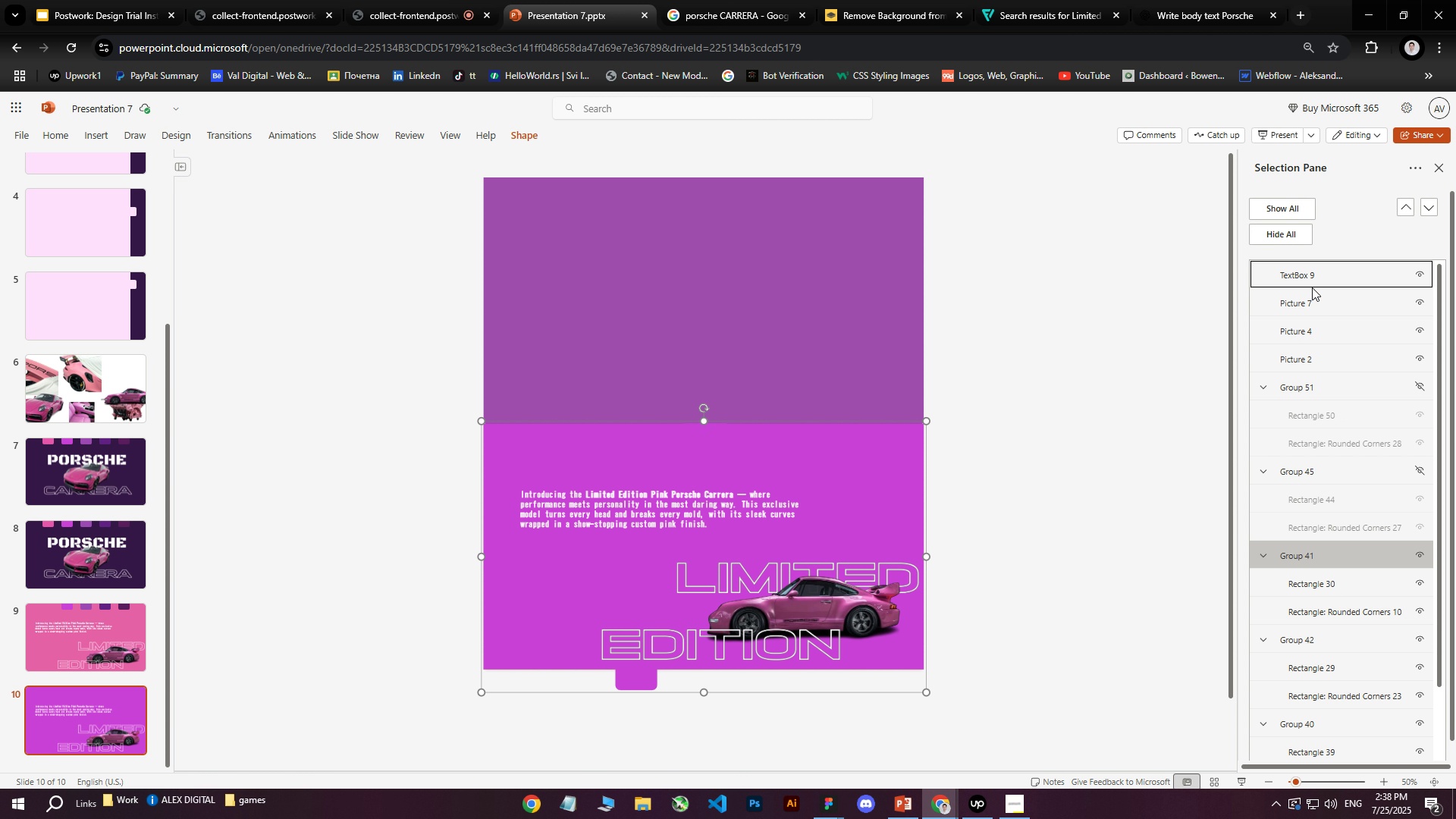 
left_click([1312, 287])
 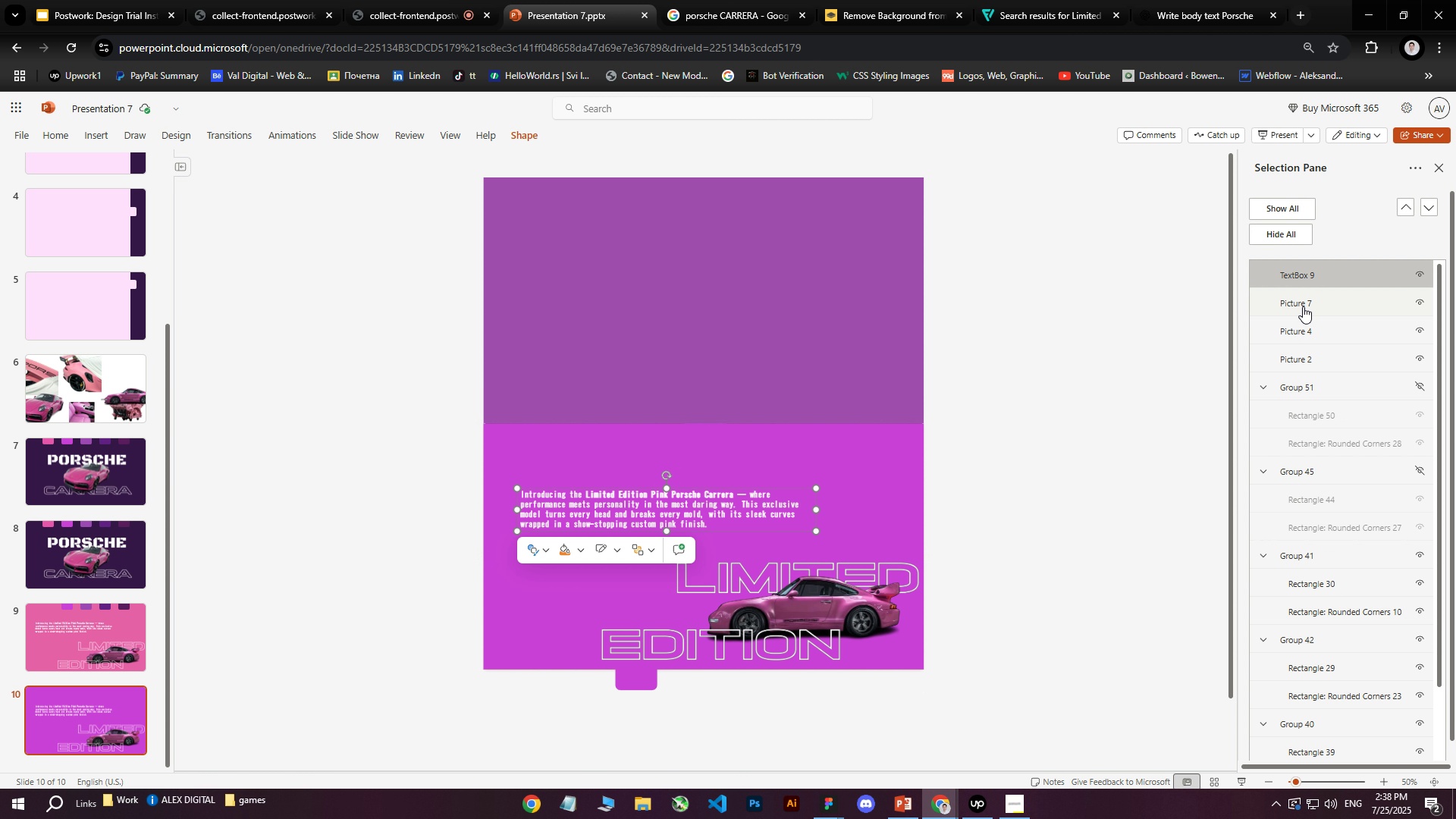 
hold_key(key=ControlLeft, duration=1.5)
left_click([1303, 306])
 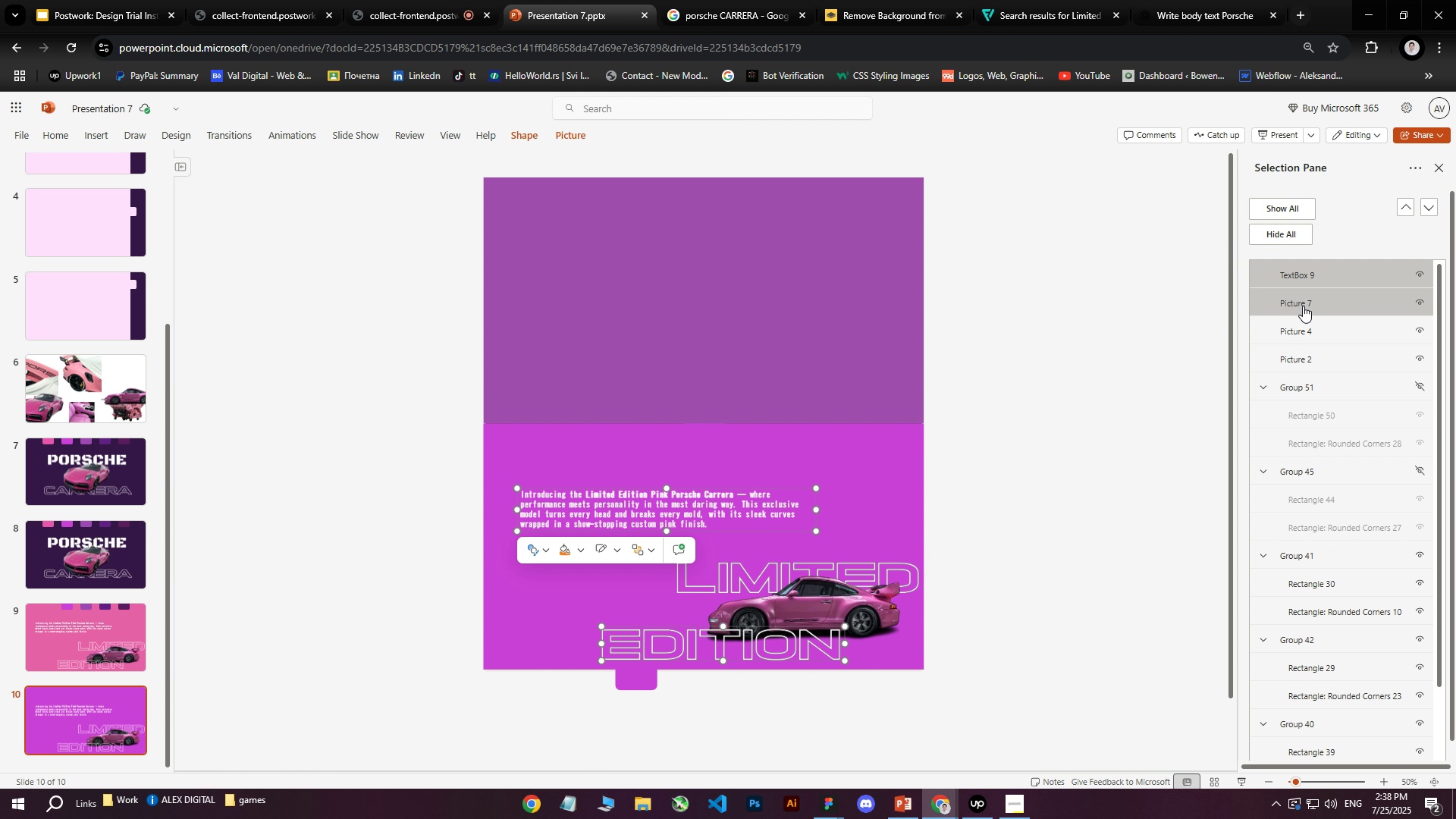 
hold_key(key=ControlLeft, duration=1.52)
left_click([1305, 327])
 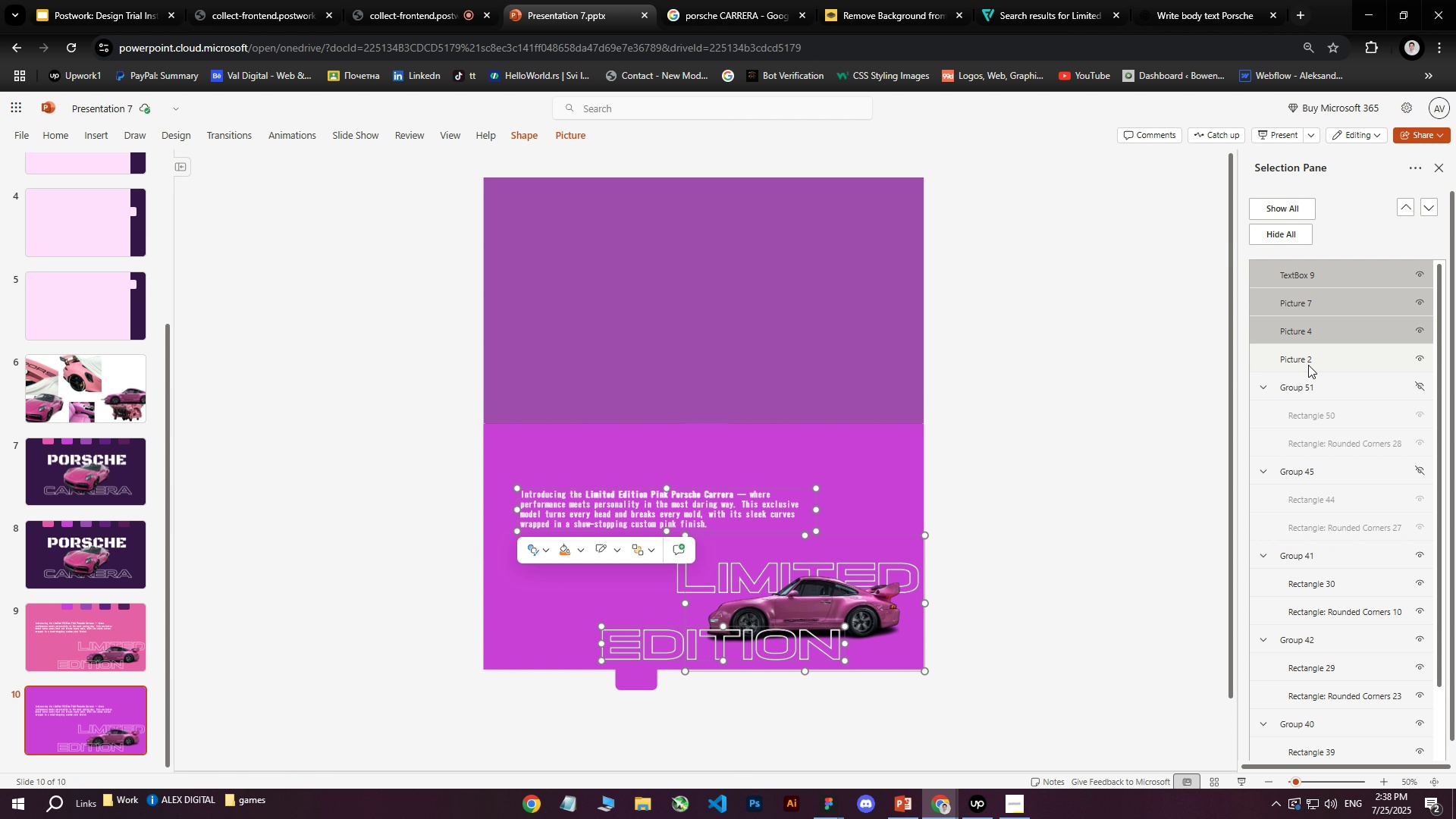 
left_click([1307, 366])
 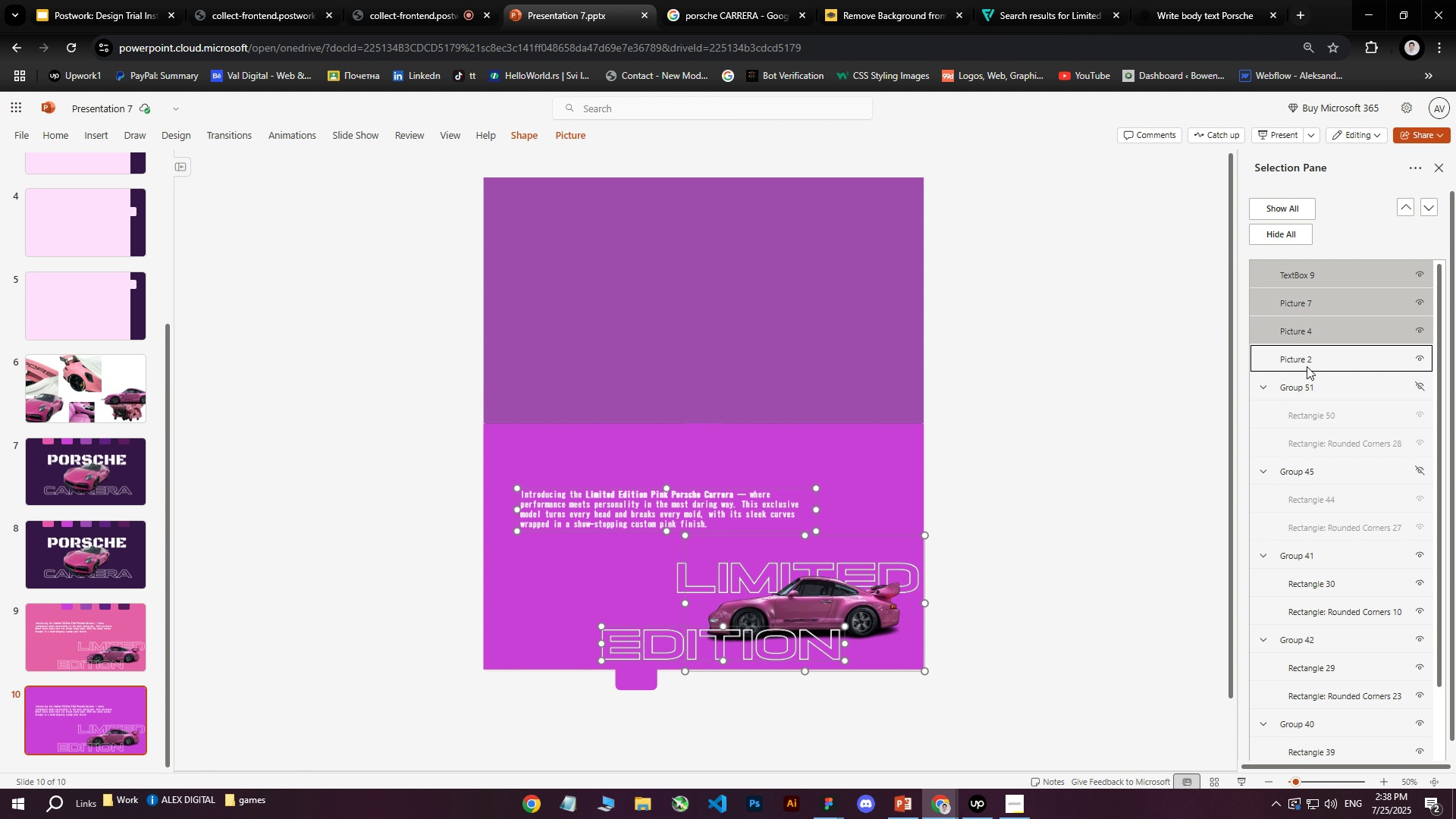 
hold_key(key=ControlLeft, duration=1.42)
 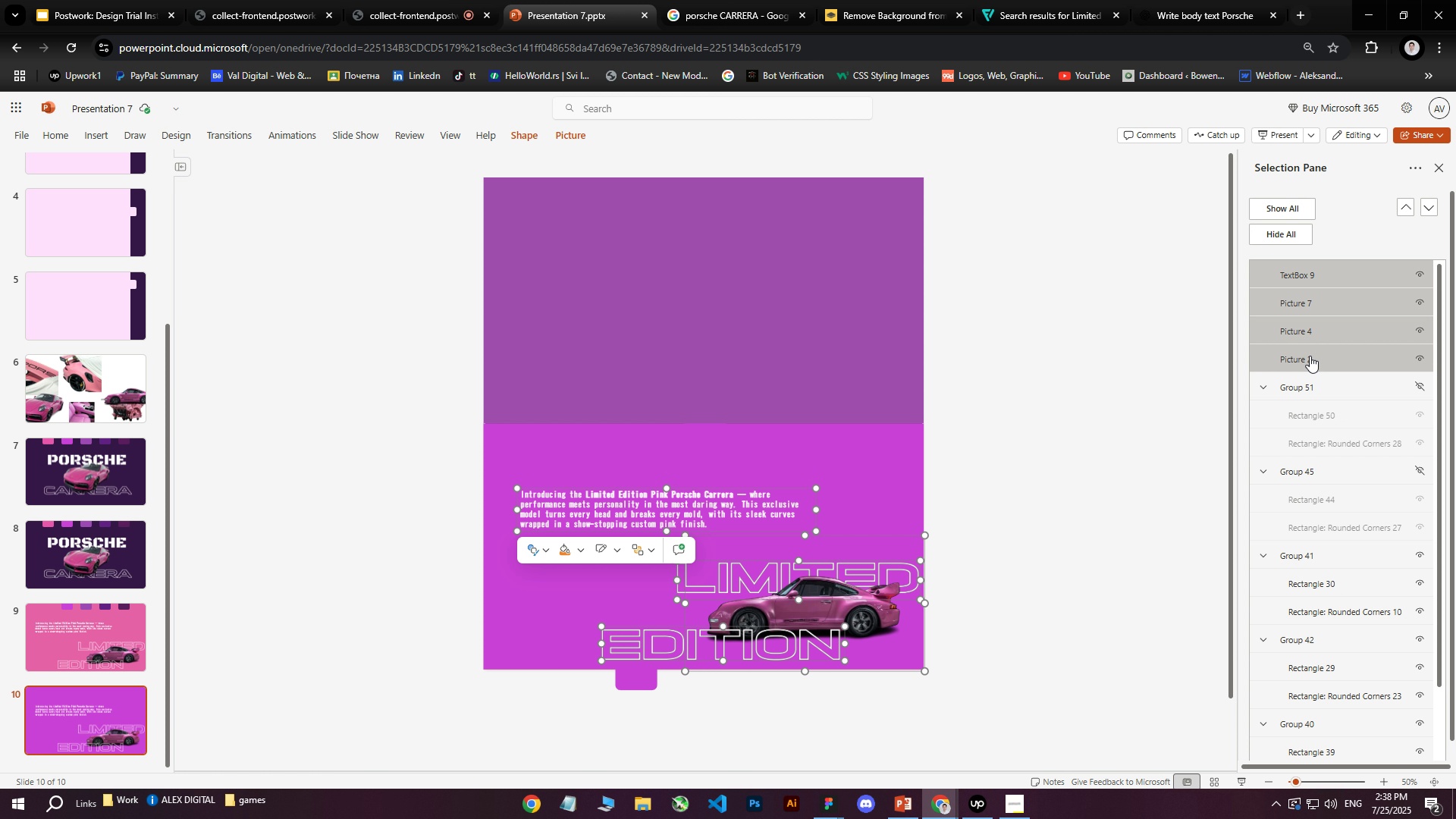 
left_click_drag(start_coordinate=[1310, 356], to_coordinate=[1304, 510])
 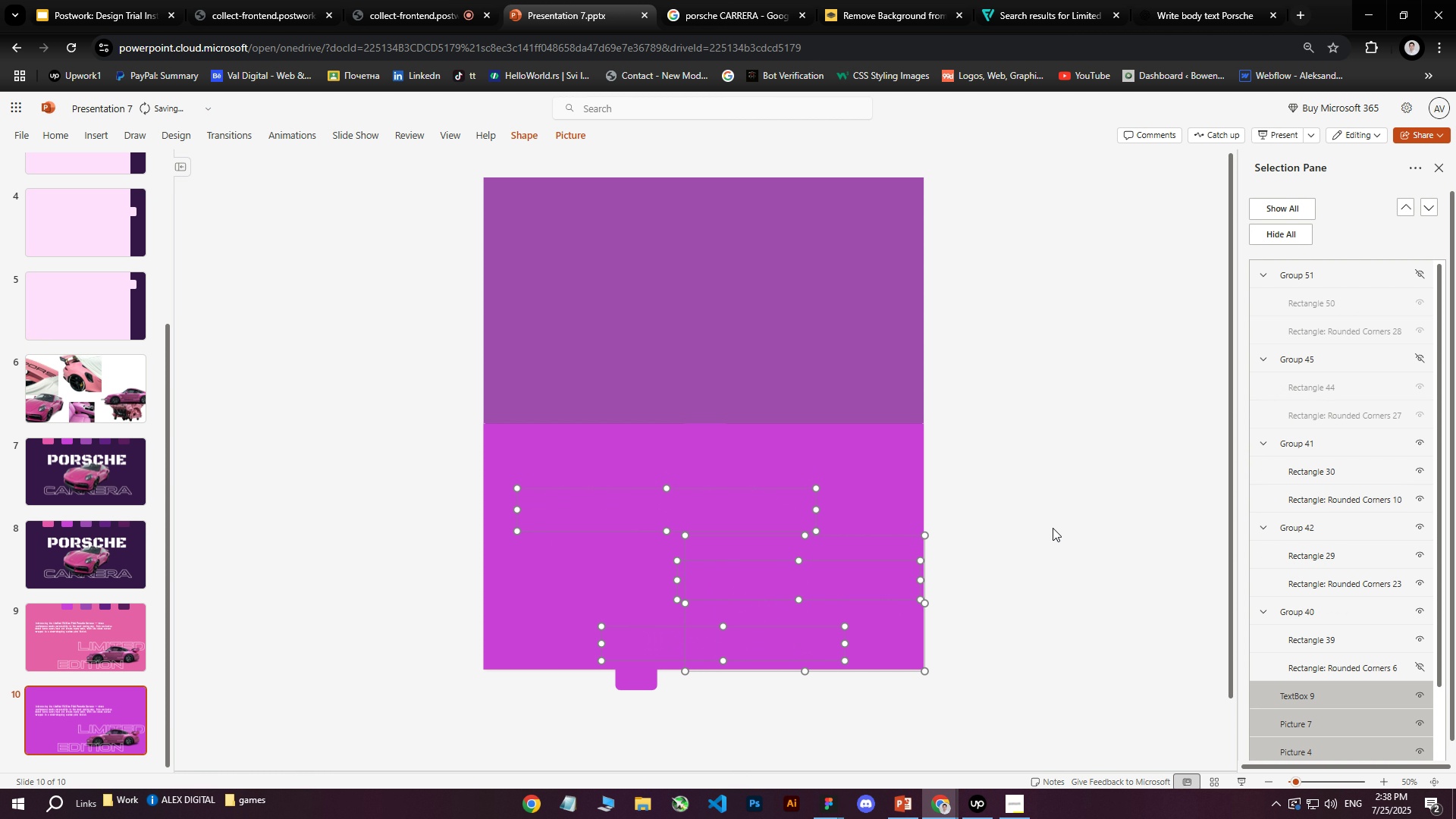 
left_click([1053, 526])
 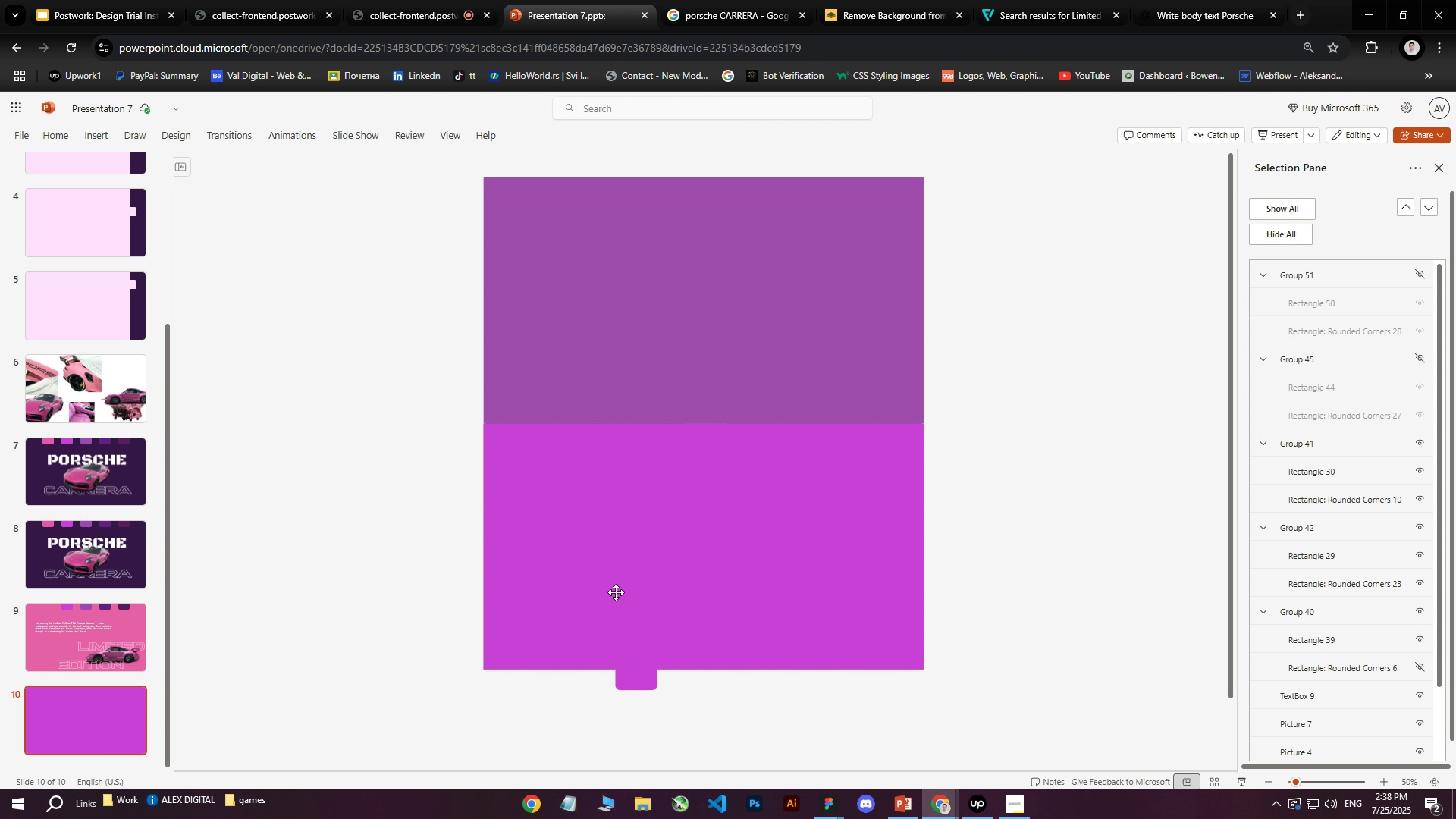 
wait(7.98)
 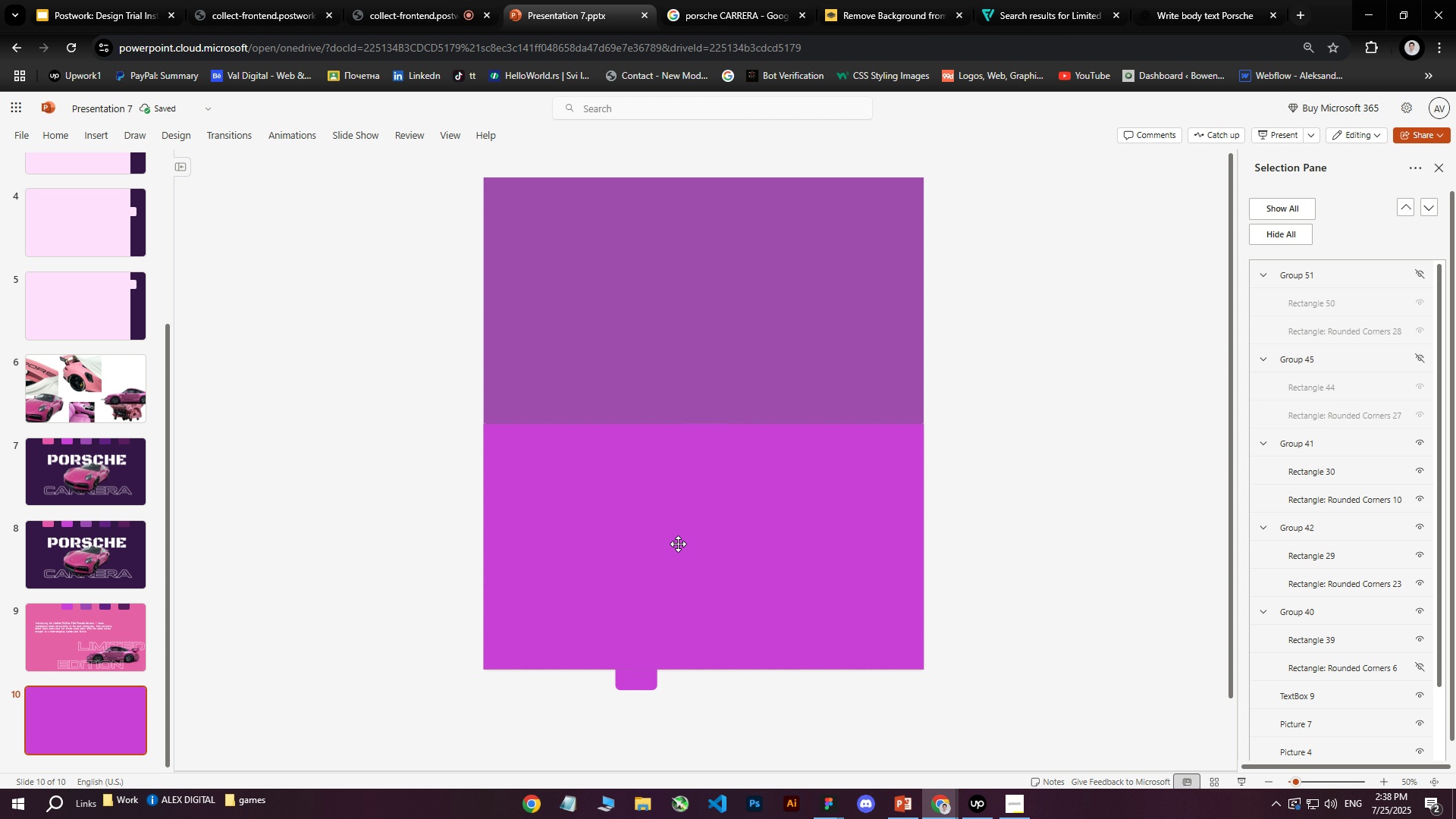 
left_click([635, 681])
 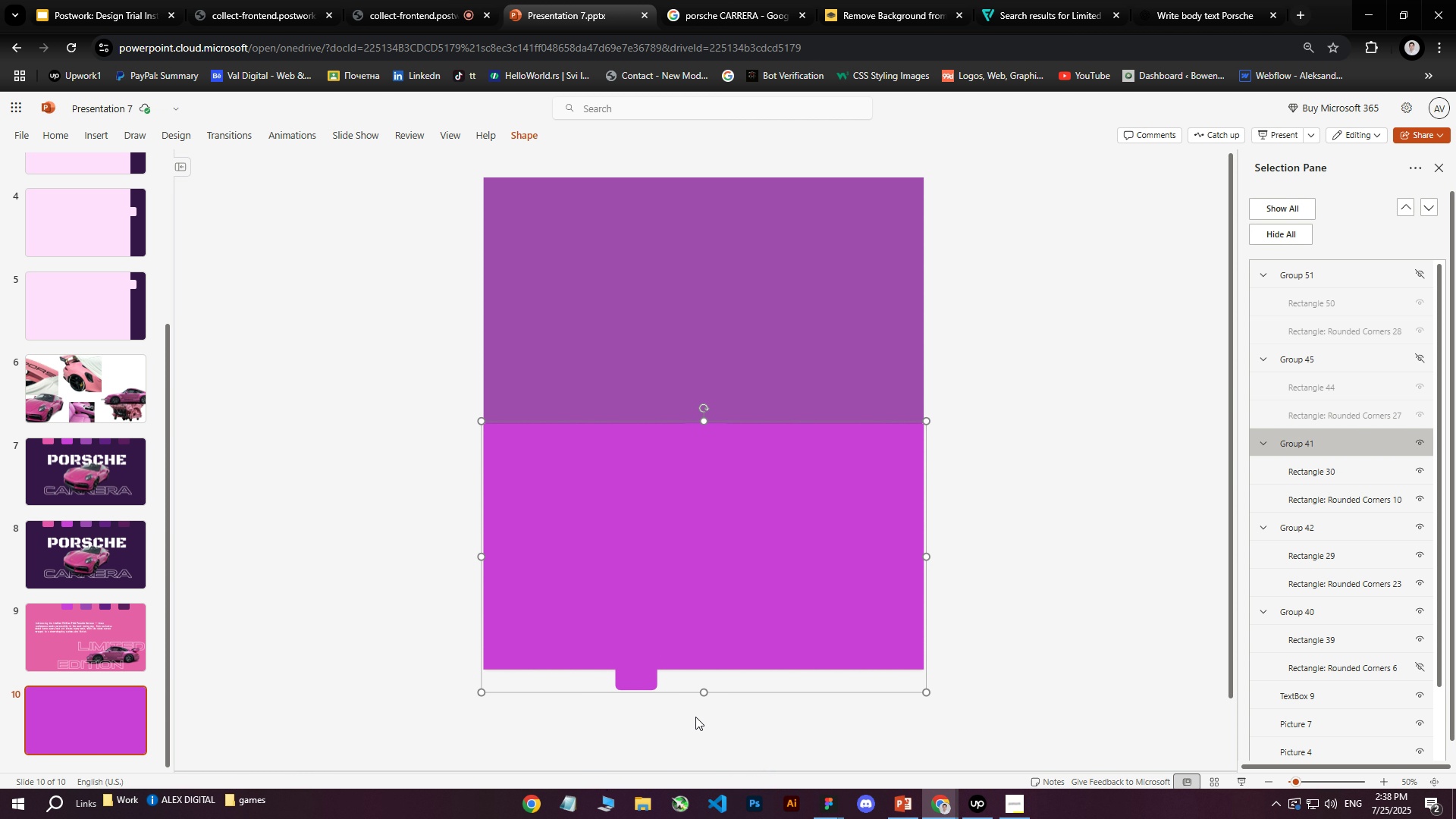 
left_click([633, 669])
 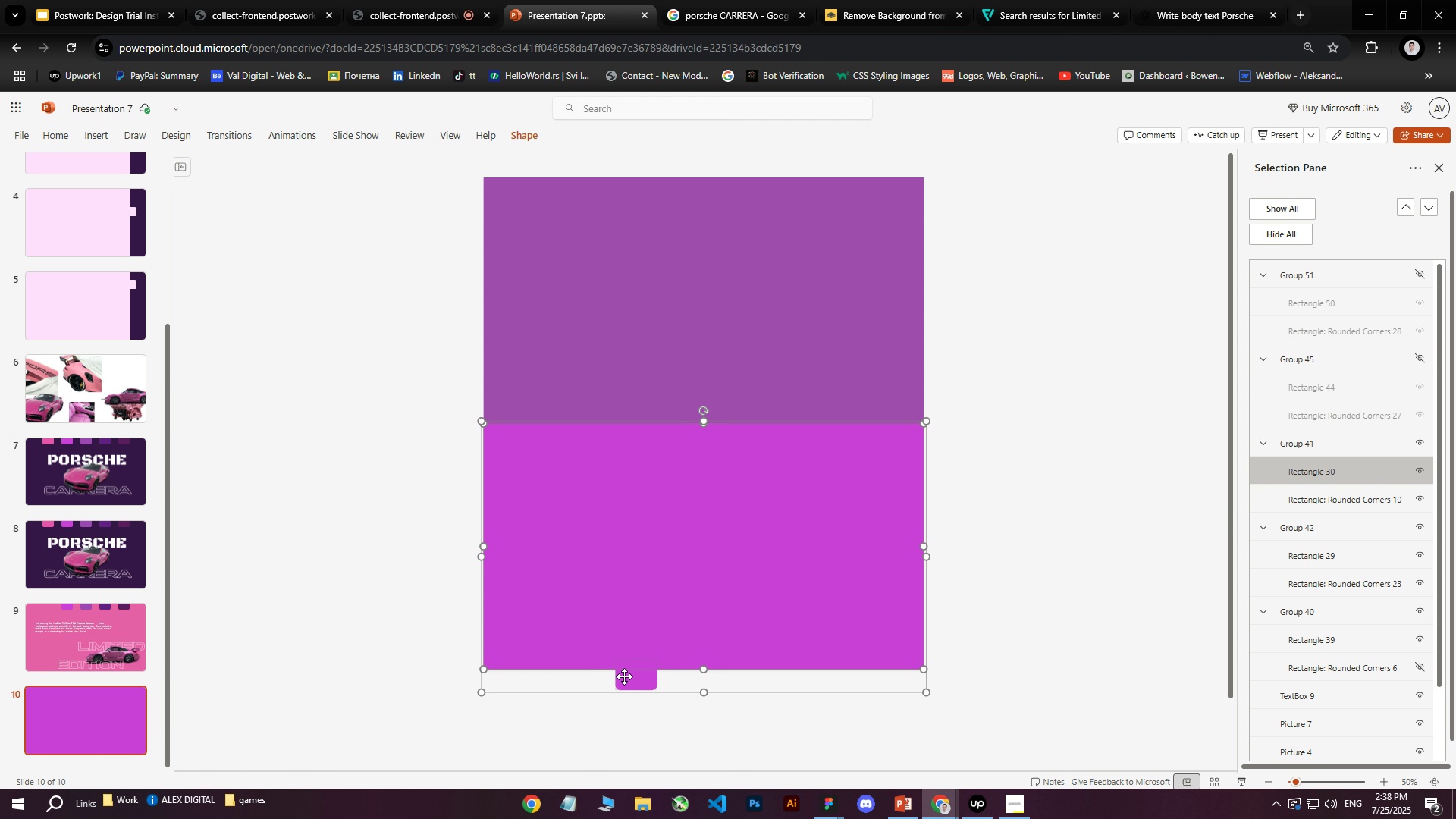 
left_click([76, 626])
 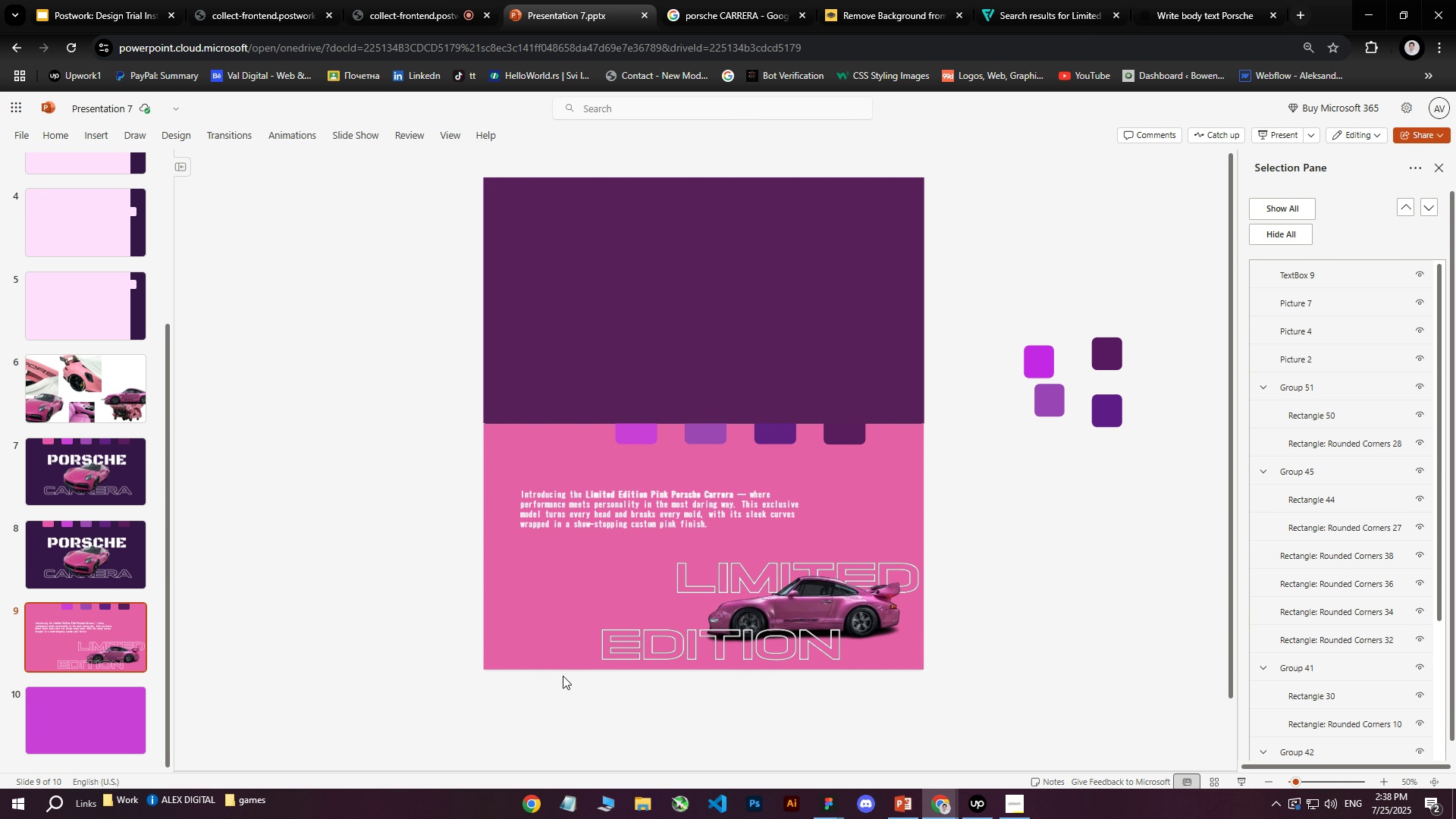 
double_click([568, 646])
 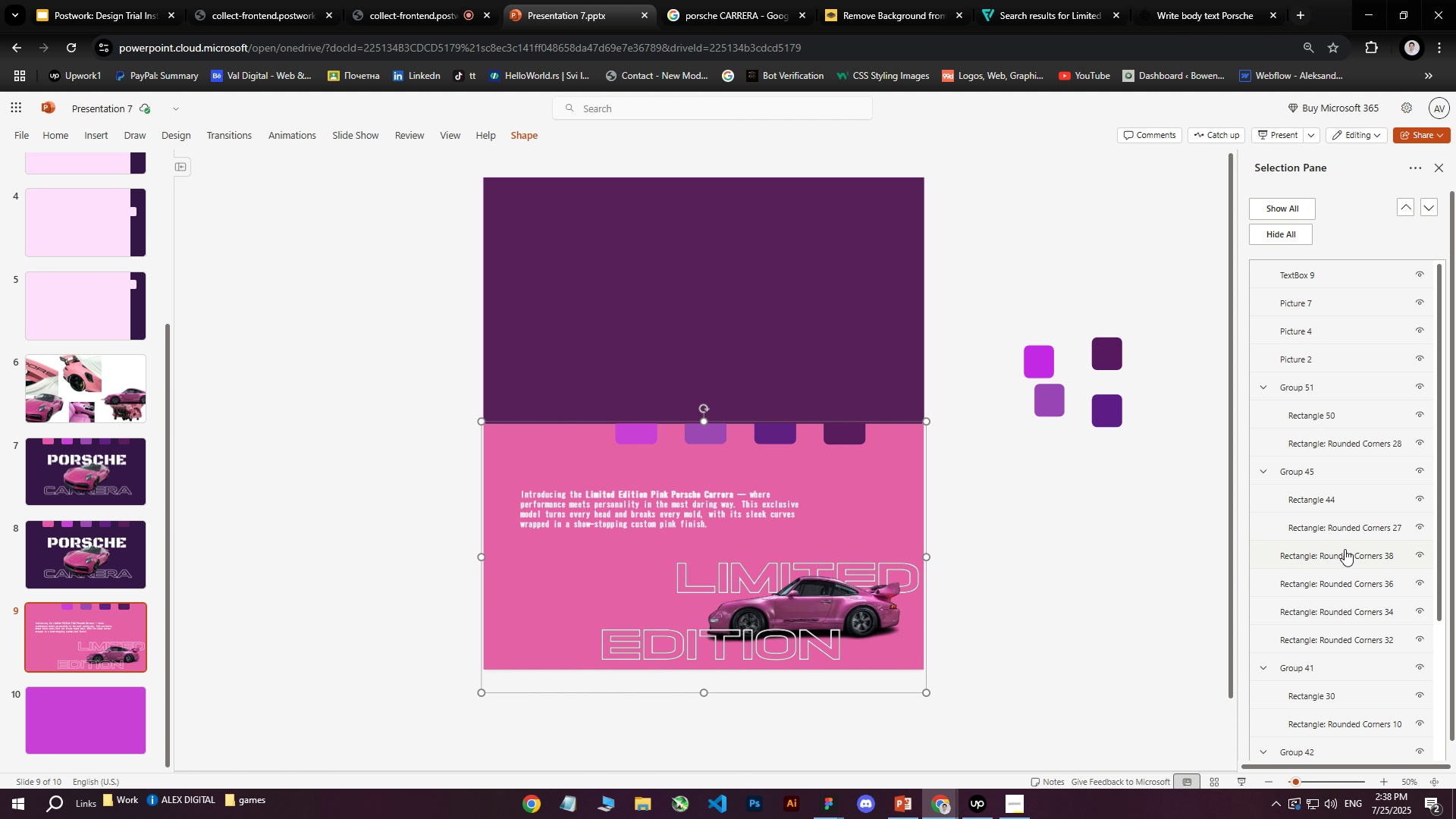 
scroll: coordinate [1325, 596], scroll_direction: down, amount: 11.0
 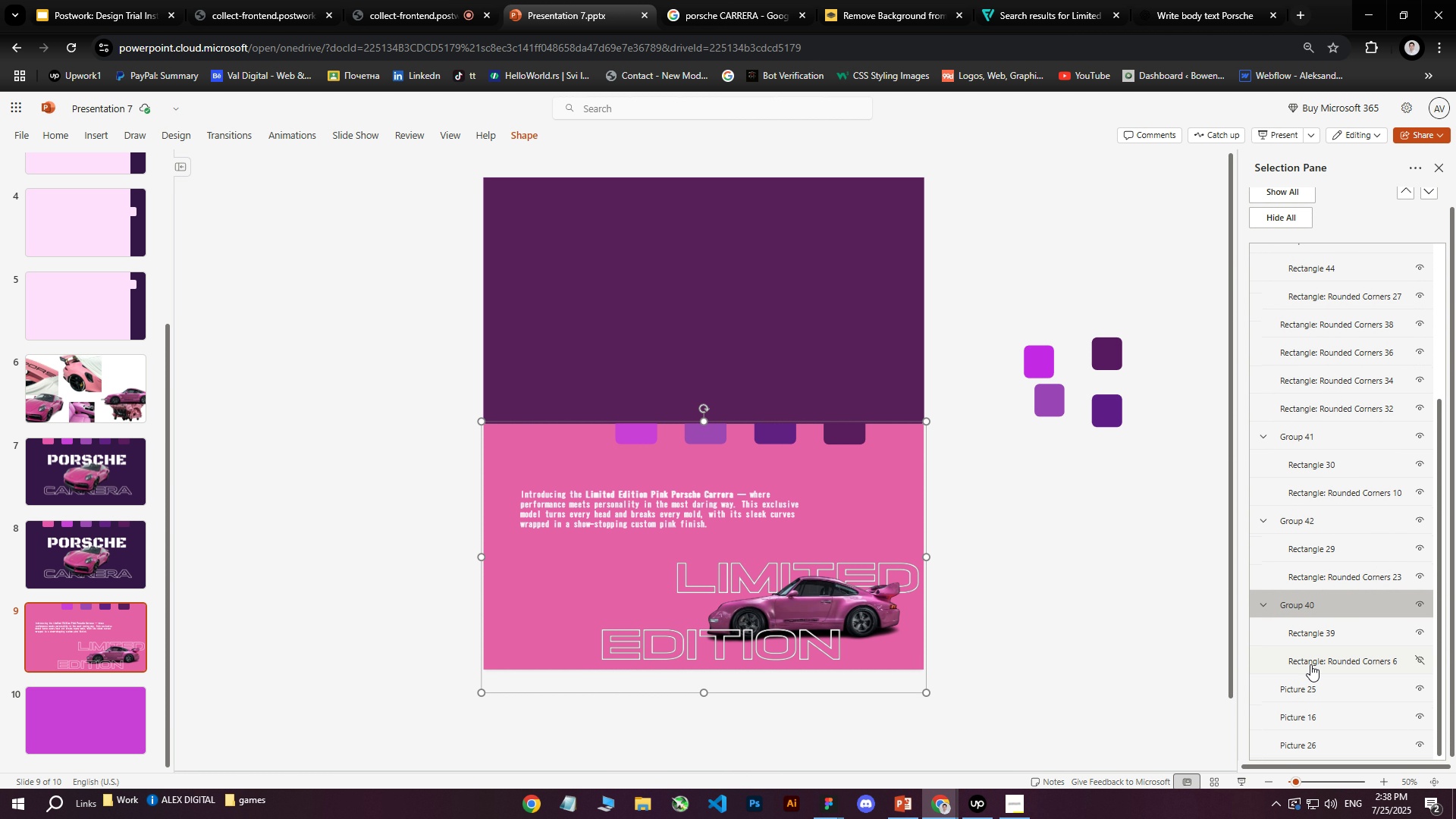 
left_click([1310, 664])
 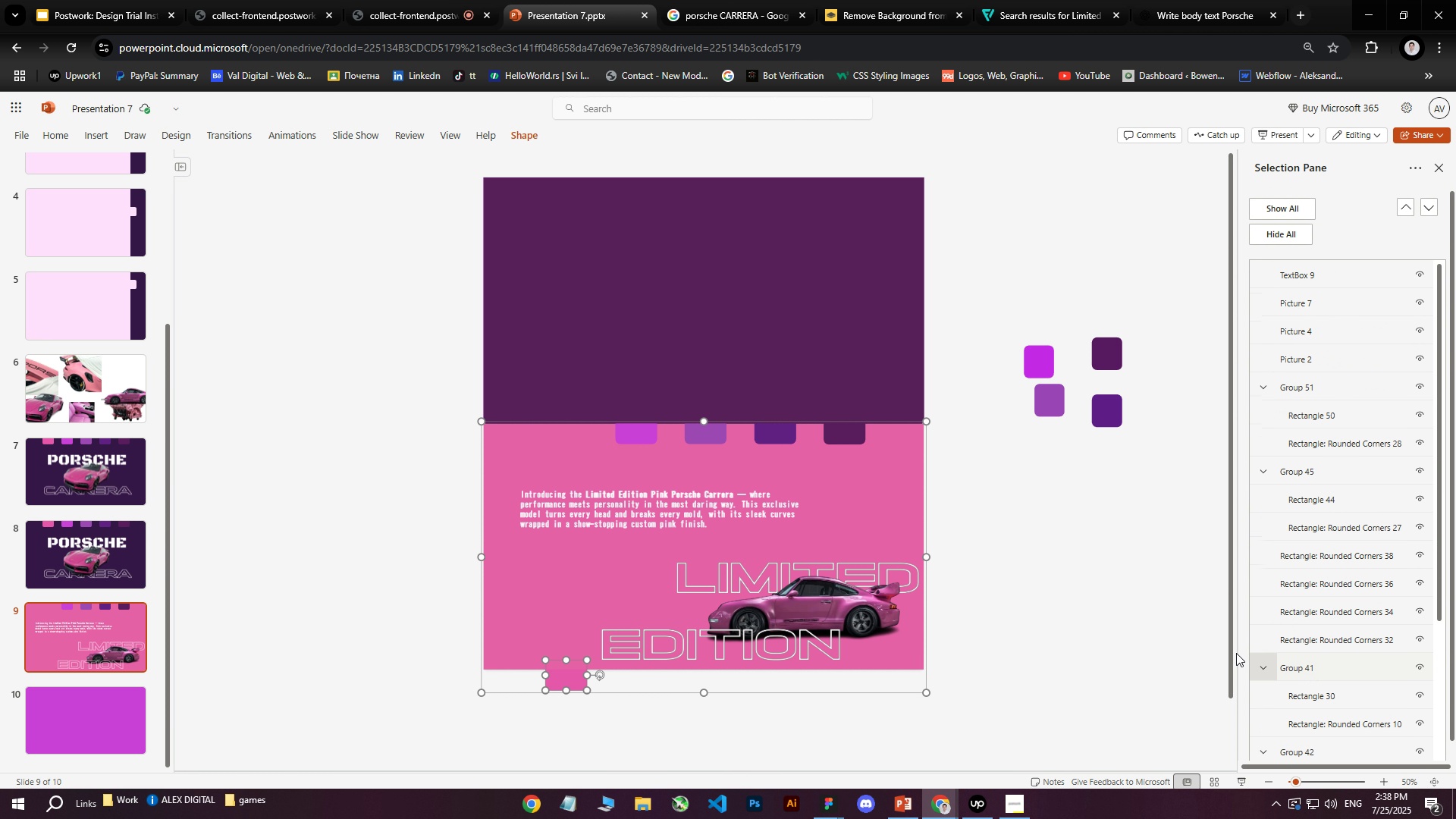 
key(Control+D)
 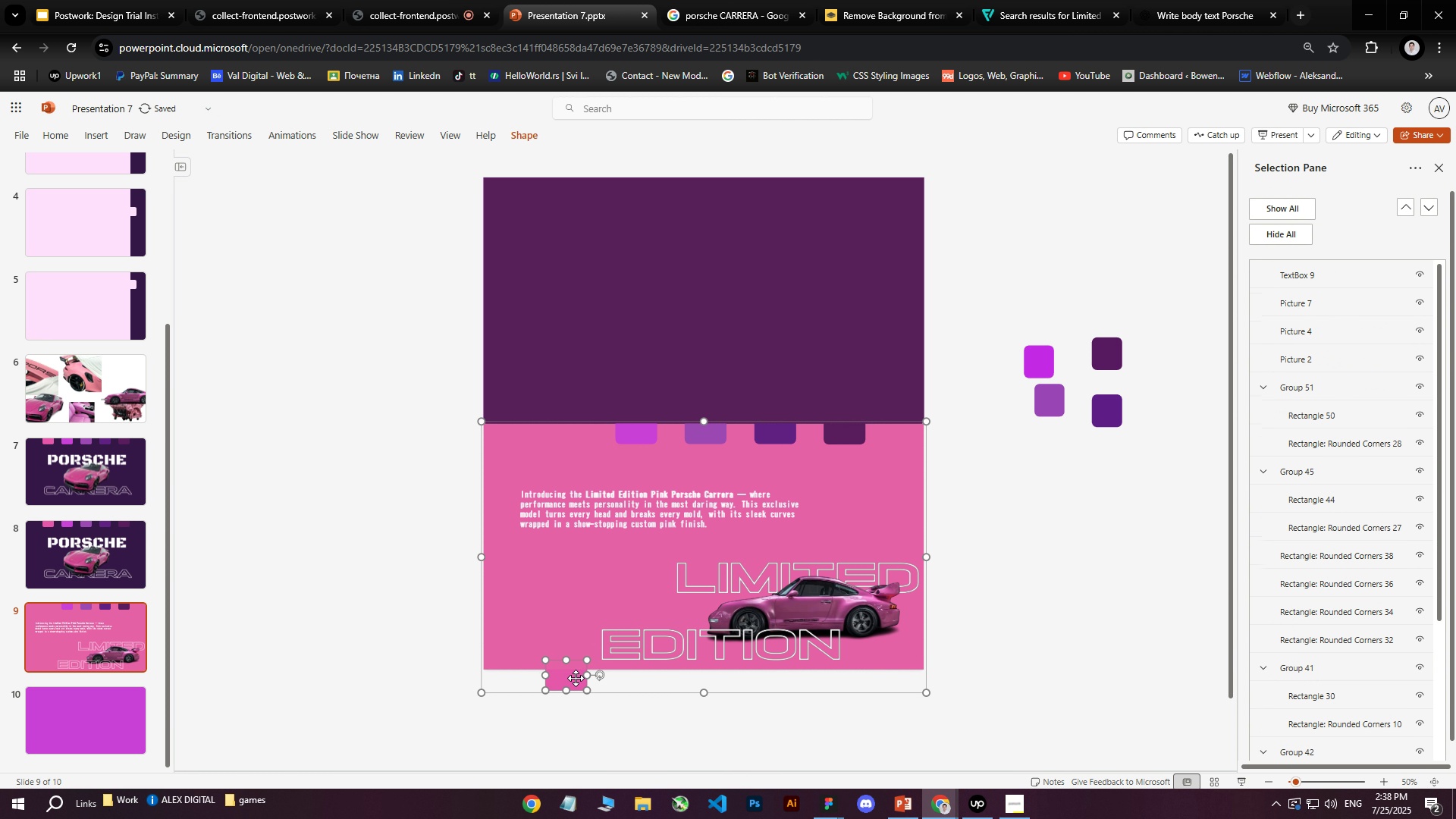 
left_click_drag(start_coordinate=[562, 672], to_coordinate=[563, 689])
 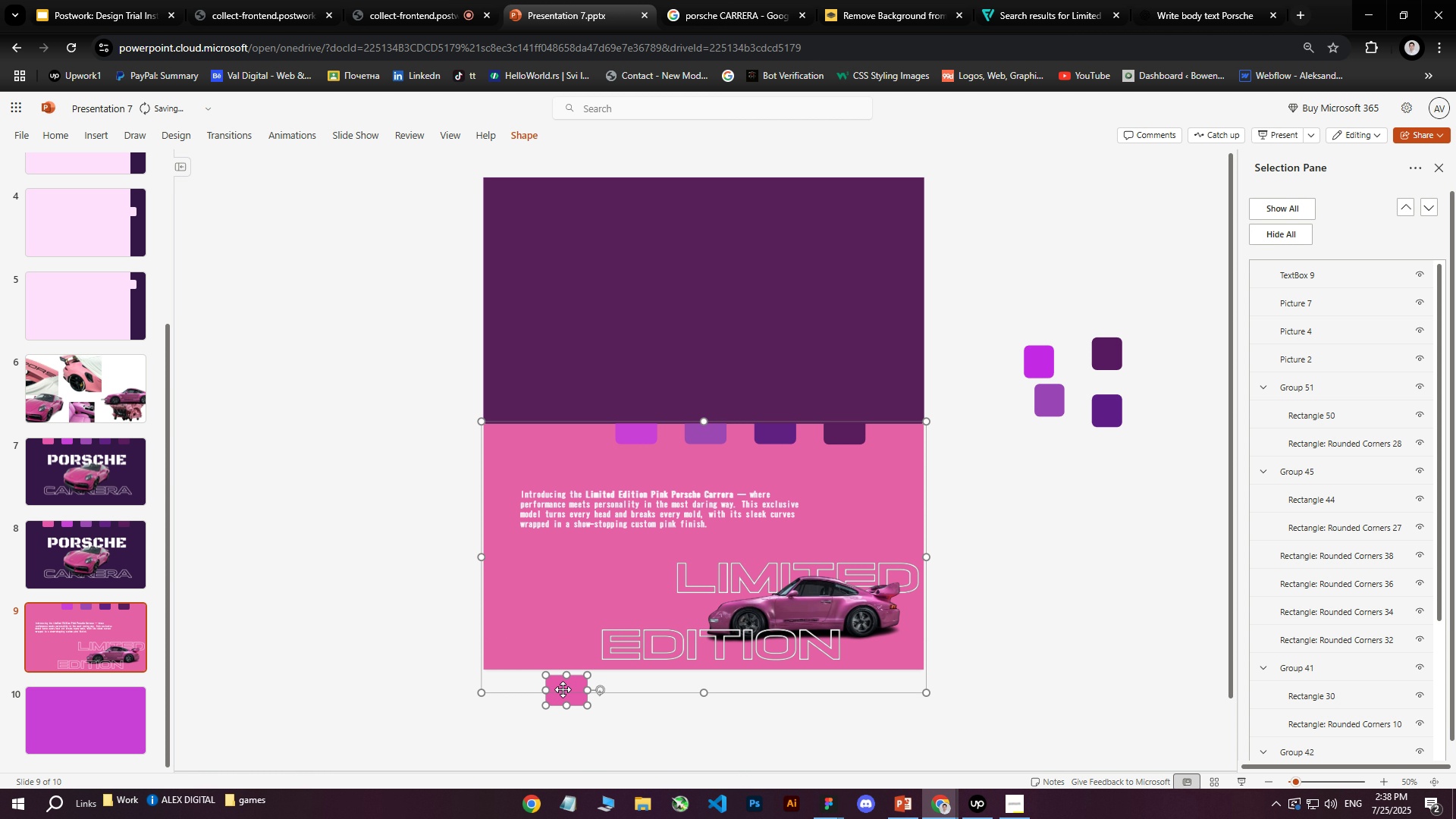 
key(Control+Z)
 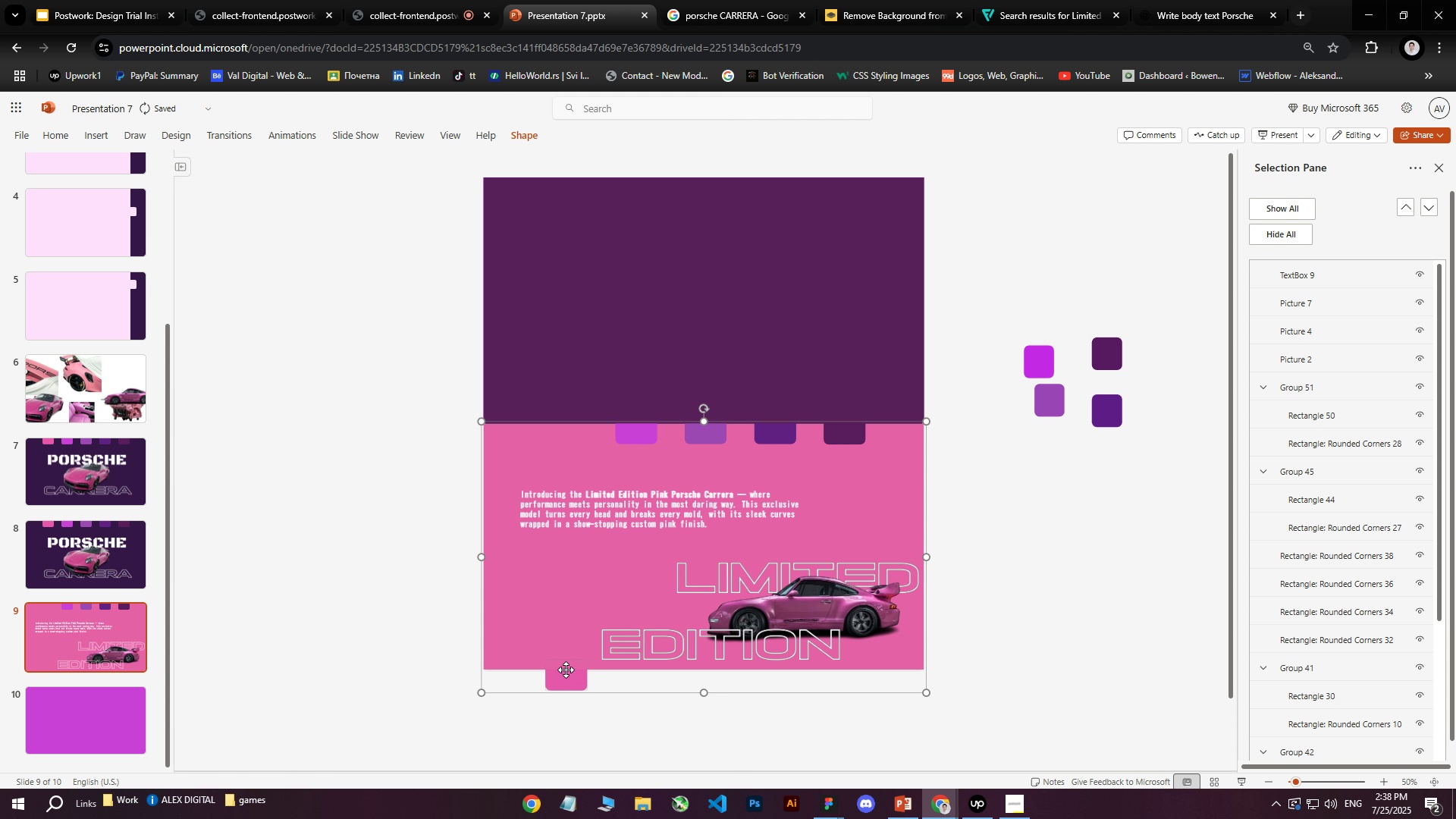 
right_click([566, 665])
 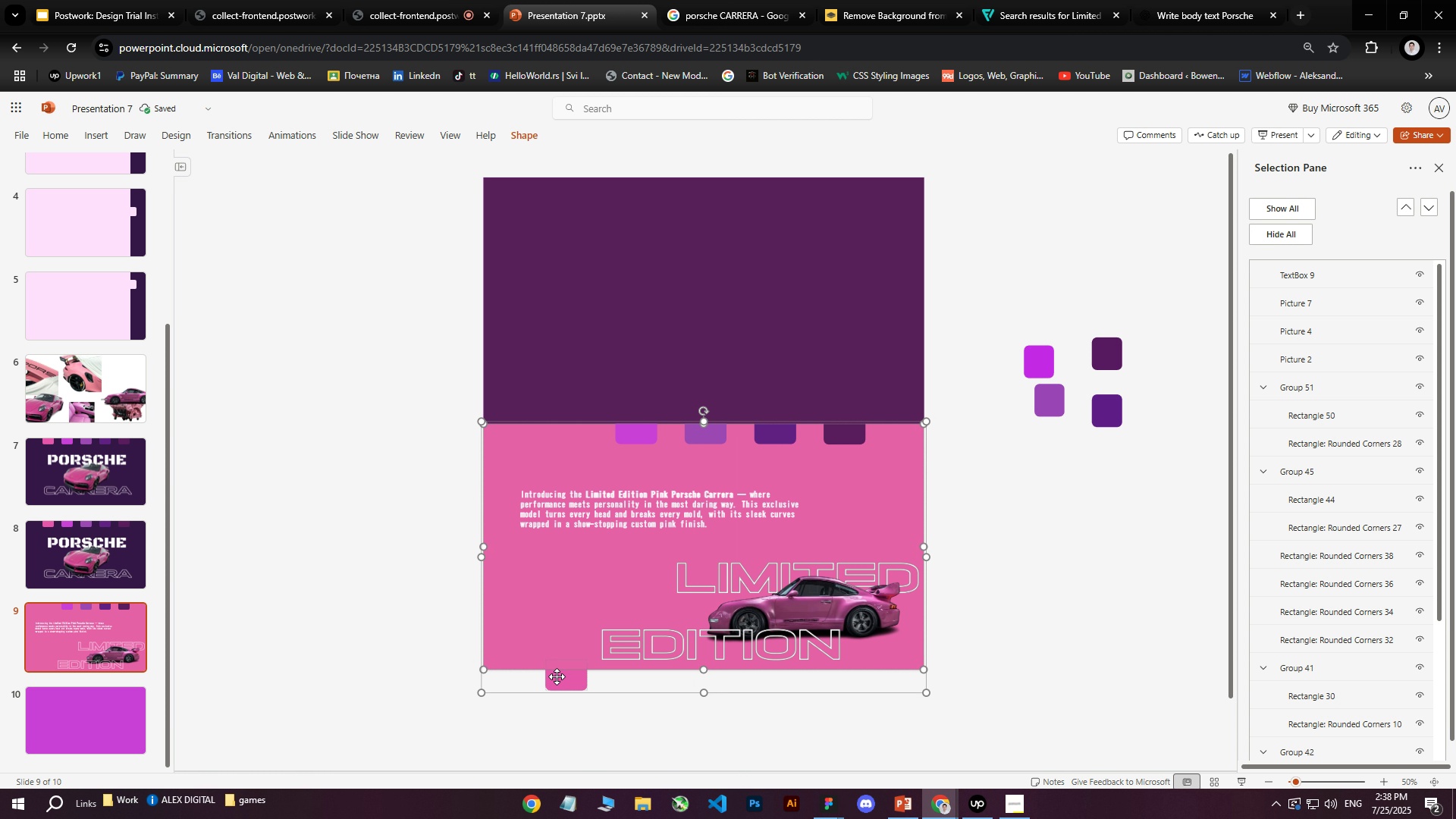 
double_click([556, 677])
 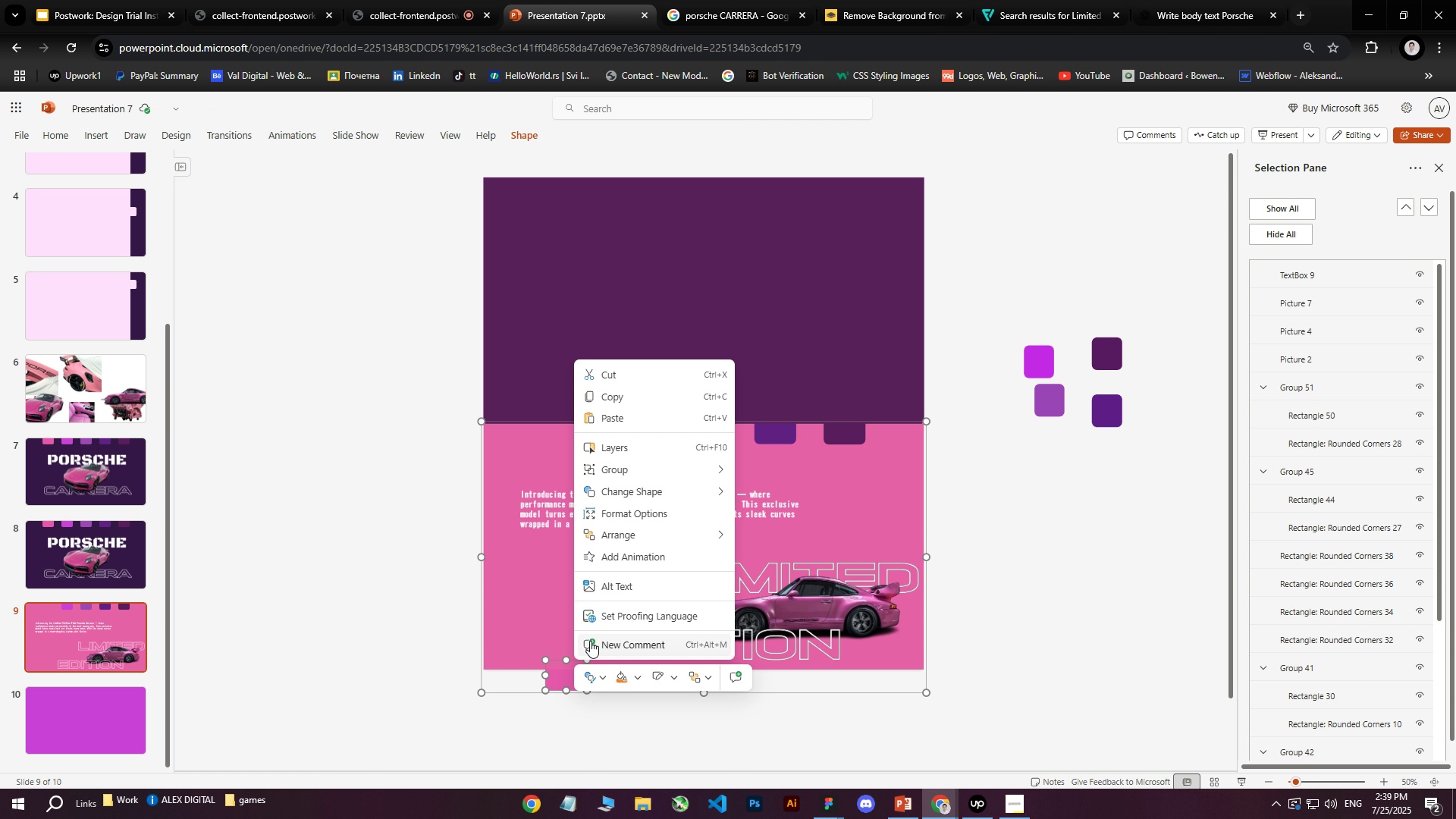 
left_click([628, 401])
 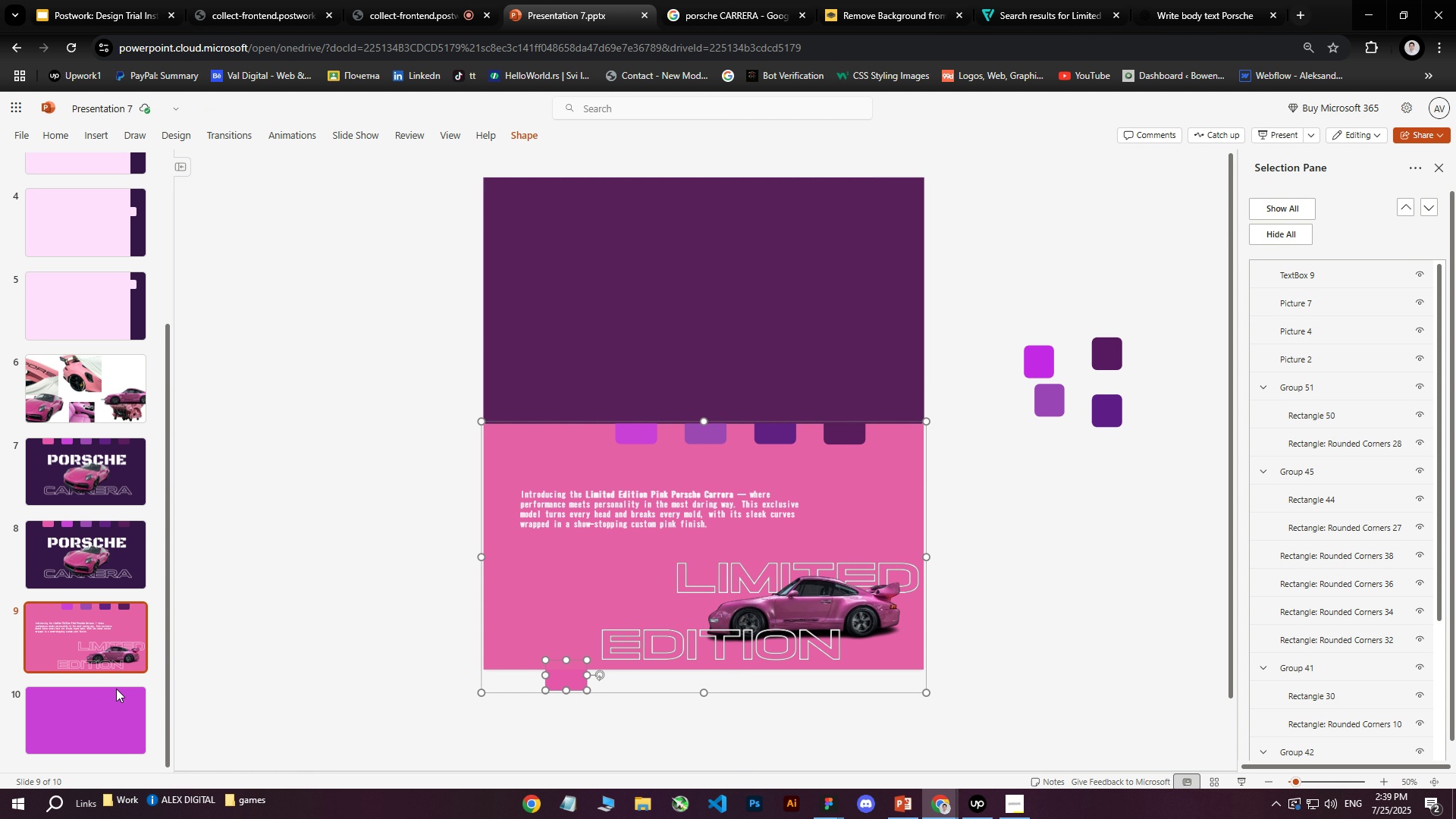 
left_click([93, 709])
 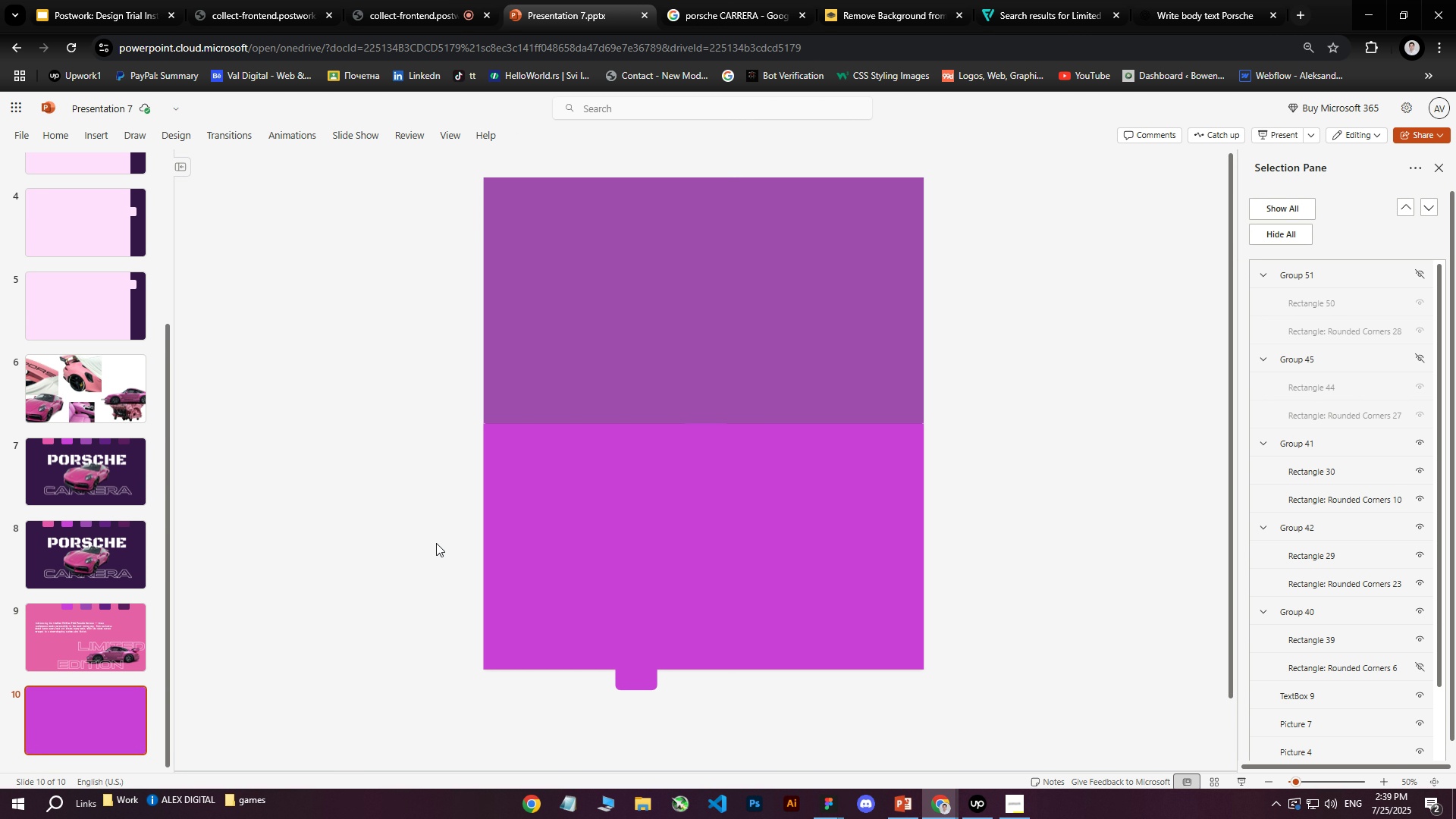 
key(Control+V)
 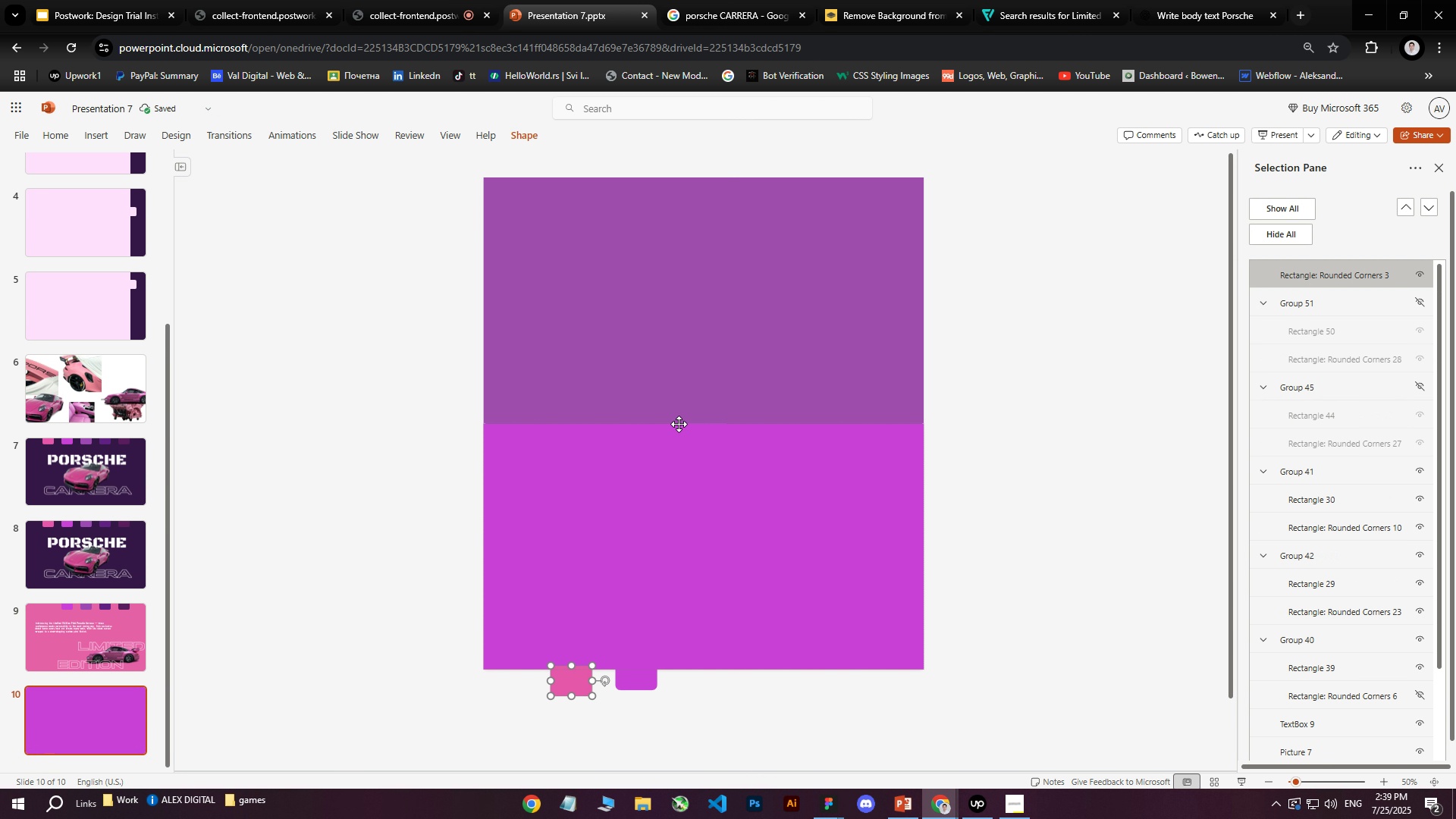 
hold_key(key=ArrowUp, duration=1.52)
 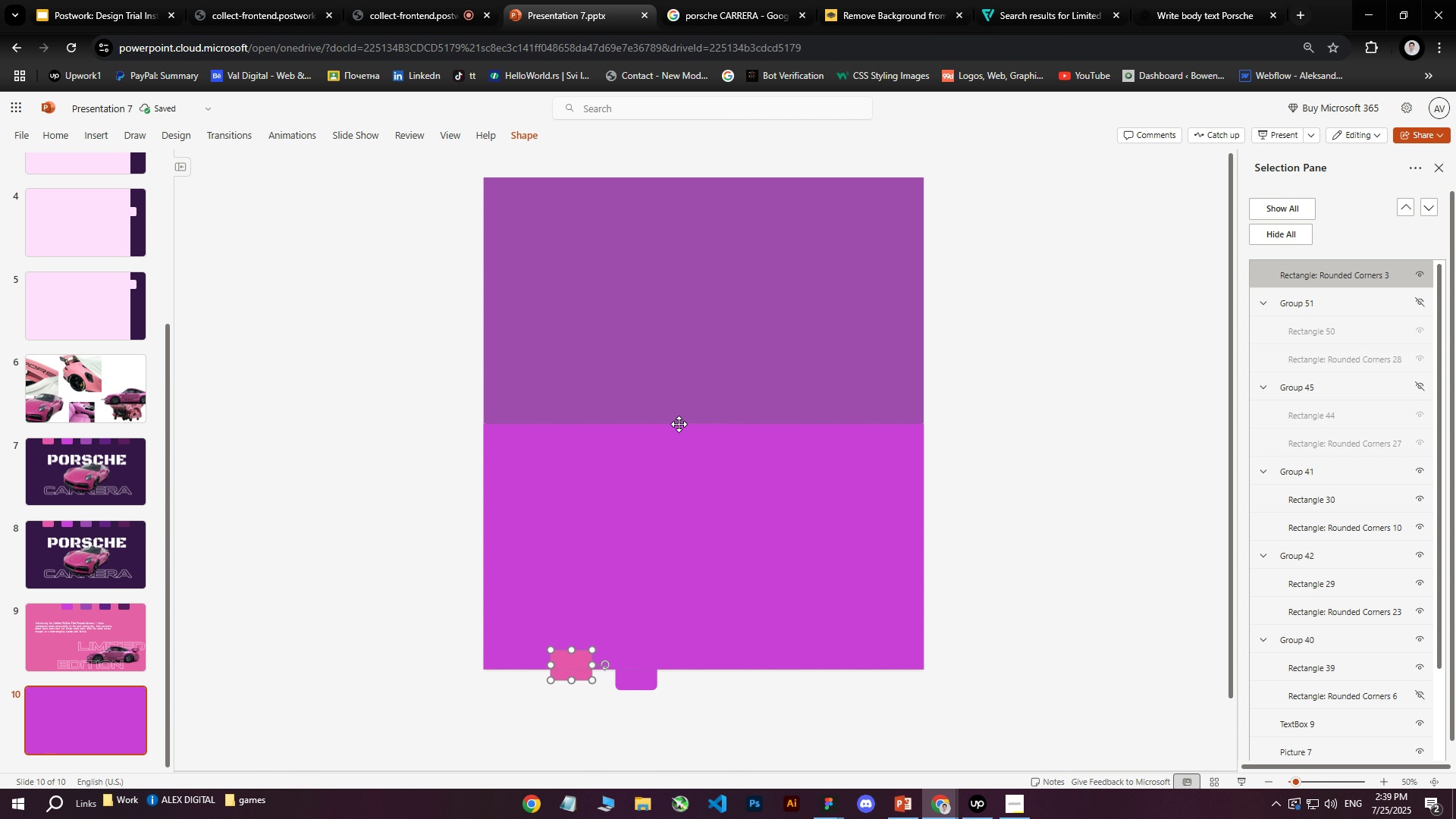 
hold_key(key=ArrowUp, duration=1.52)
 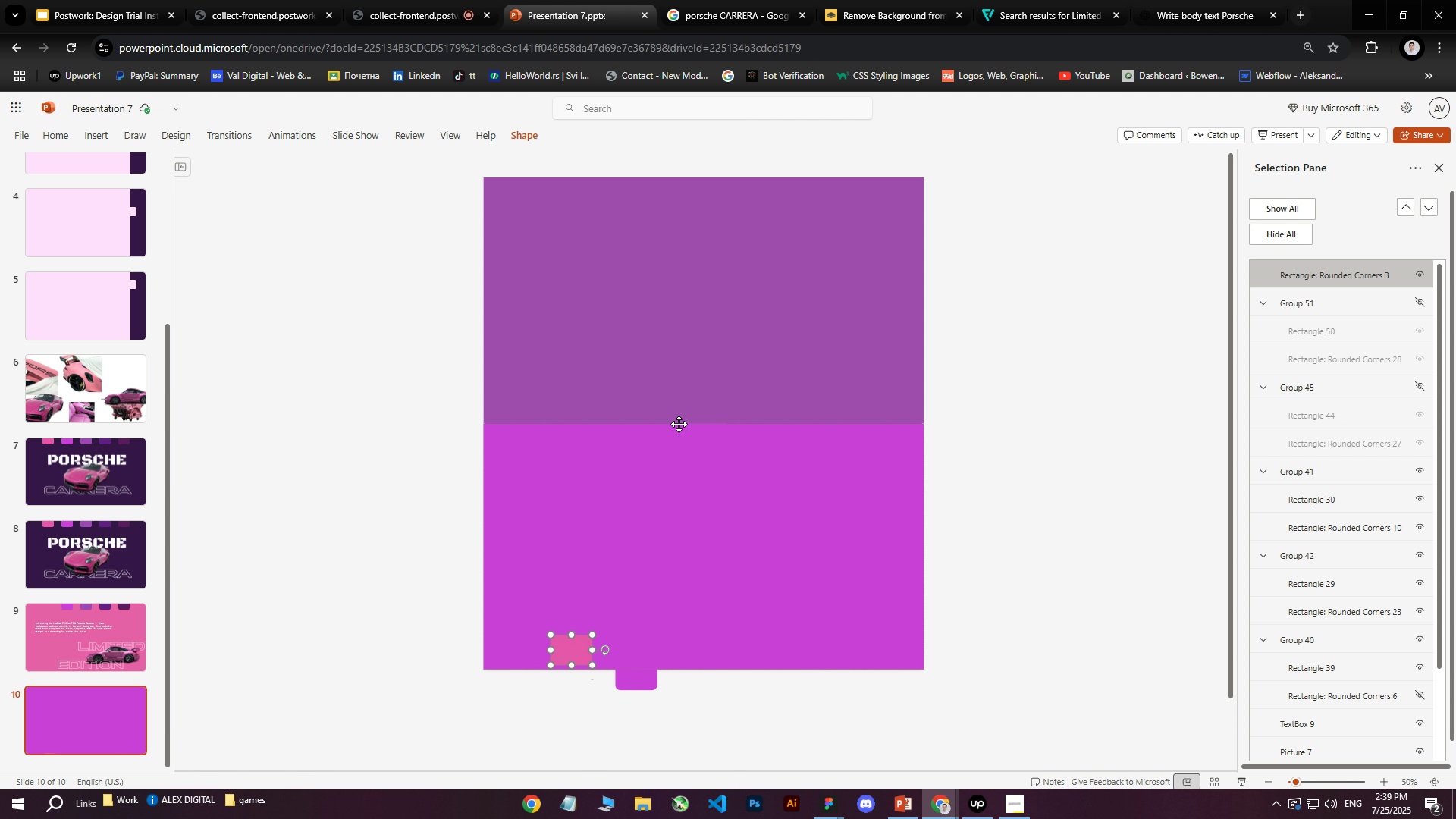 
hold_key(key=ArrowUp, duration=1.52)
 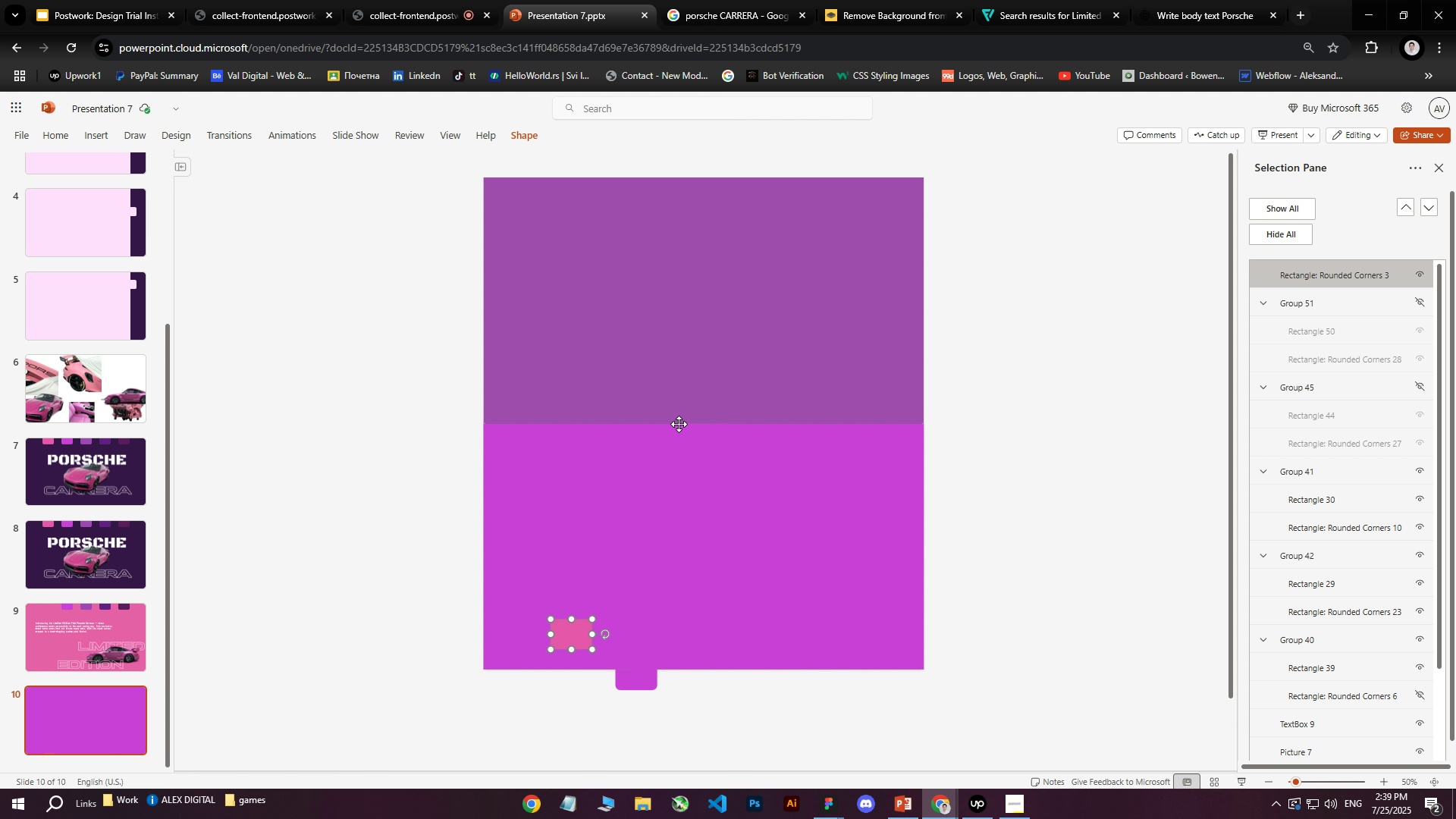 
hold_key(key=ArrowUp, duration=1.51)
 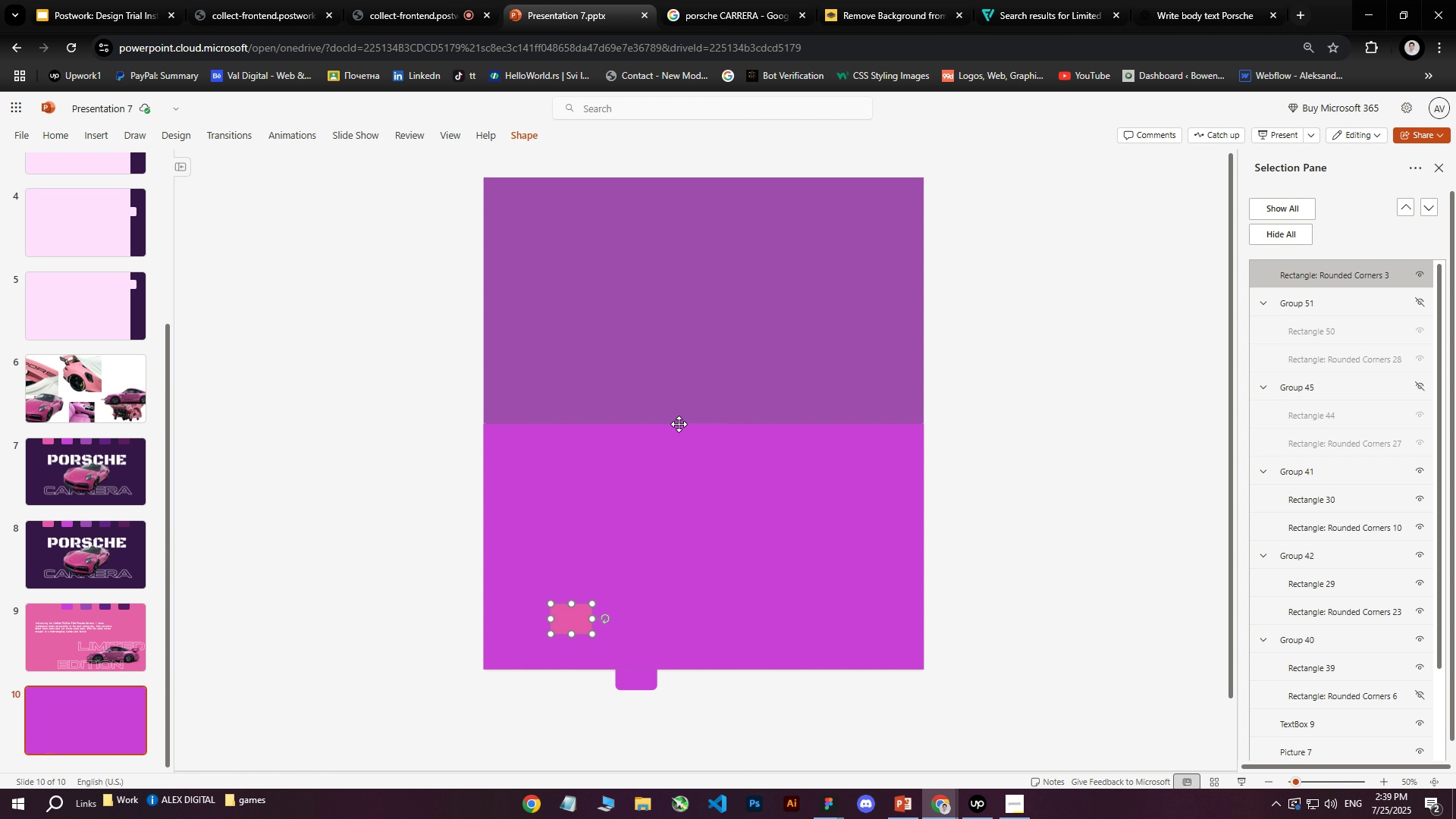 
hold_key(key=ArrowUp, duration=1.52)
 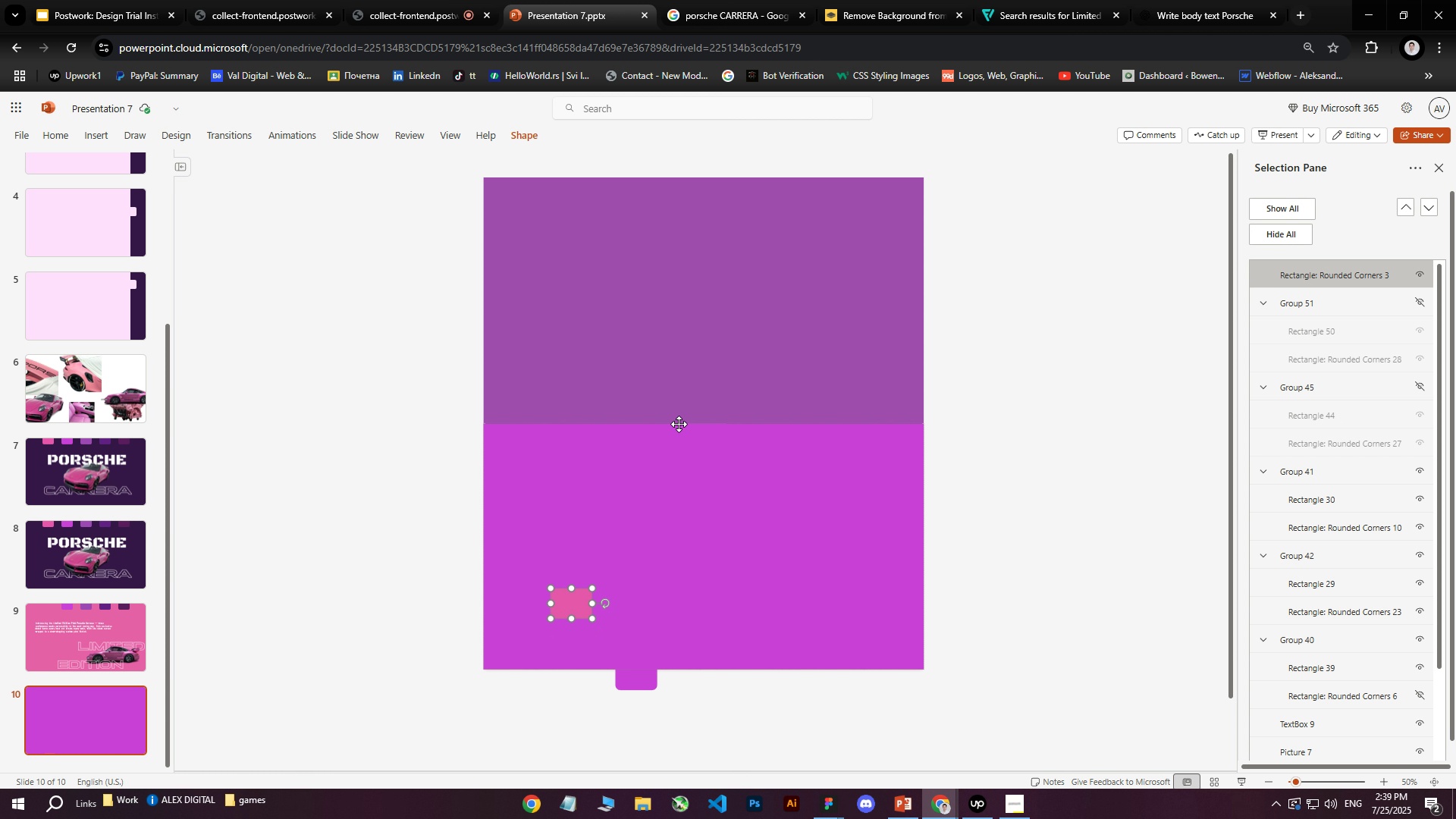 
hold_key(key=ArrowUp, duration=1.52)
 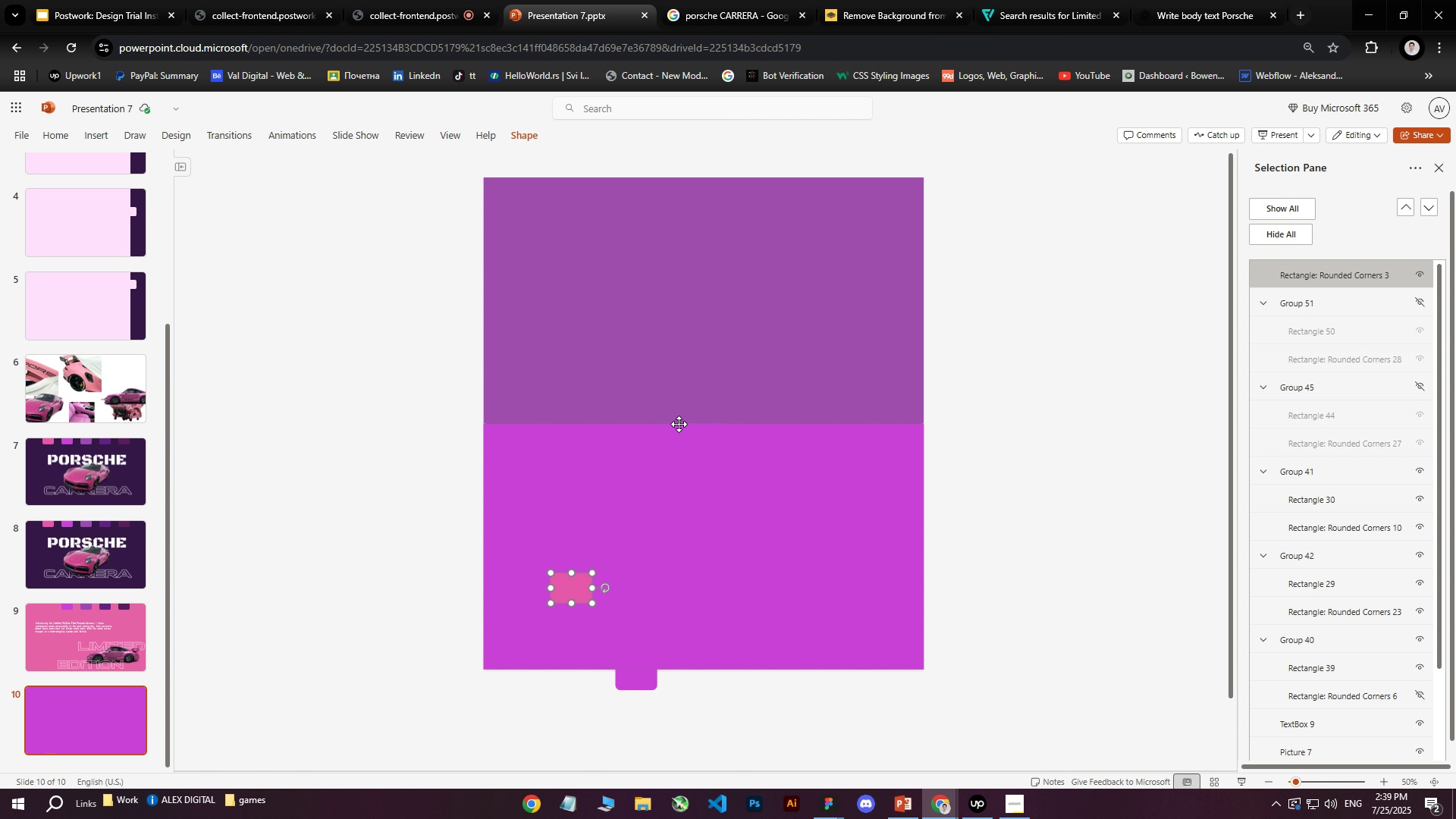 
hold_key(key=ArrowUp, duration=1.51)
 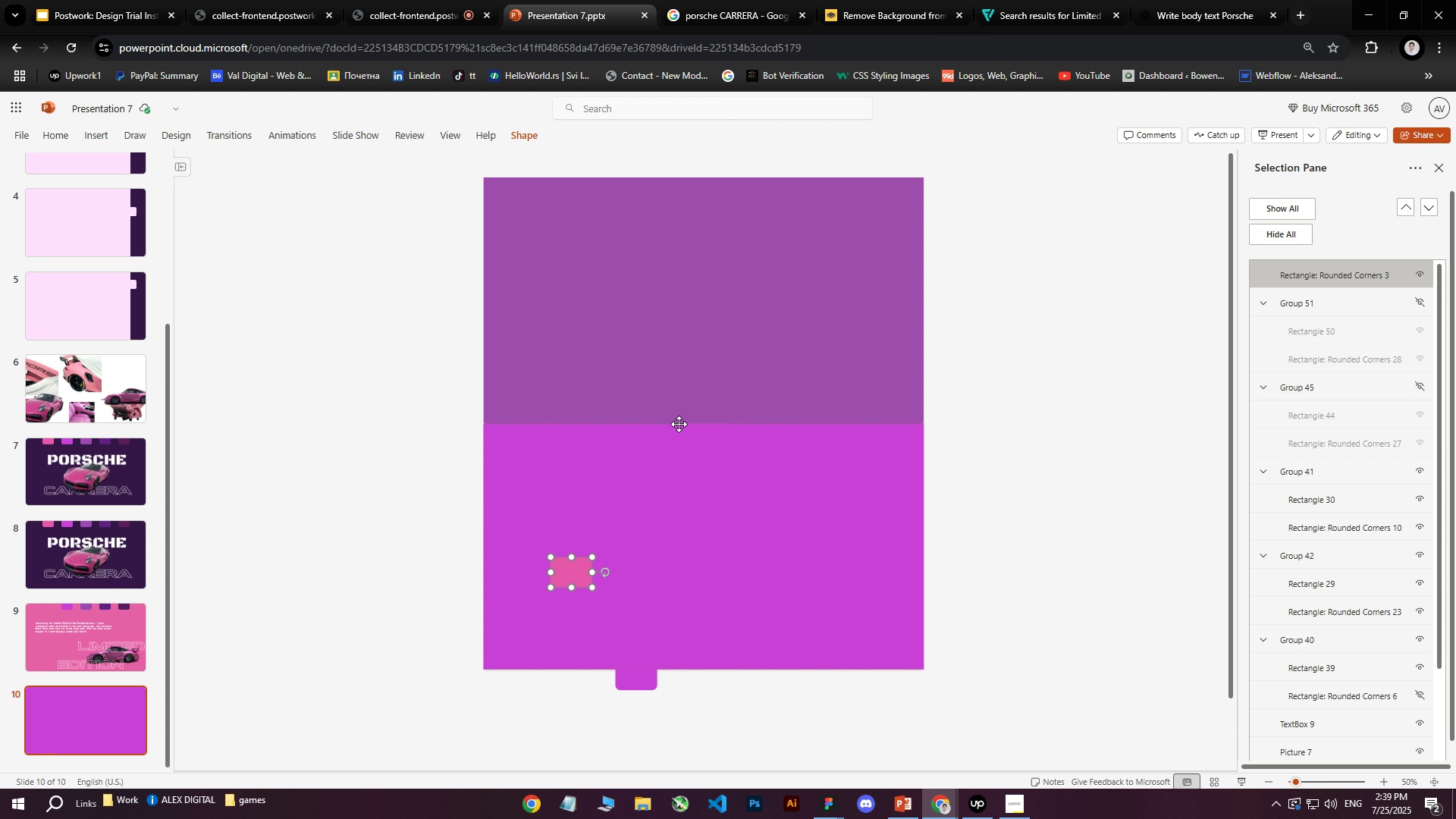 
hold_key(key=ArrowUp, duration=1.52)
 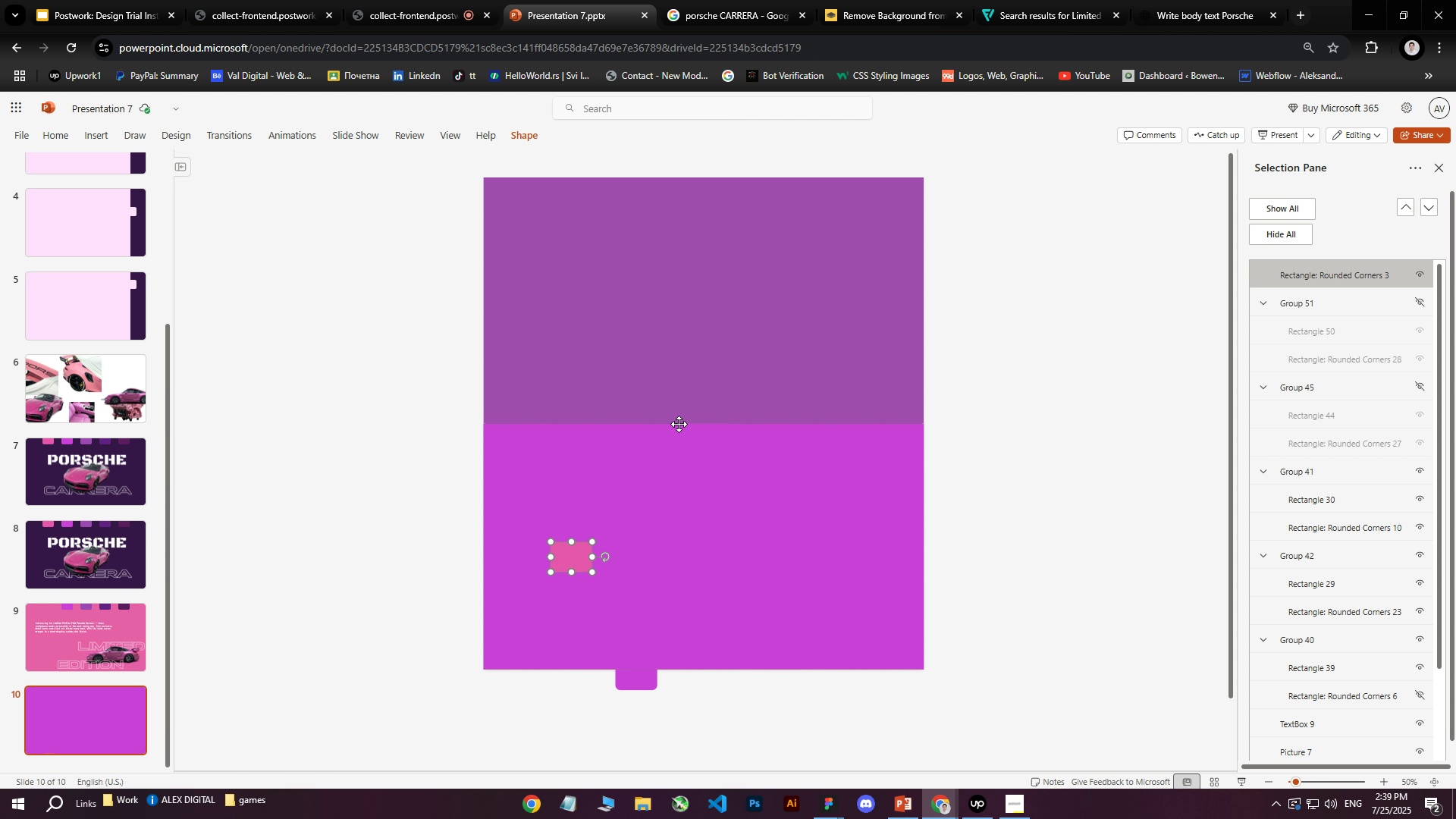 
hold_key(key=ArrowUp, duration=1.53)
 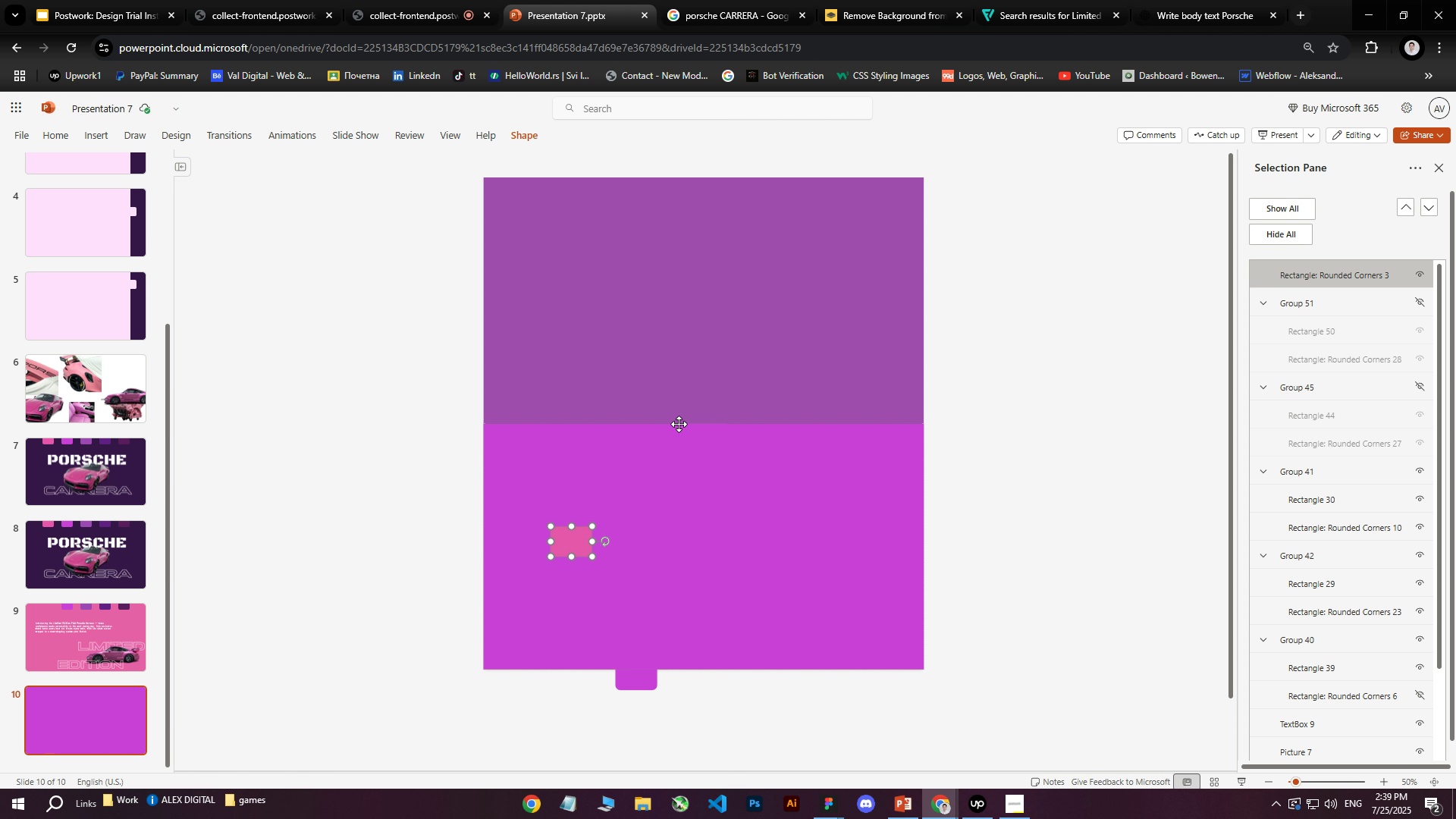 
hold_key(key=ArrowUp, duration=1.39)
 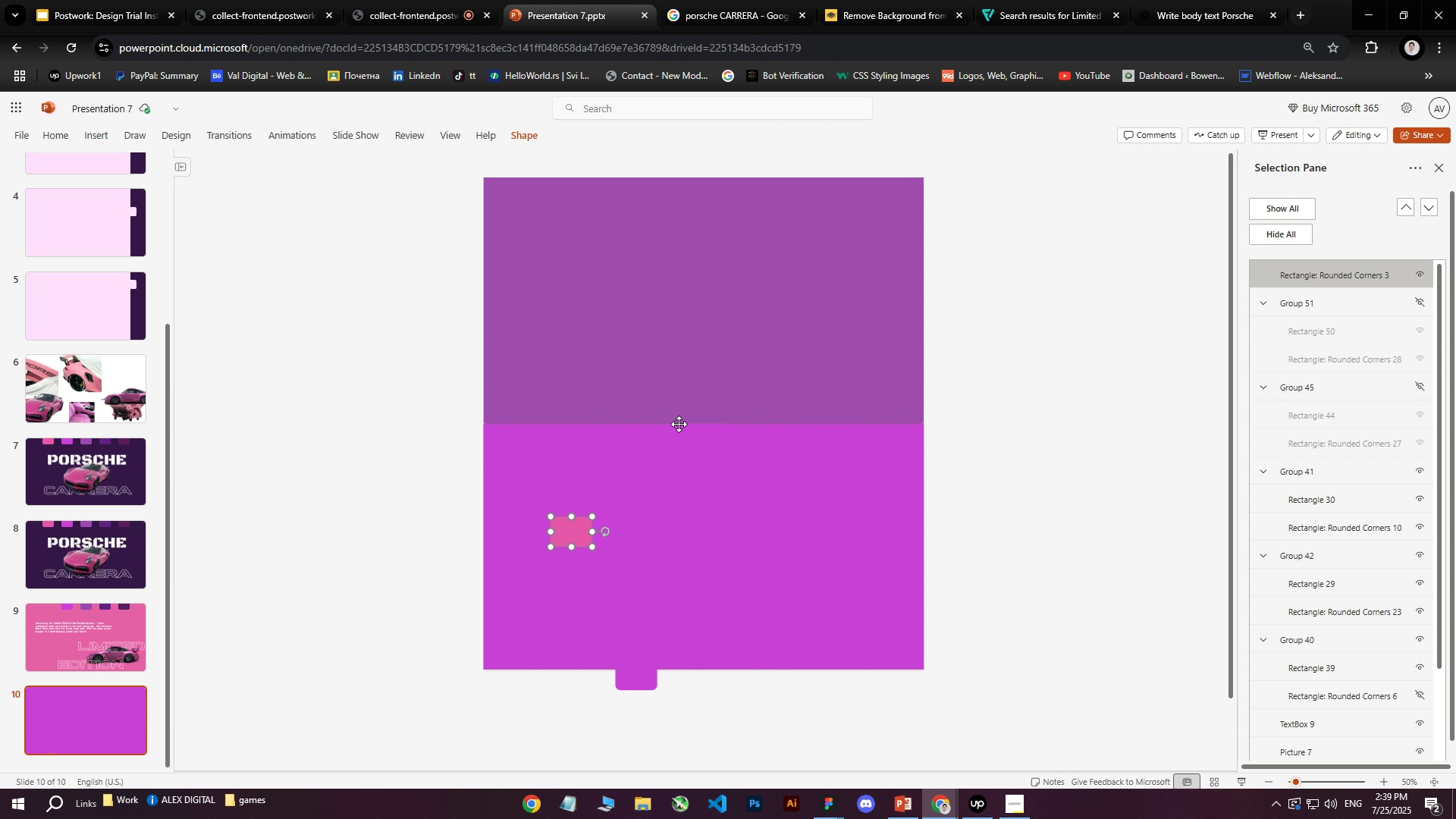 
hold_key(key=ArrowUp, duration=1.78)
 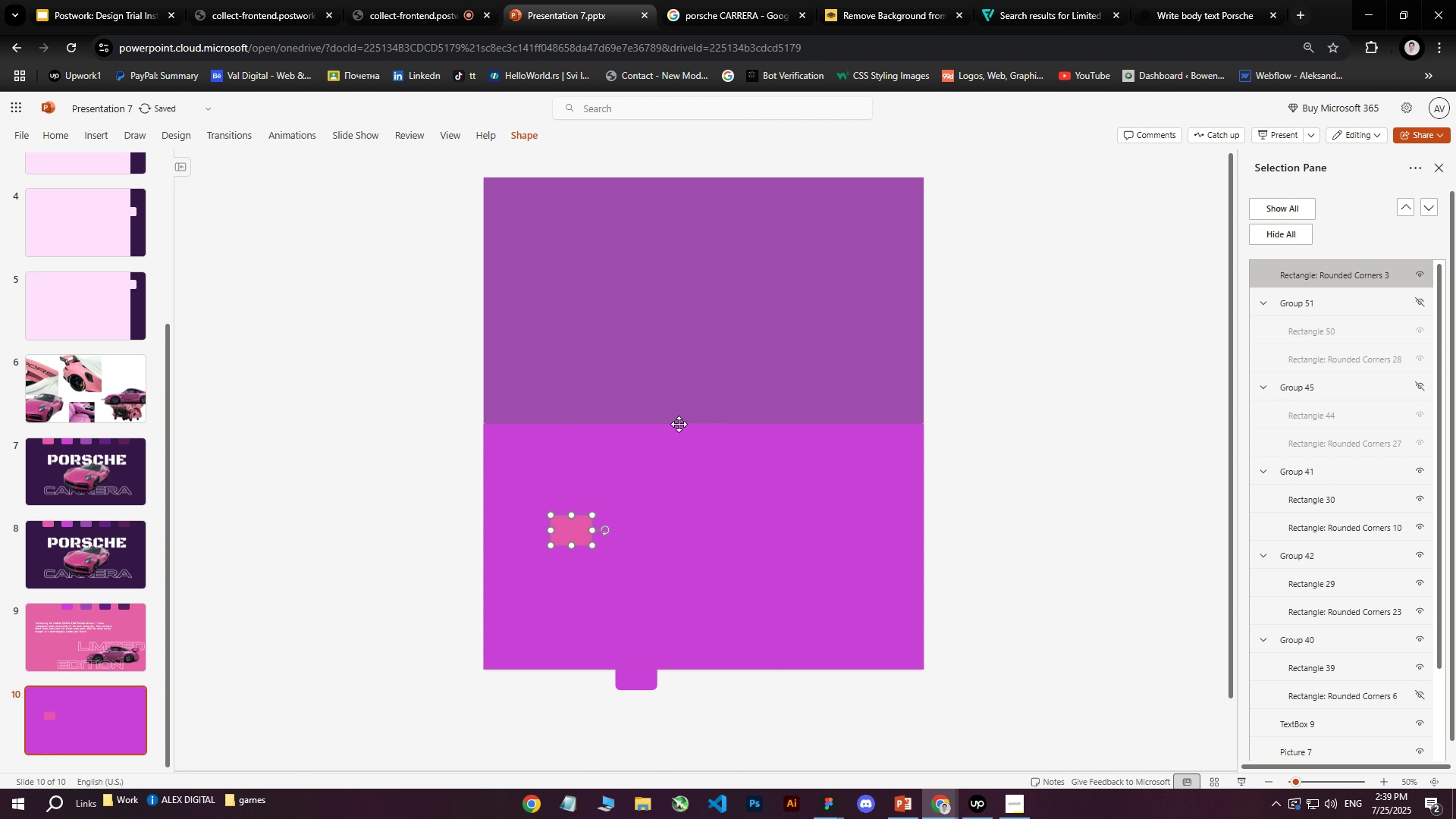 
key(CapsLock)
 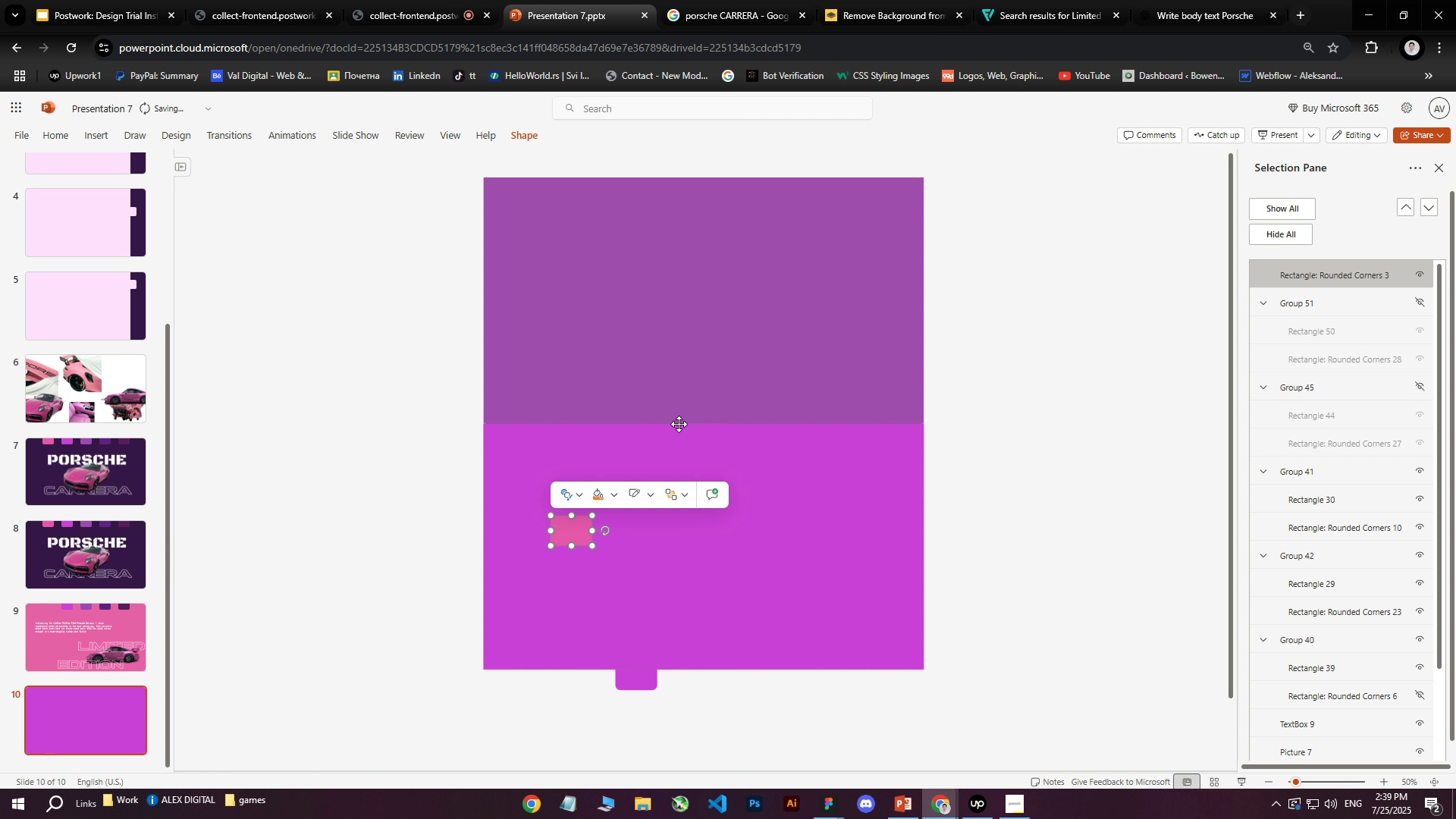 
hold_key(key=ArrowUp, duration=1.5)
 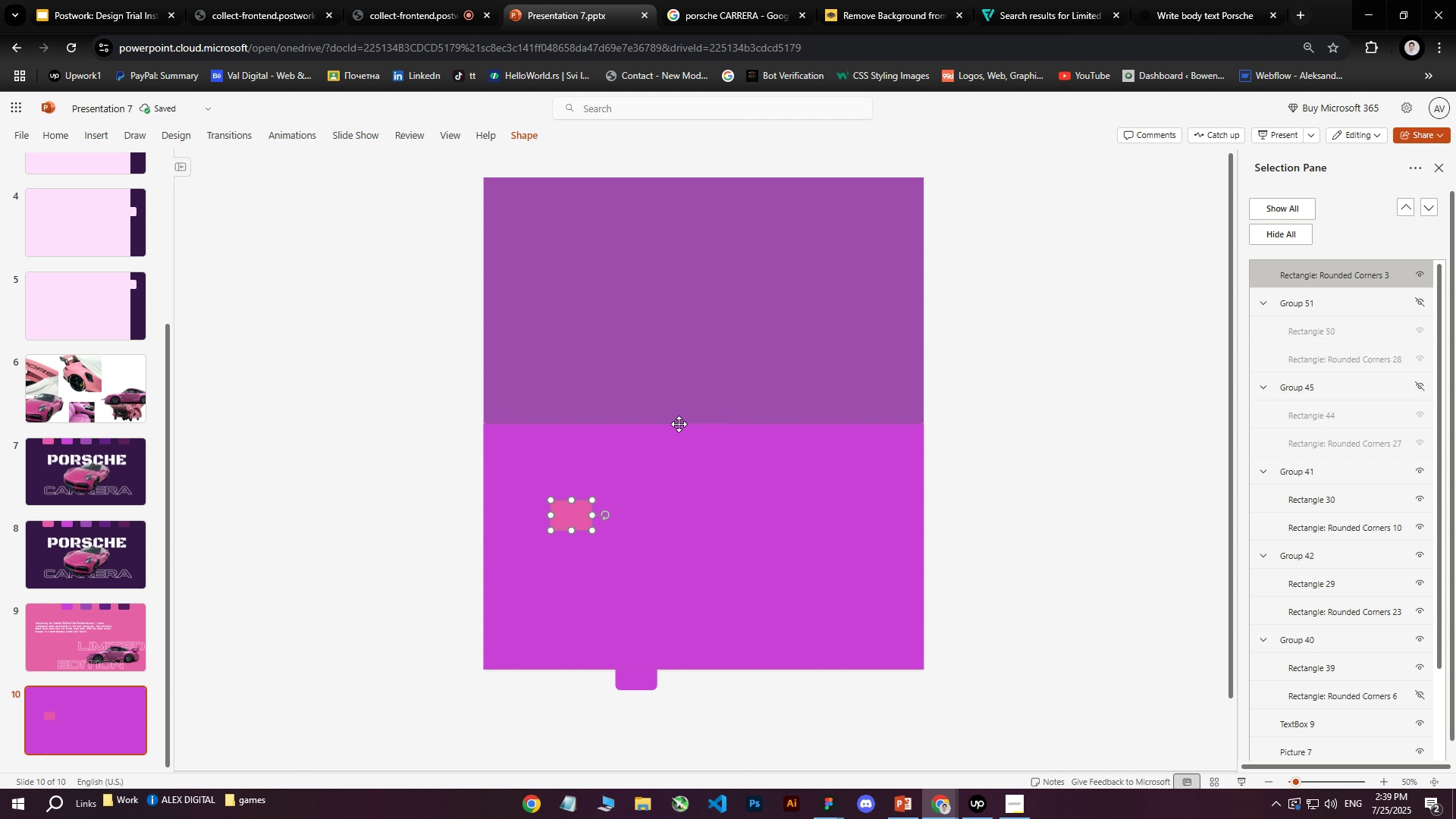 
hold_key(key=ArrowUp, duration=1.51)
 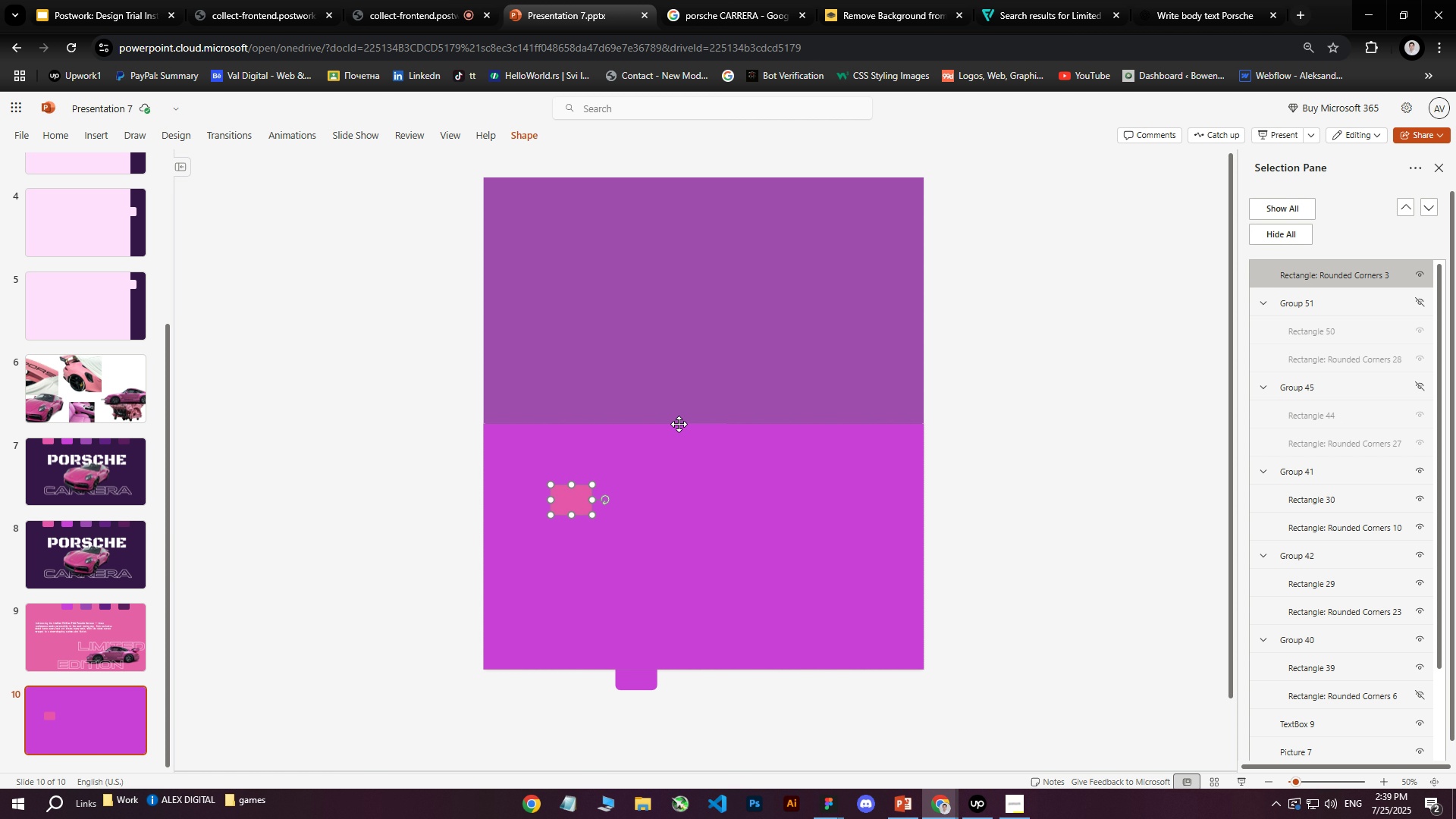 
hold_key(key=ArrowUp, duration=1.52)
 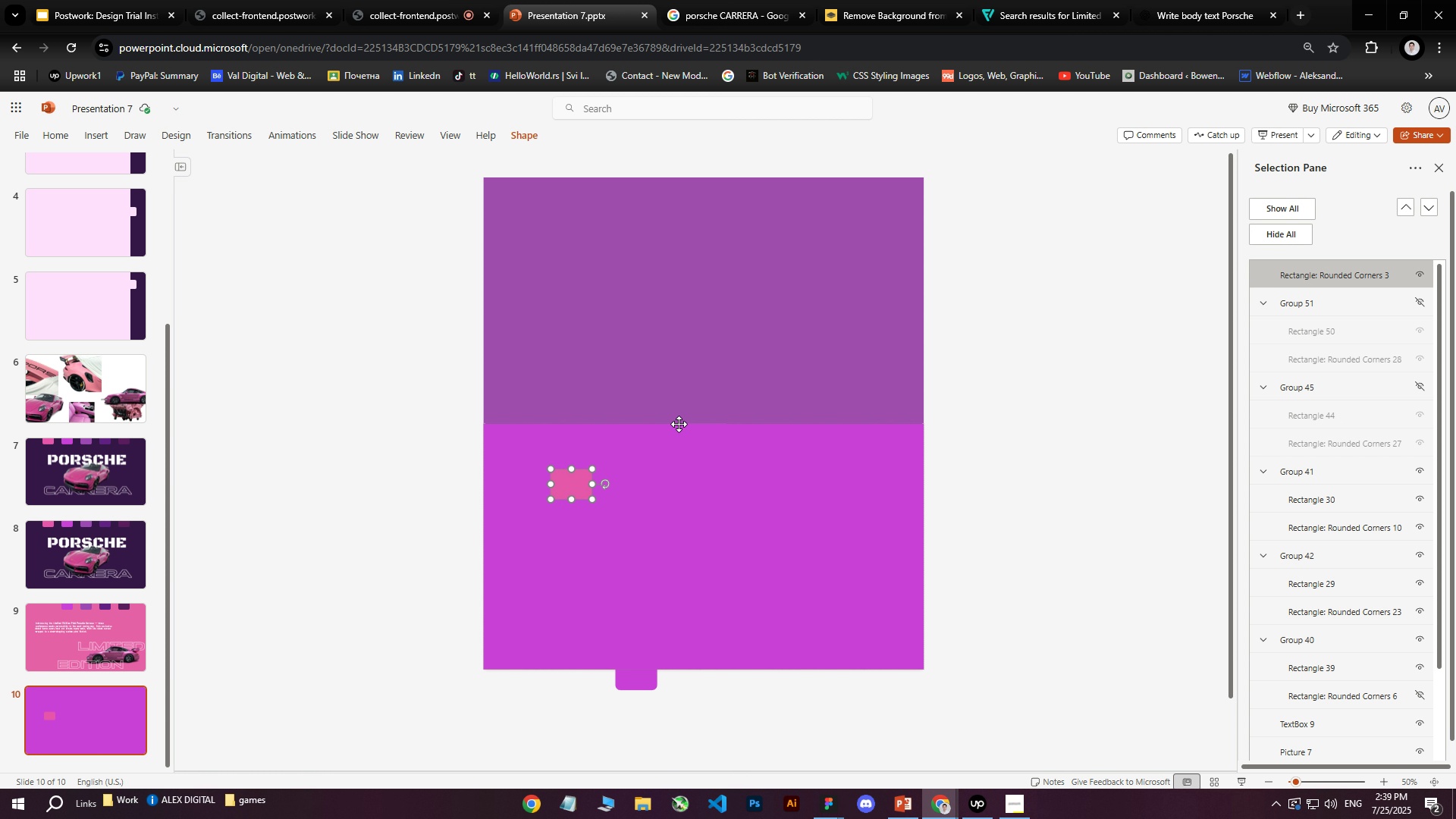 
hold_key(key=ArrowUp, duration=1.52)
 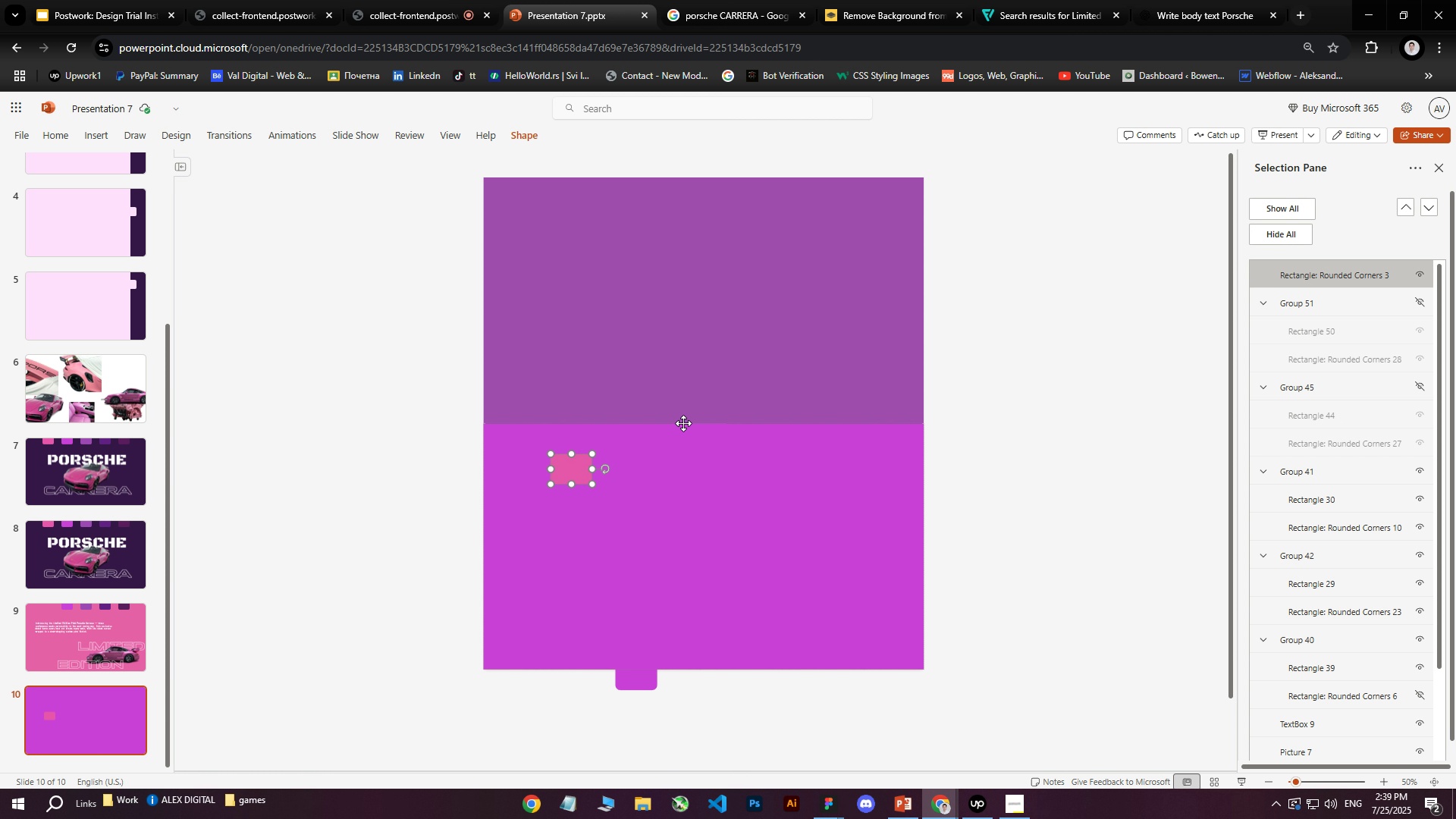 
hold_key(key=ArrowUp, duration=1.51)
 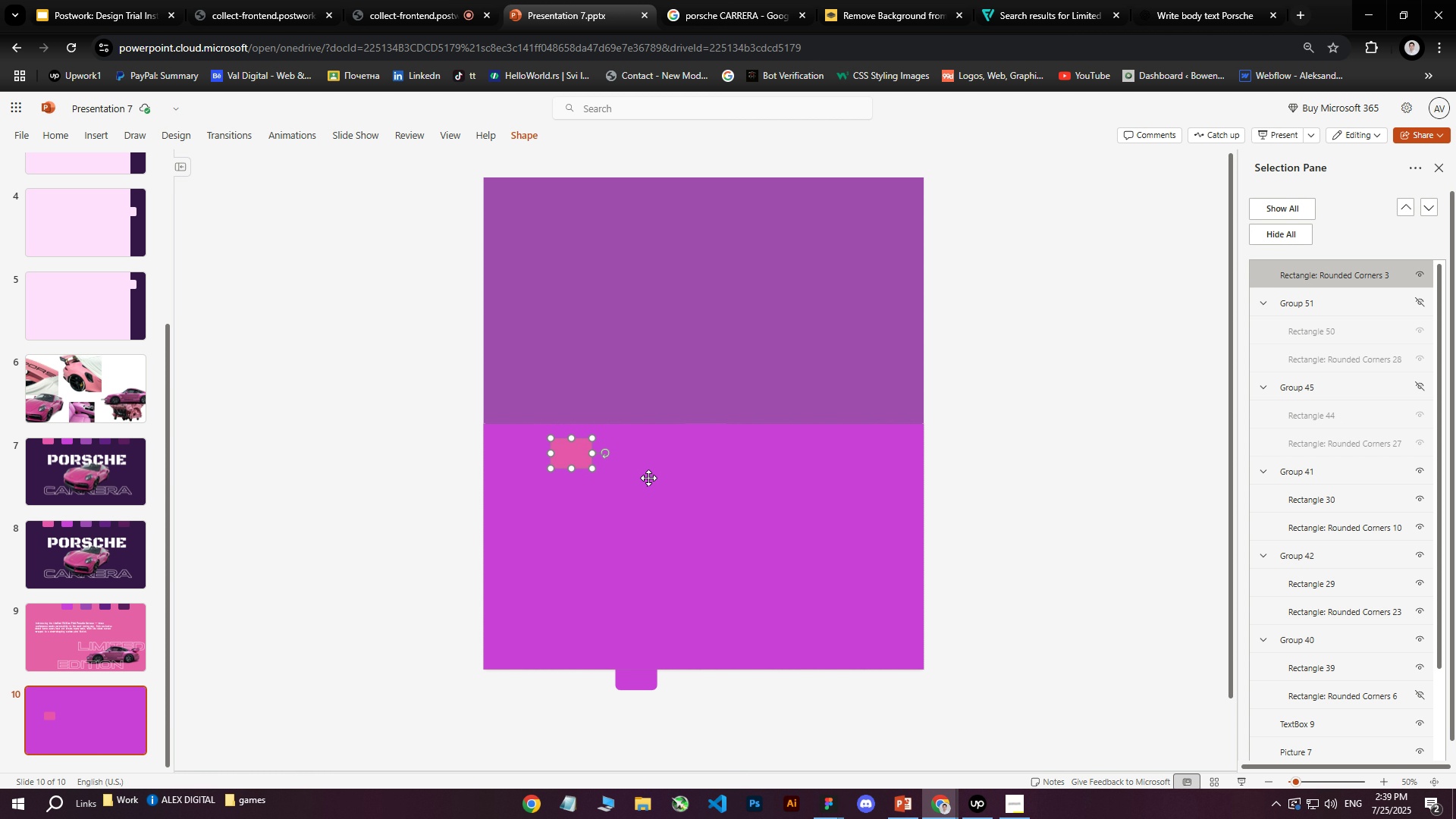 
hold_key(key=ArrowUp, duration=1.52)
 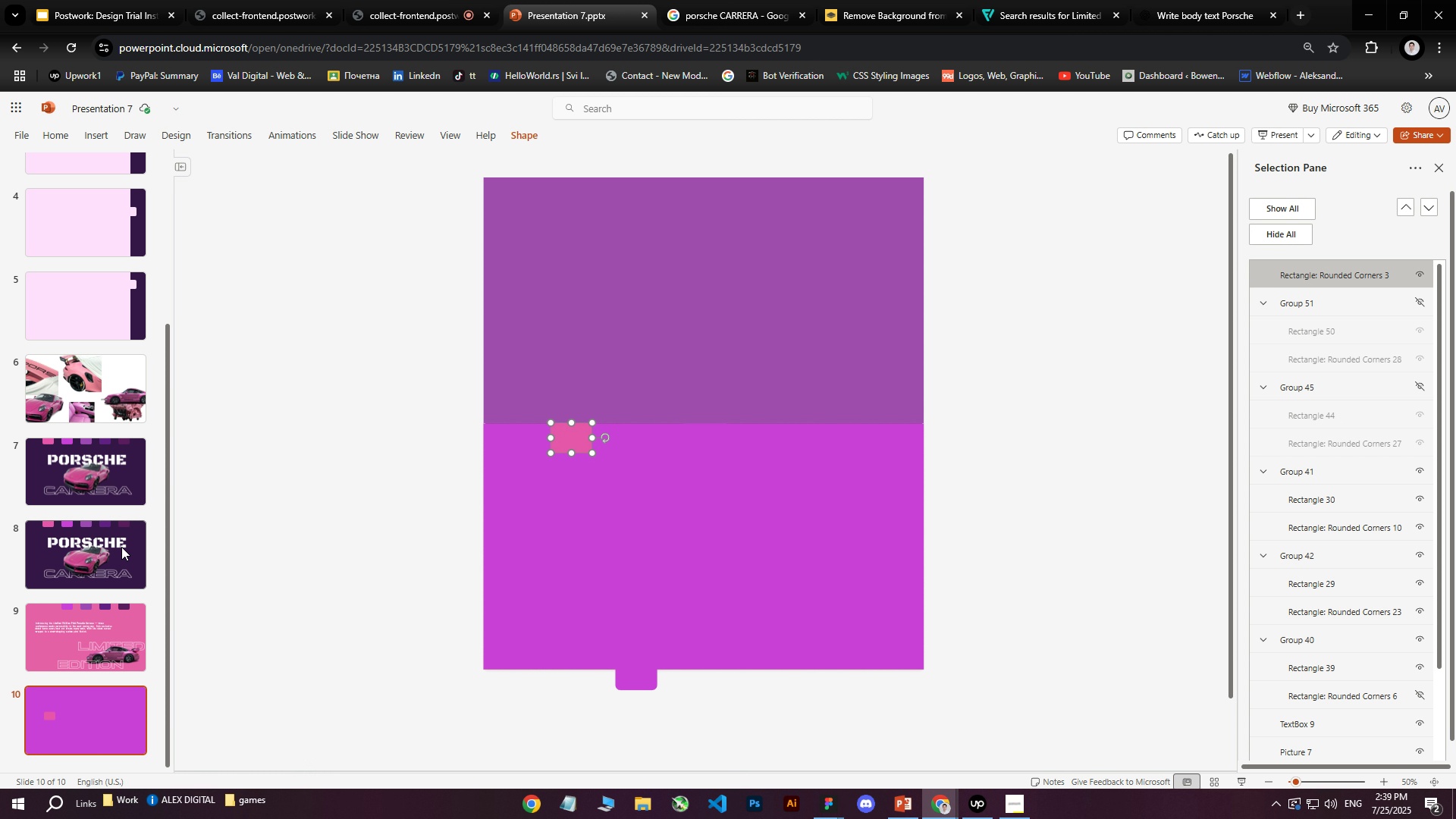 
hold_key(key=ArrowUp, duration=0.58)
 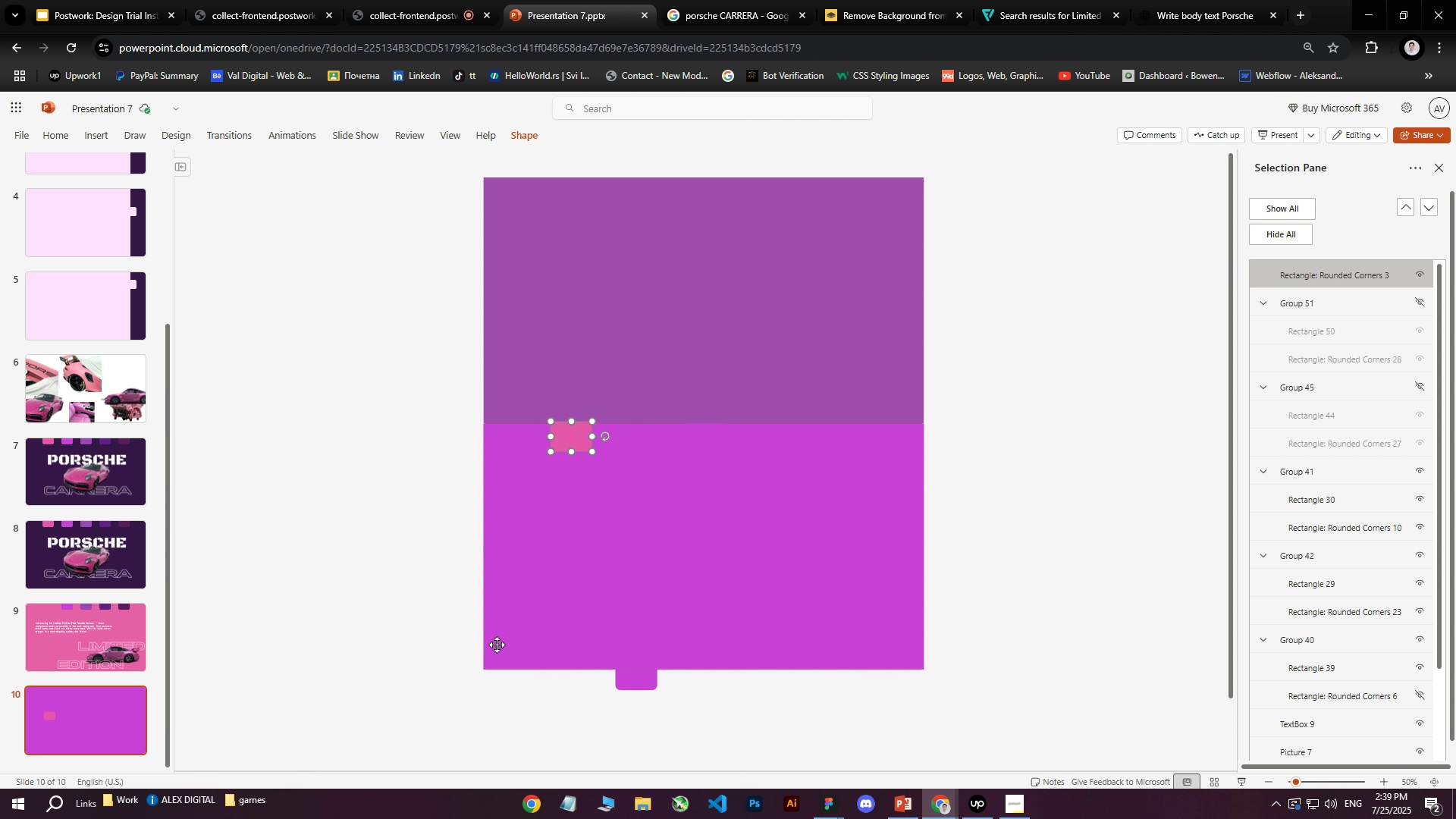 
hold_key(key=ControlLeft, duration=1.52)
scroll: coordinate [567, 596], scroll_direction: up, amount: 31.0
 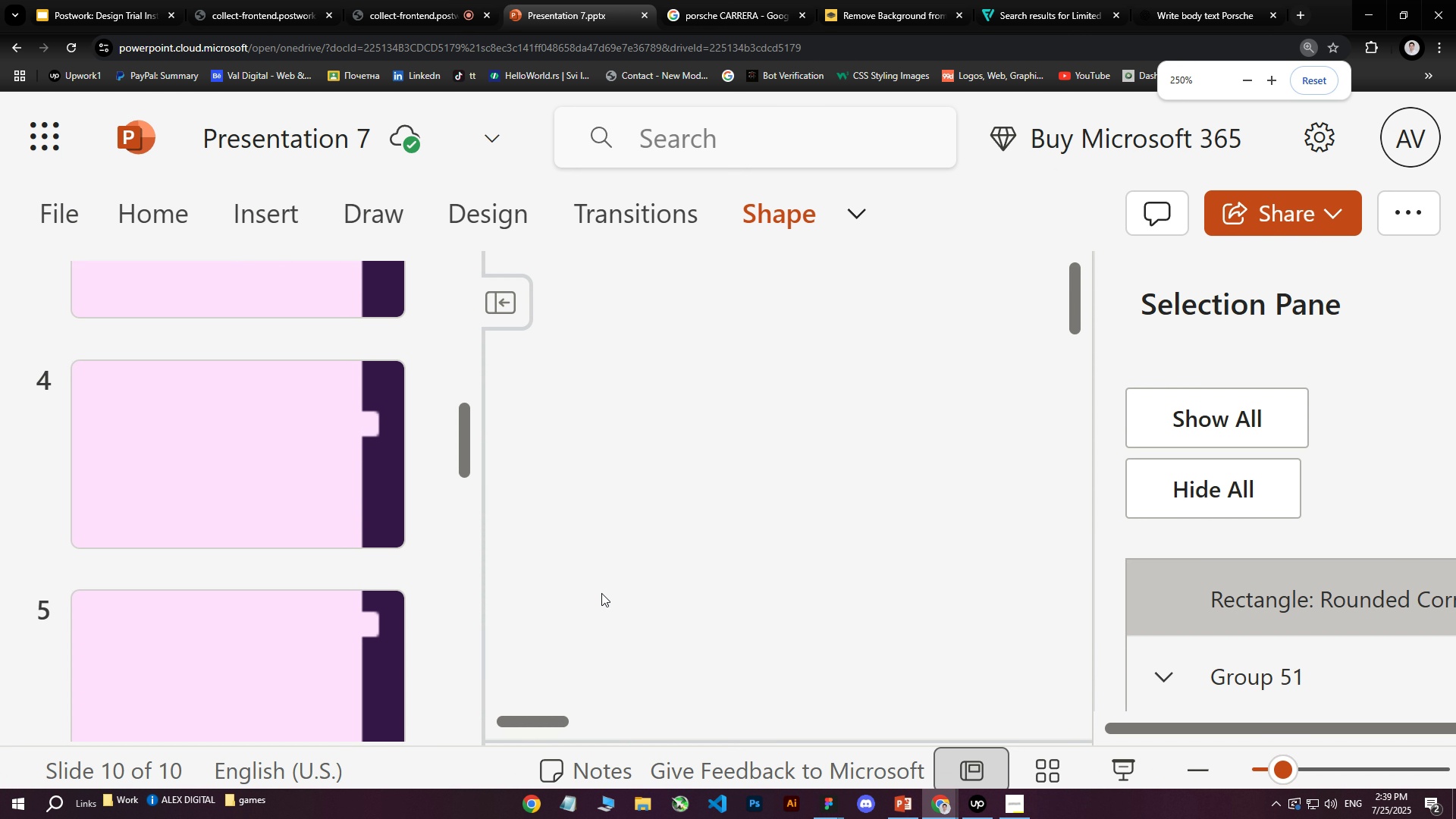 
hold_key(key=ControlLeft, duration=1.5)
scroll: coordinate [224, 513], scroll_direction: down, amount: 17.0
 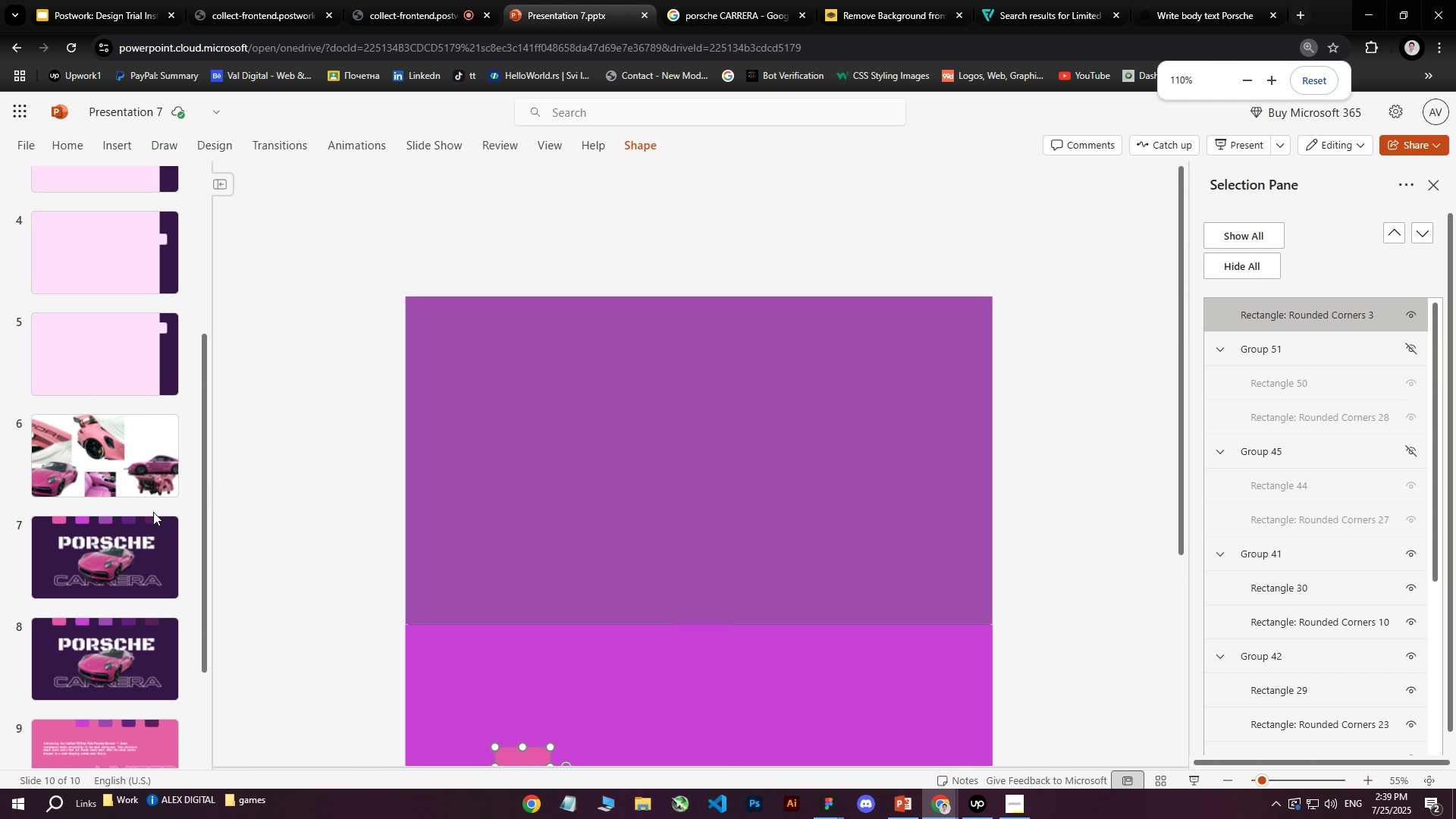 
hold_key(key=ControlLeft, duration=1.5)
 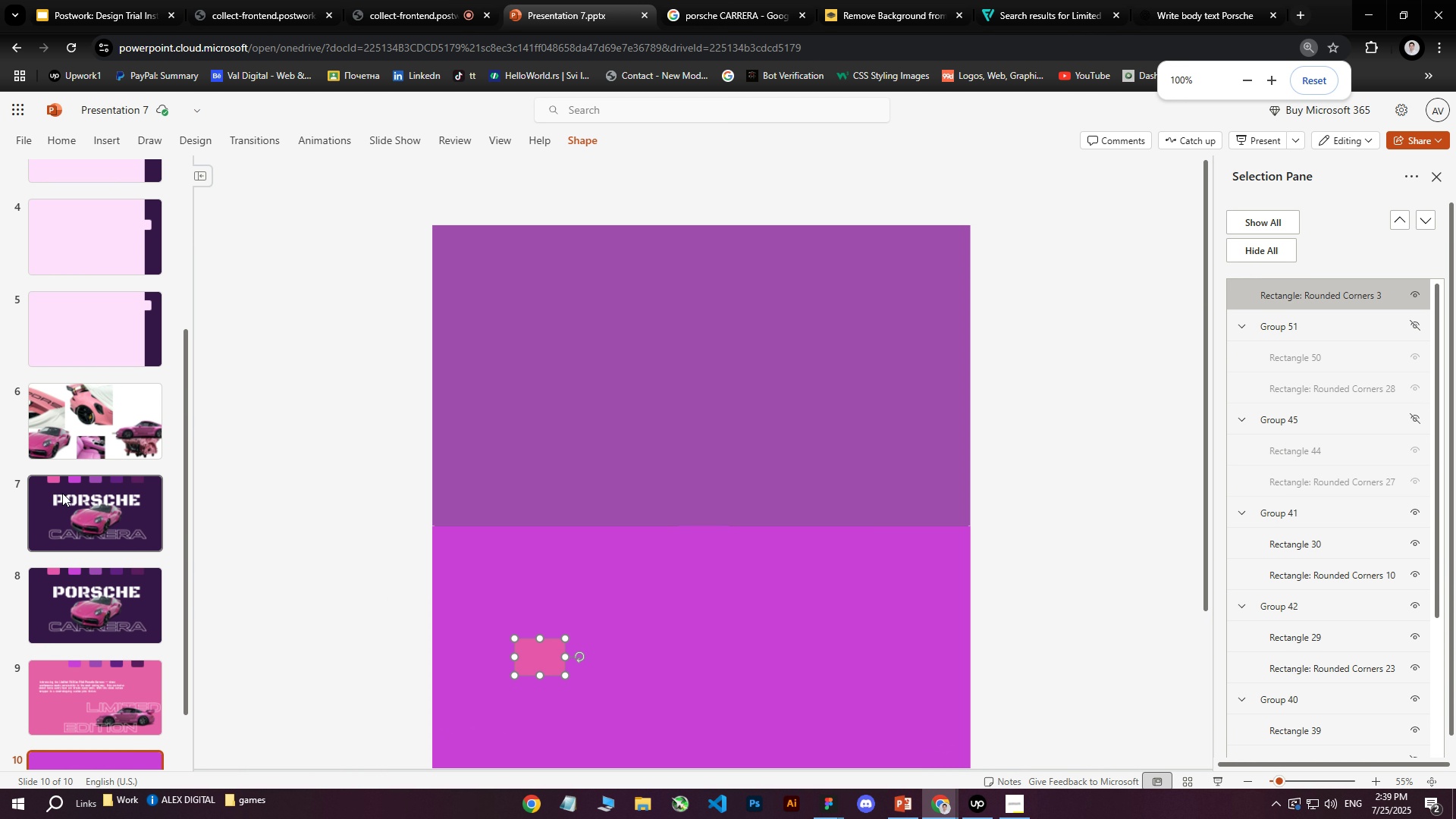 
hold_key(key=ControlLeft, duration=0.64)
scroll: coordinate [635, 548], scroll_direction: down, amount: 5.0
 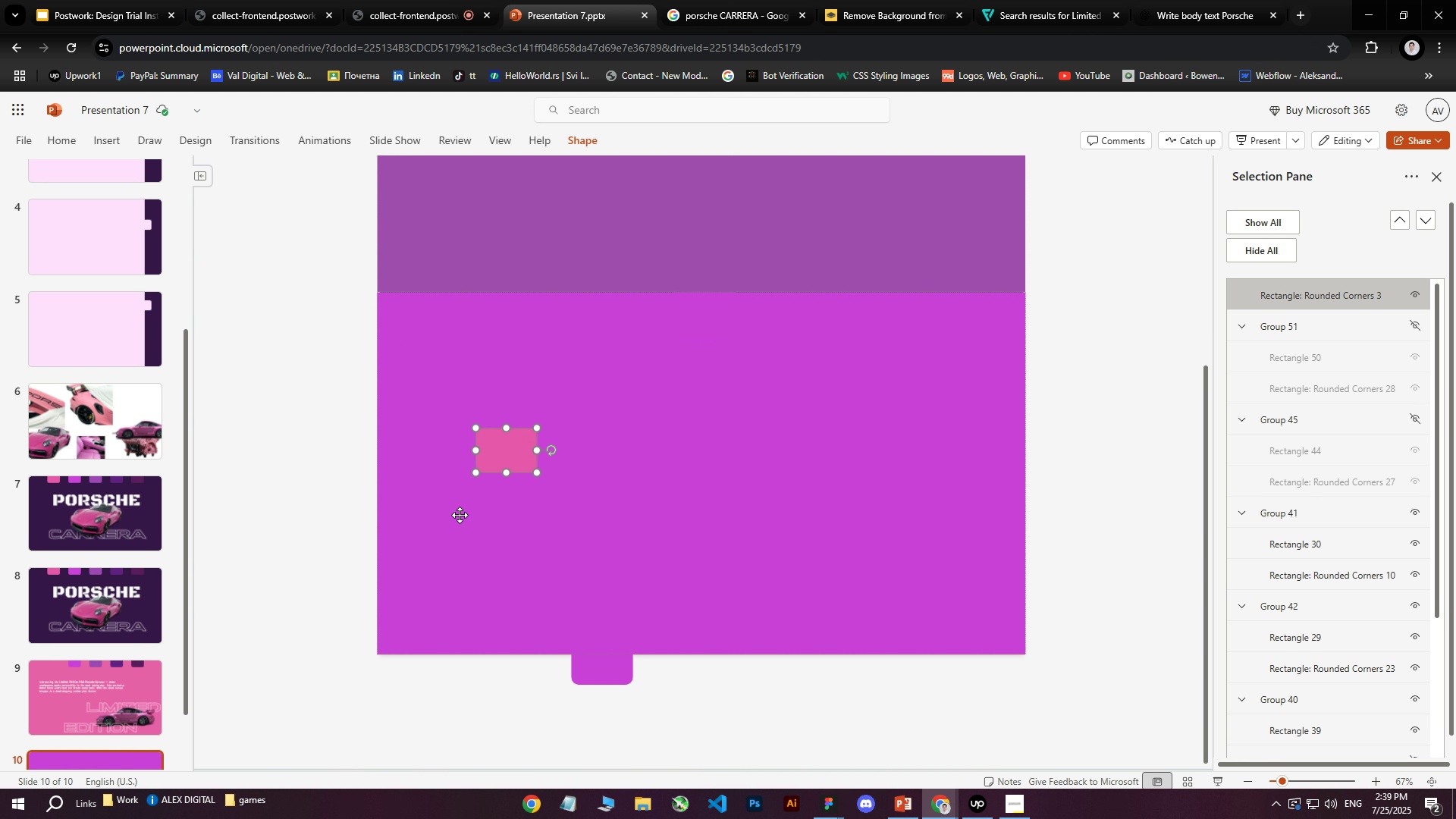 
hold_key(key=ControlLeft, duration=0.68)
 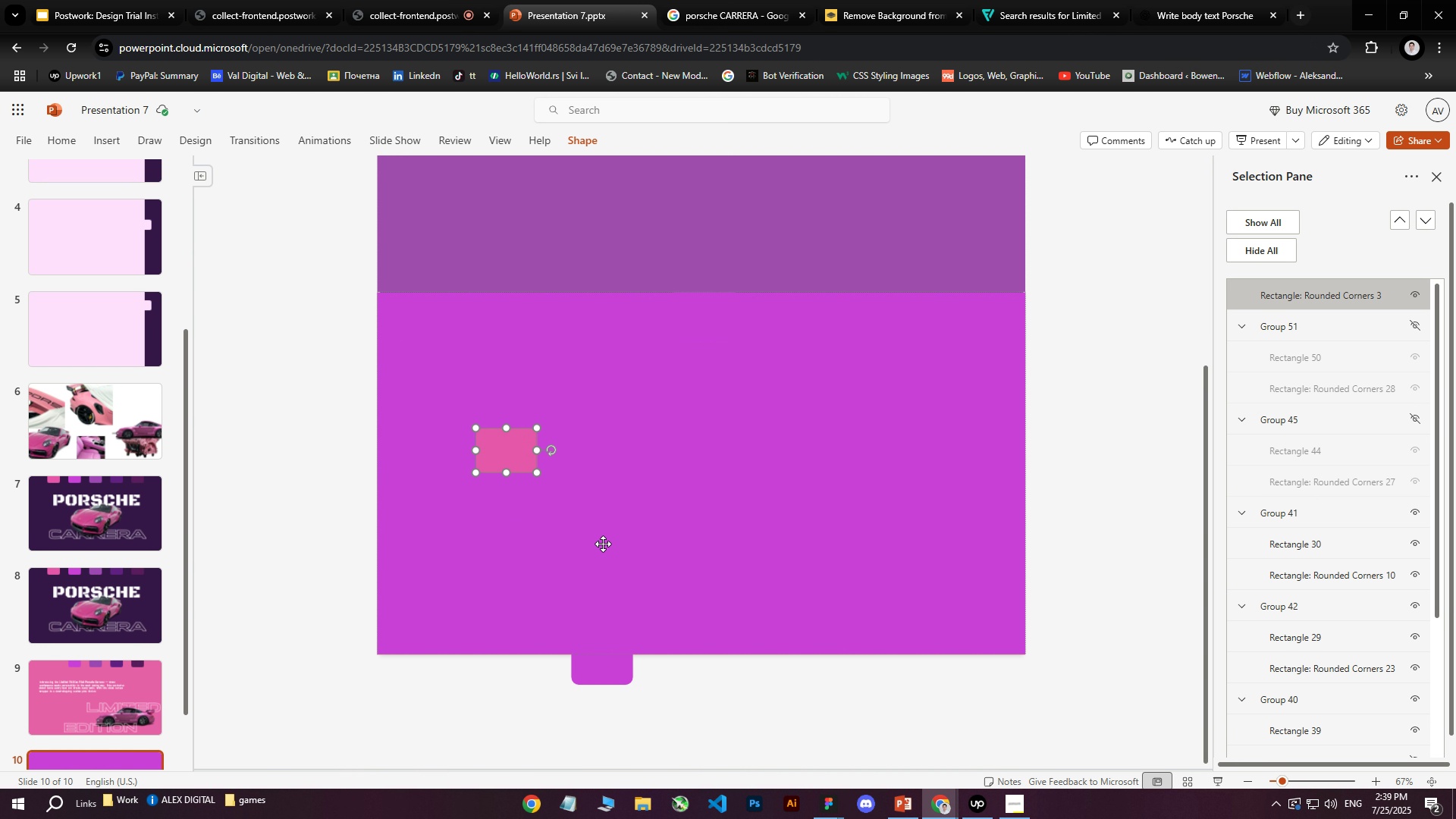 
hold_key(key=ControlLeft, duration=0.56)
scroll: coordinate [543, 539], scroll_direction: down, amount: 6.0
 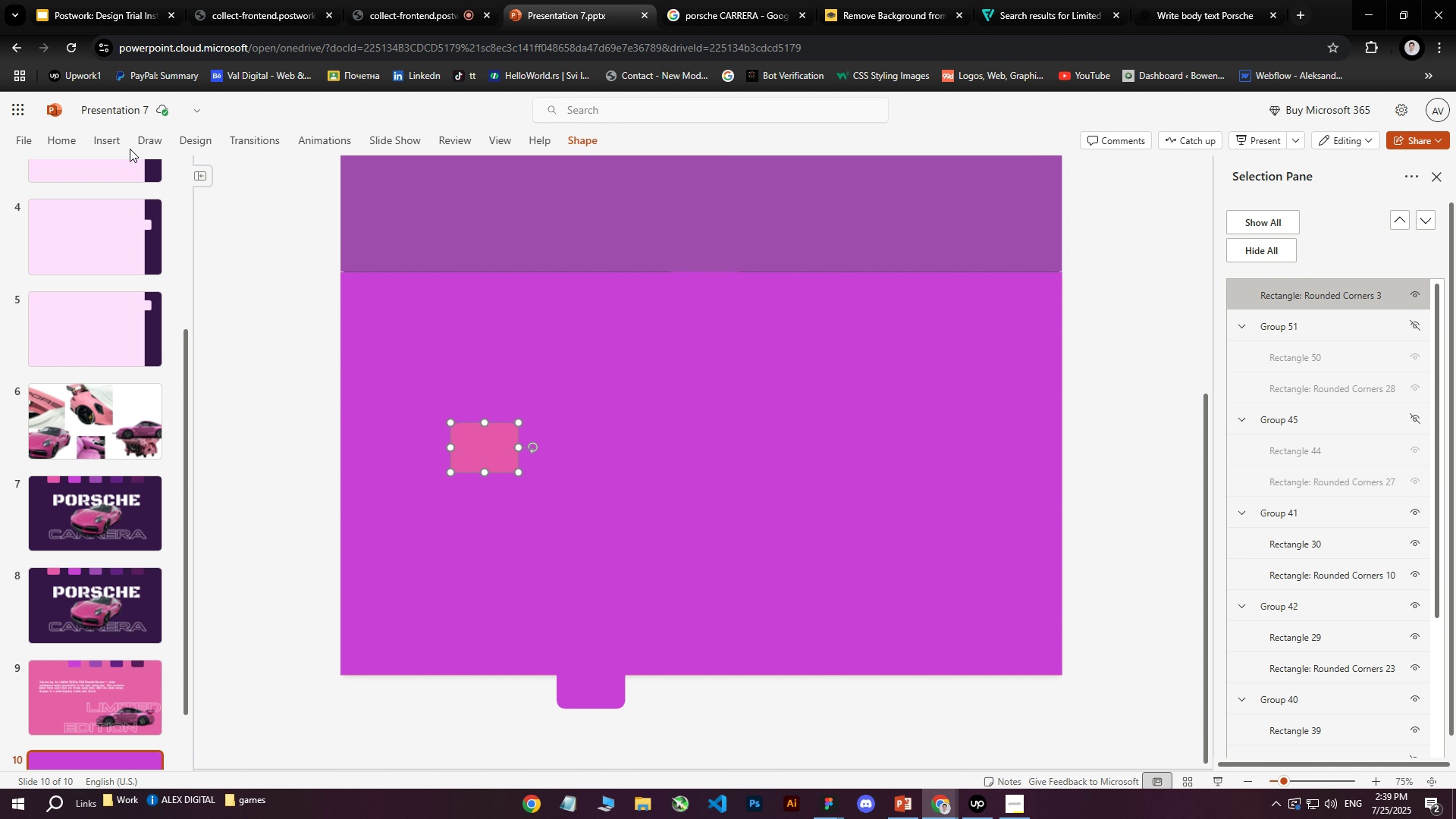 
left_click([93, 136])
 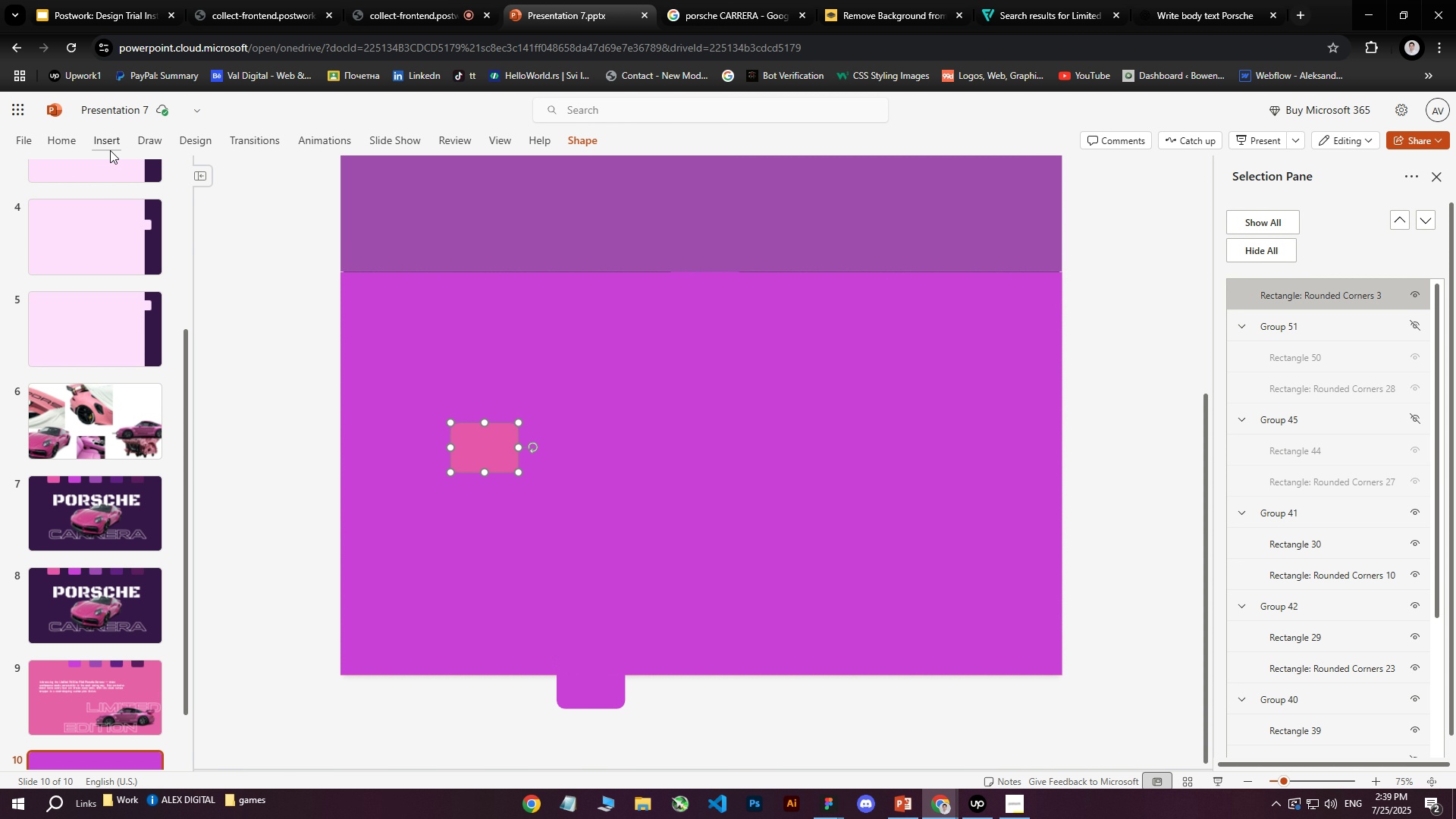 
left_click([102, 143])
 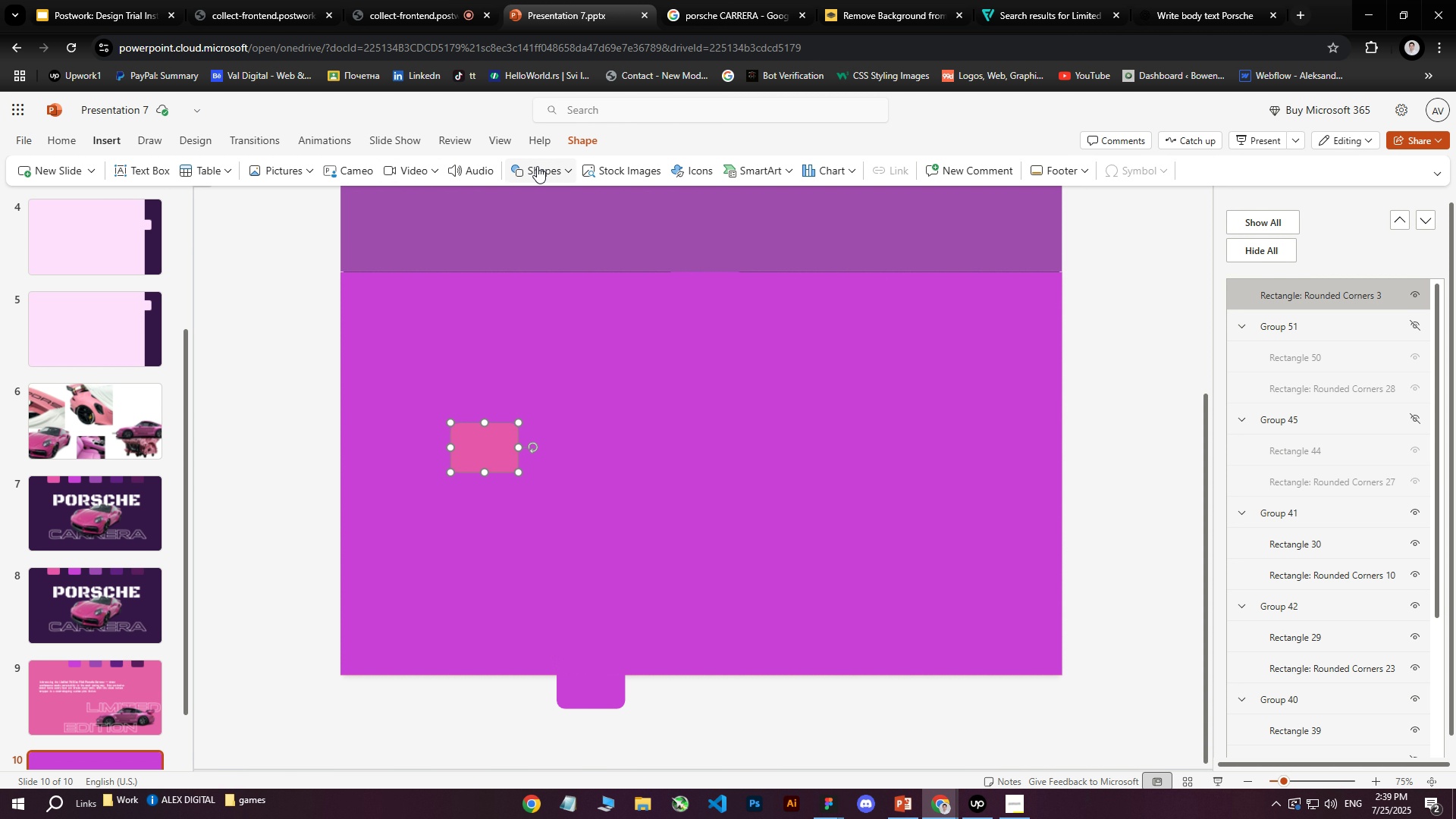 
left_click([533, 168])
 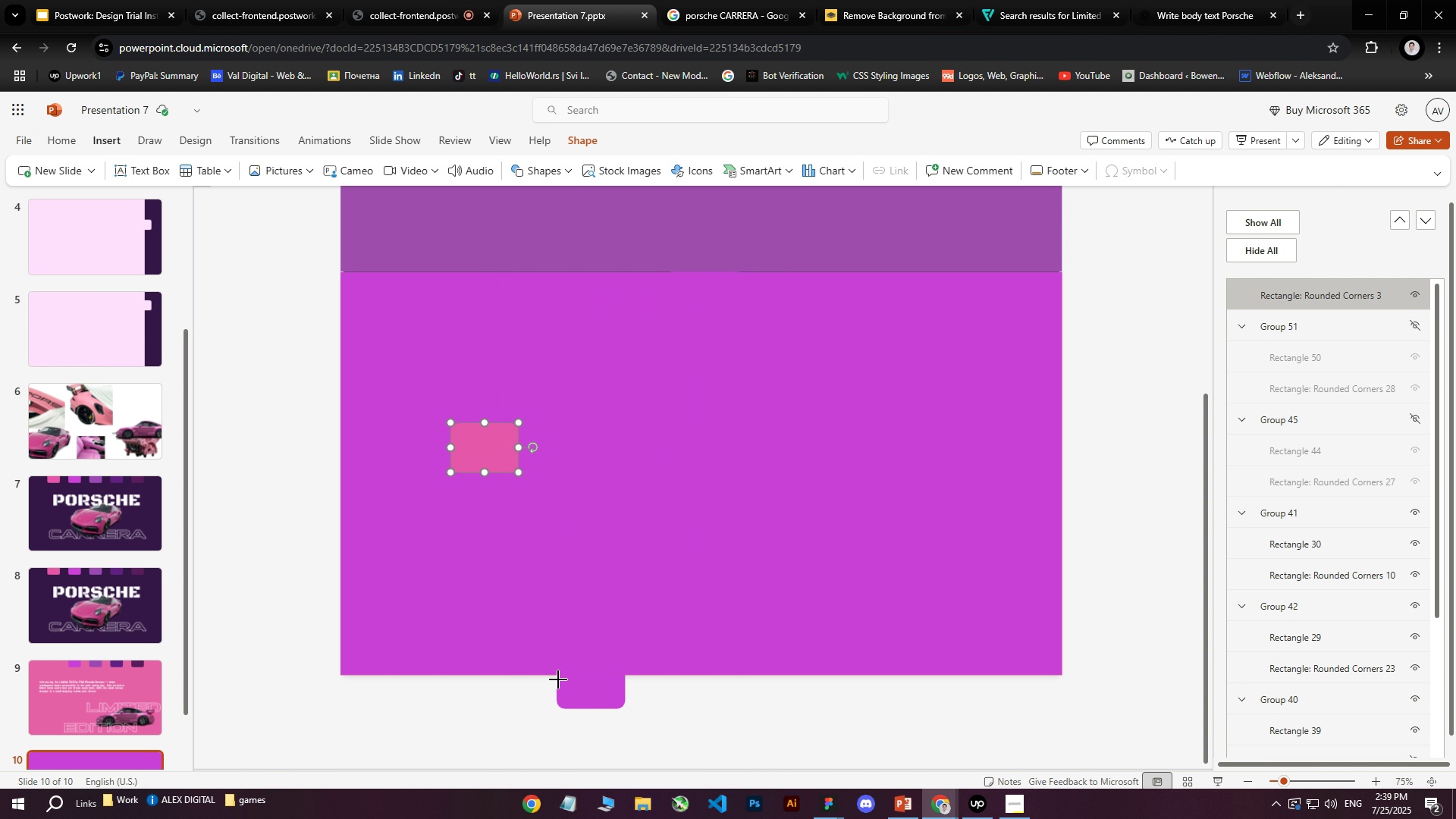 
left_click_drag(start_coordinate=[557, 676], to_coordinate=[583, 710])
 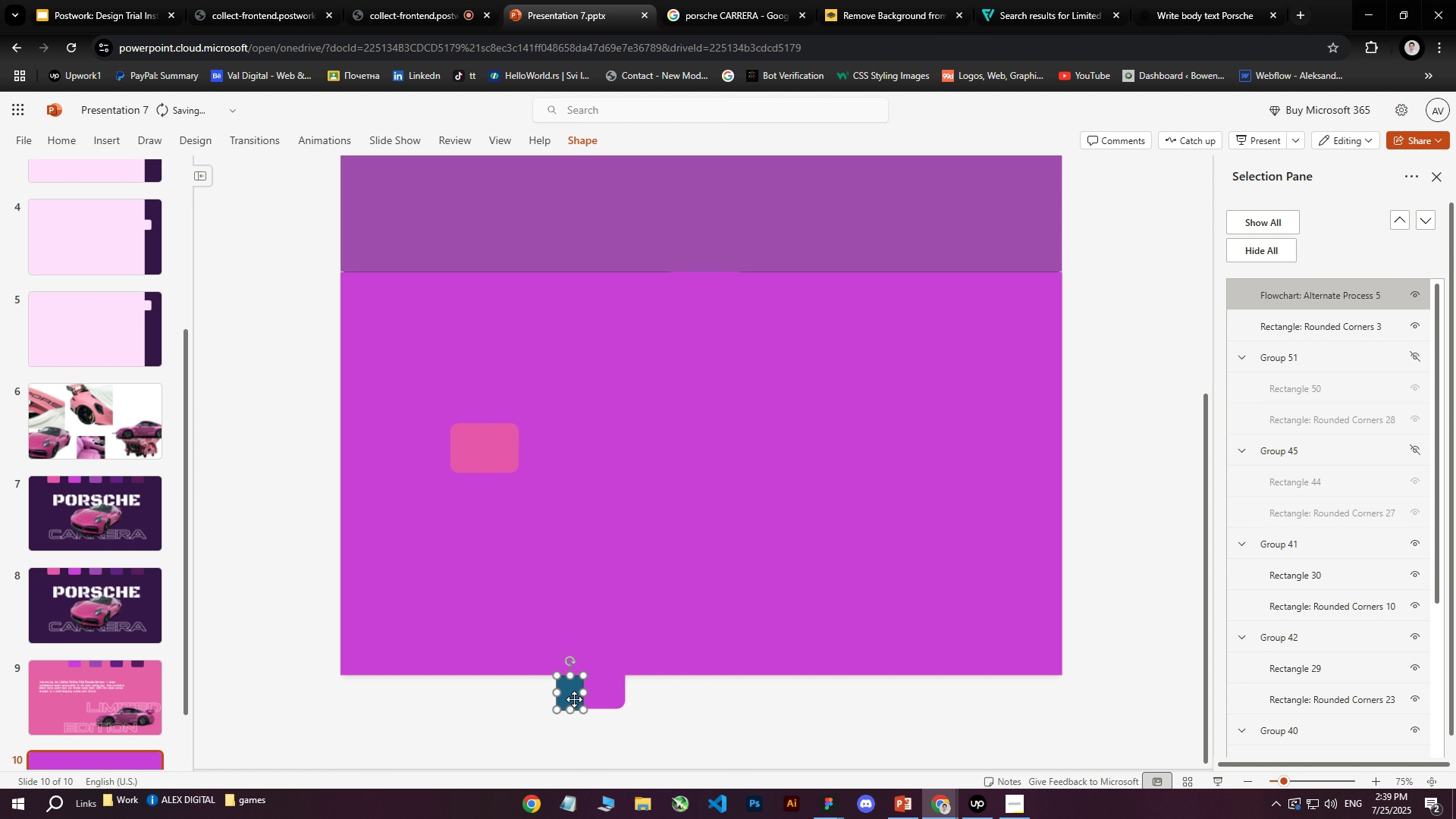 
left_click_drag(start_coordinate=[570, 697], to_coordinate=[463, 293])
 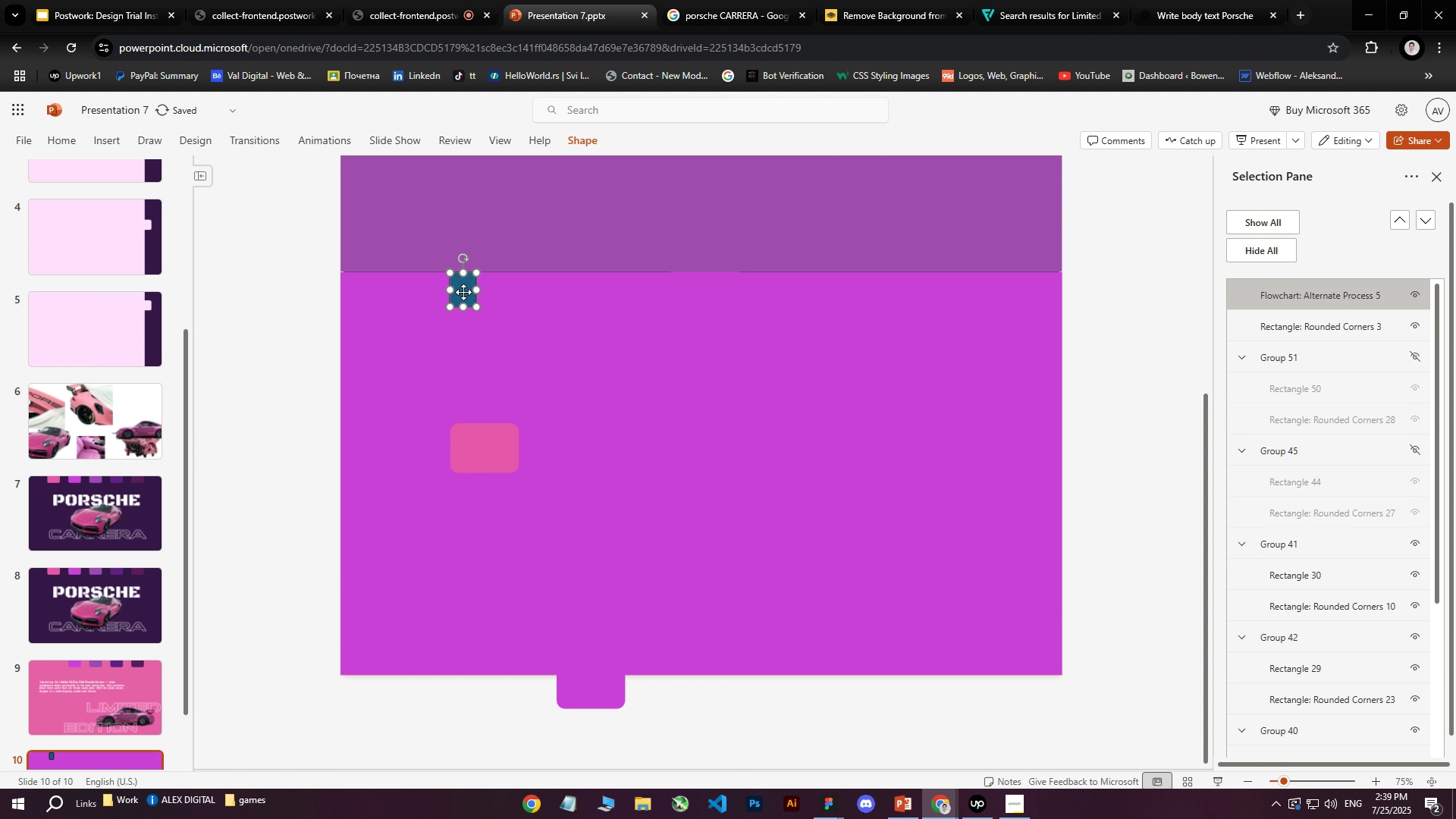 
right_click([463, 292])
 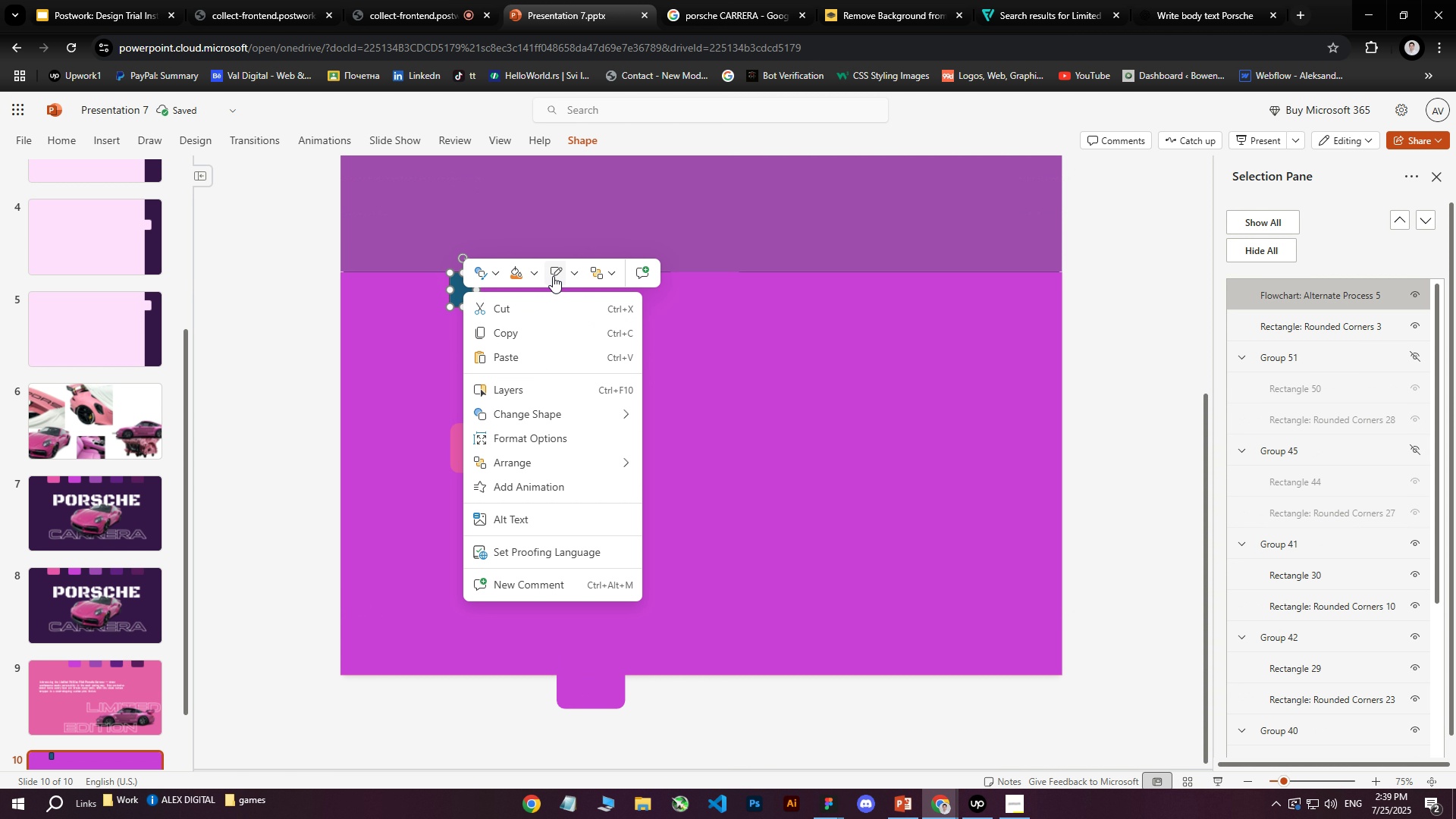 
left_click([574, 271])
 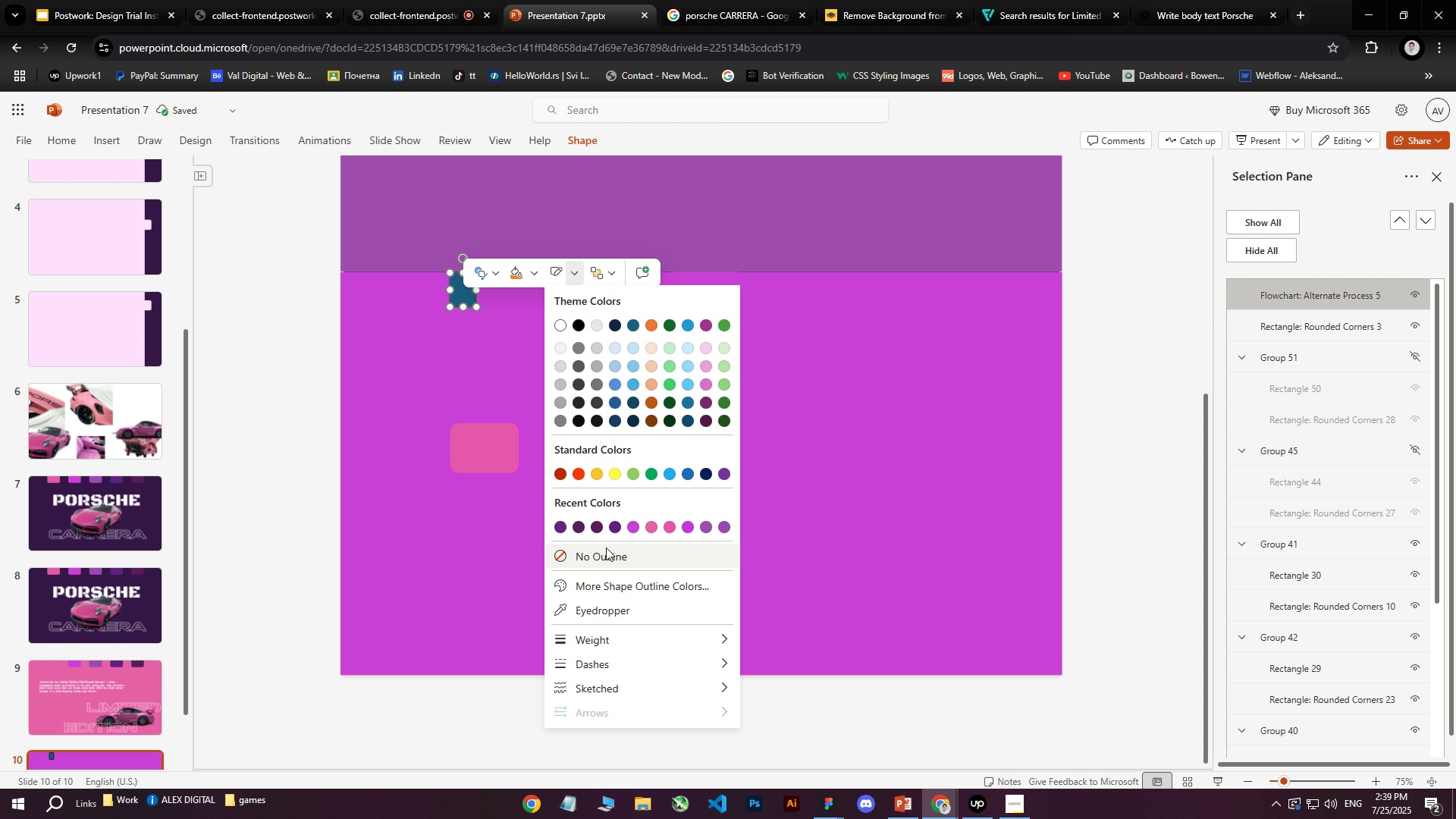 
left_click([601, 557])
 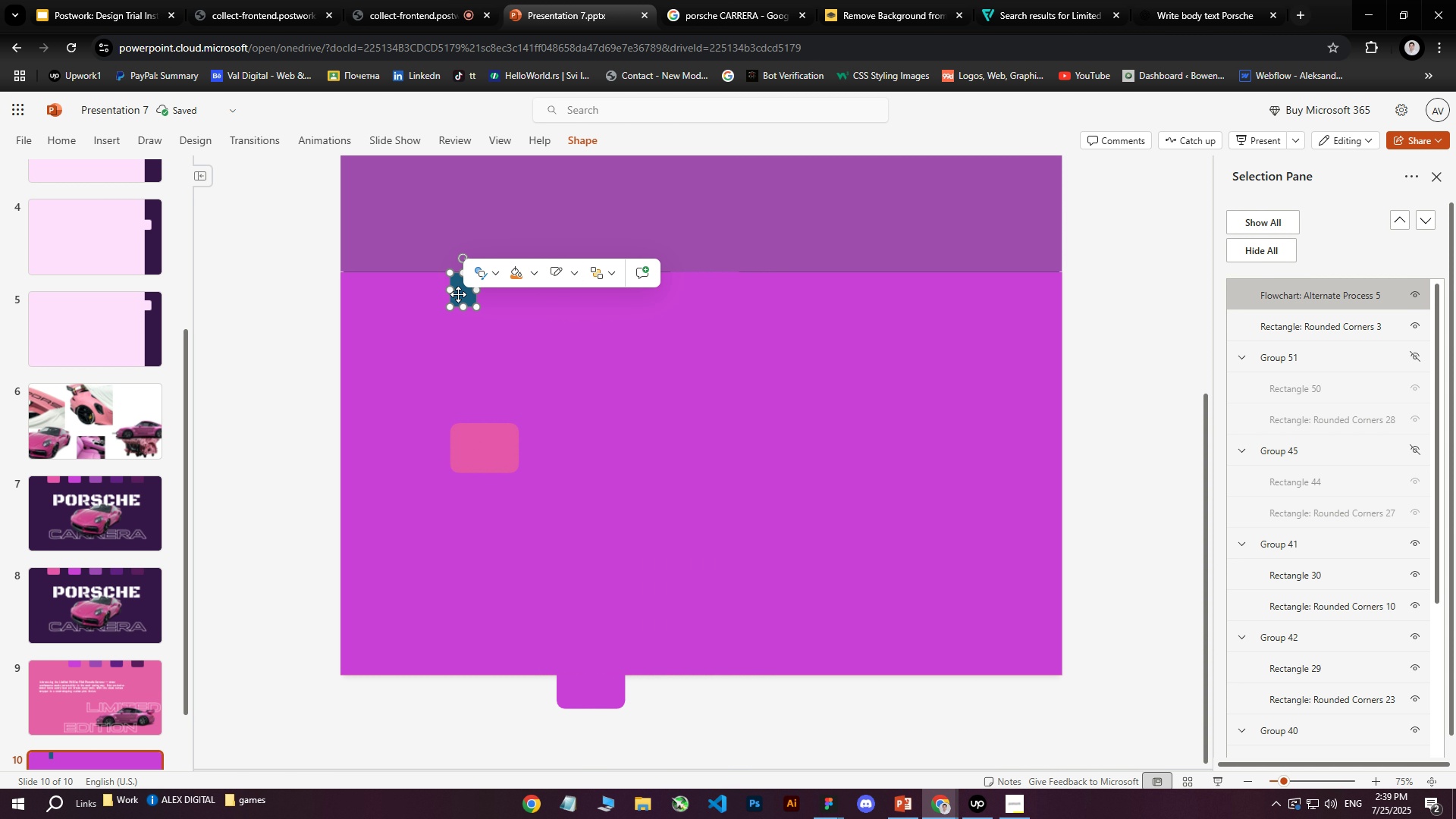 
left_click([265, 347])
 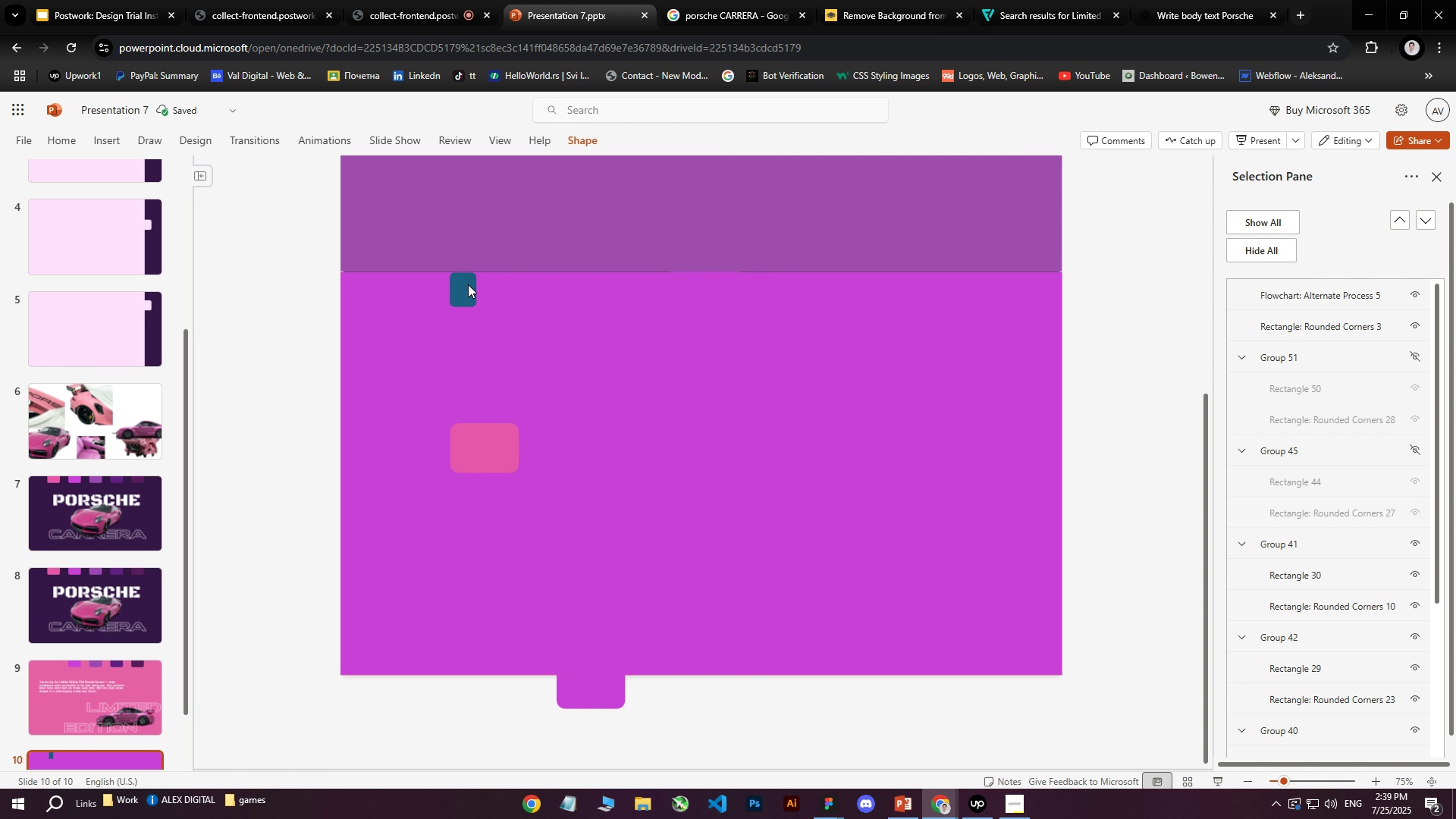 
left_click([464, 282])
 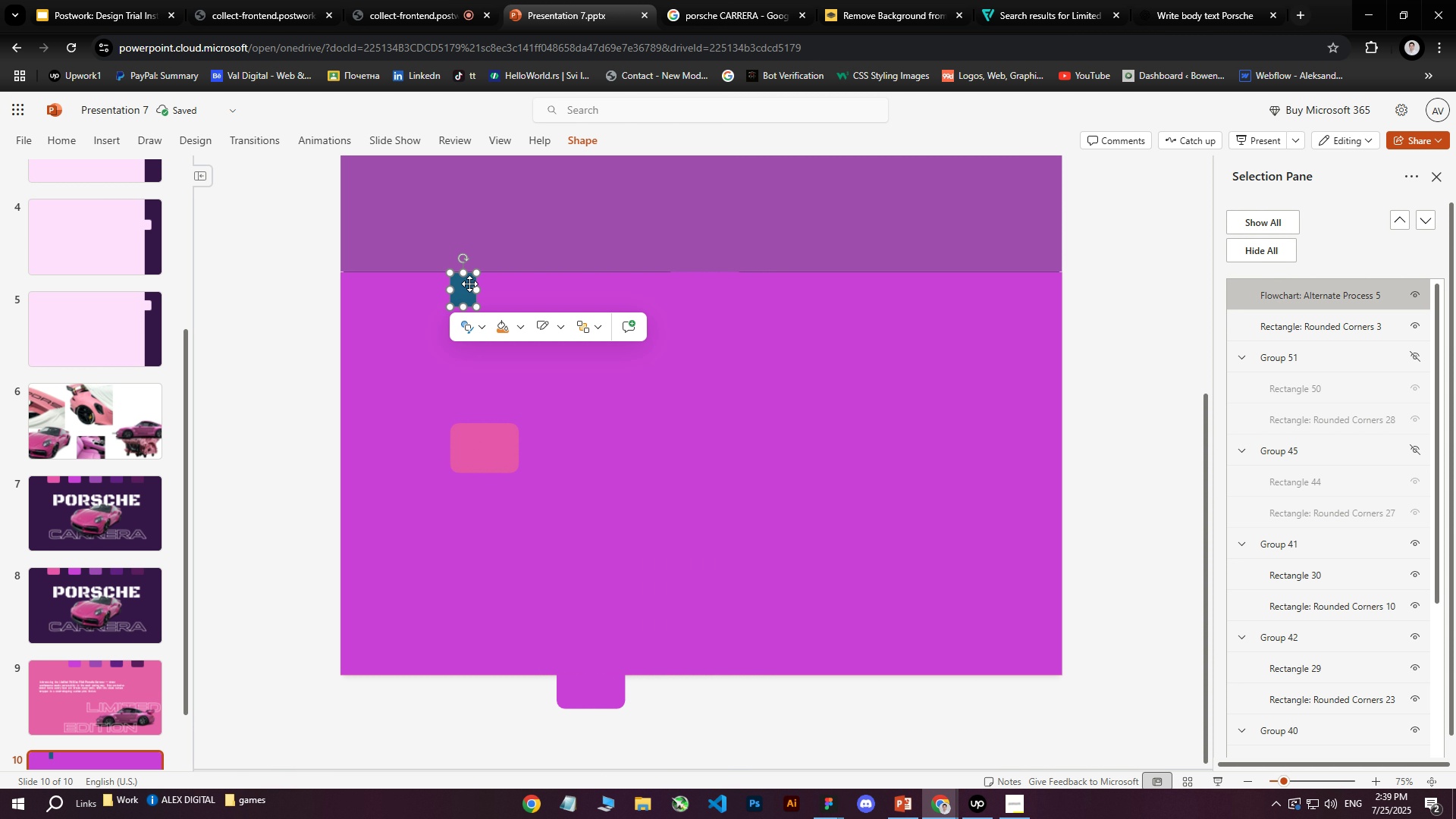 
key(ArrowUp)
 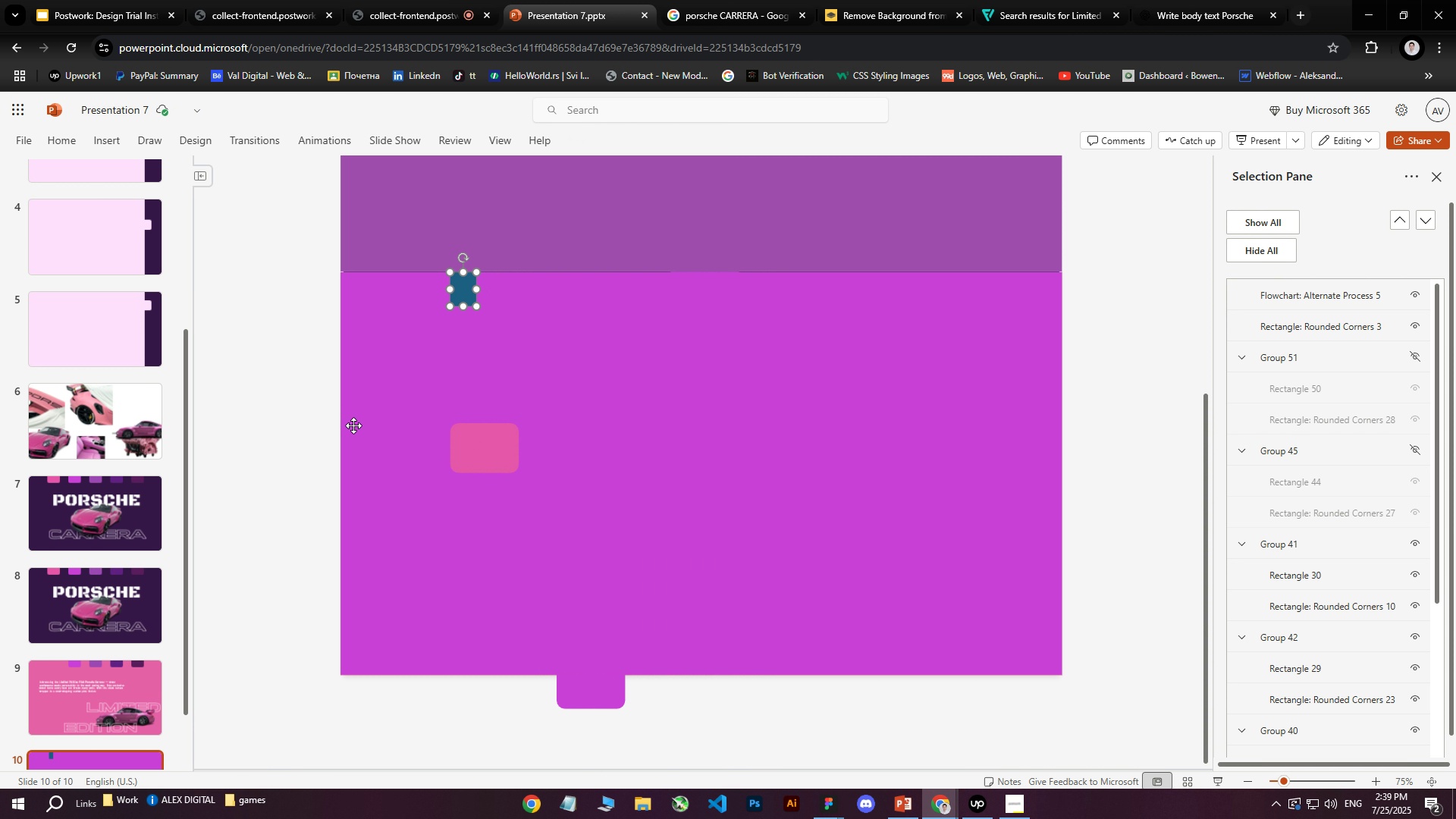 
double_click([480, 460])
 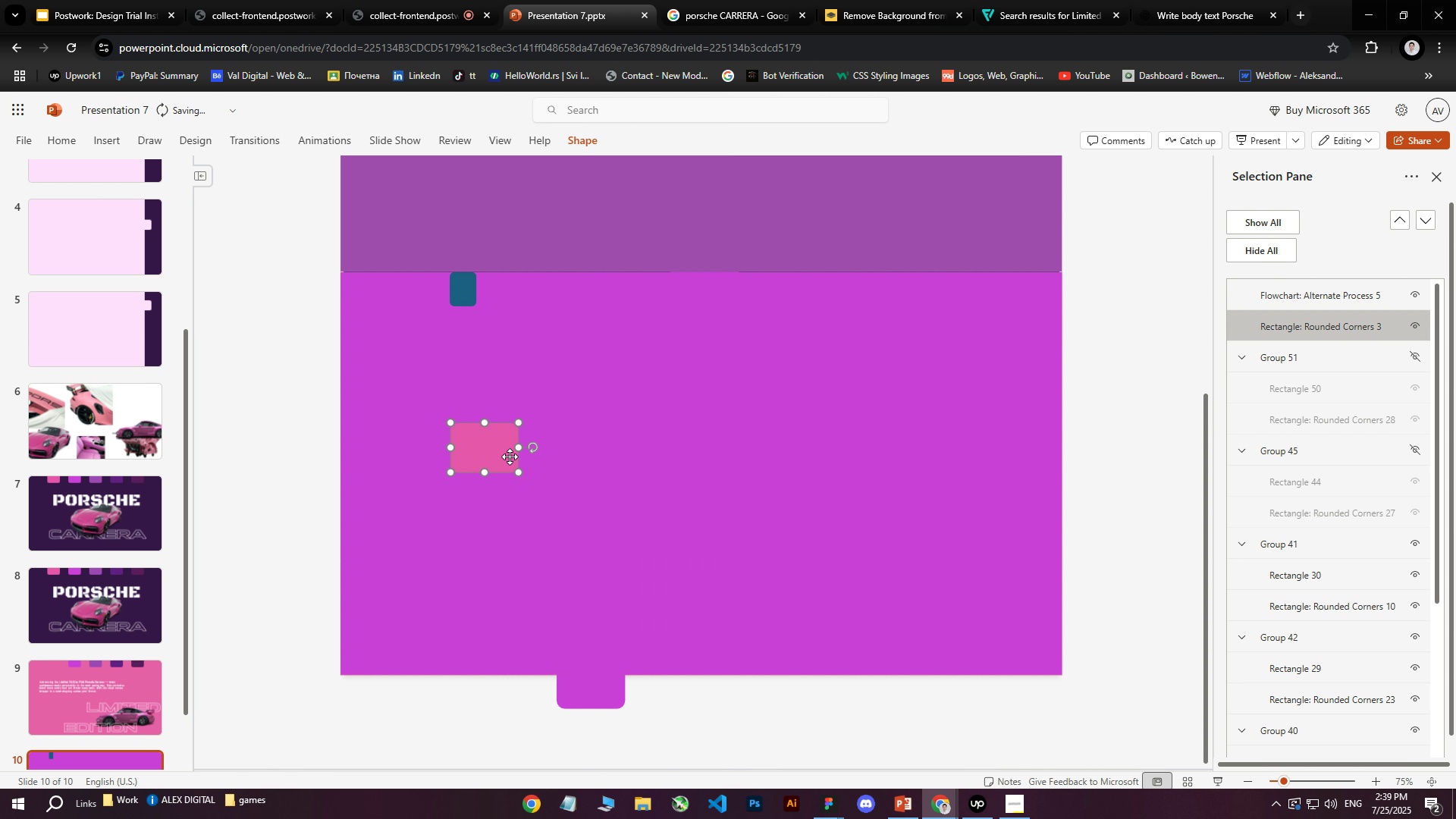 
left_click_drag(start_coordinate=[506, 449], to_coordinate=[494, 334])
 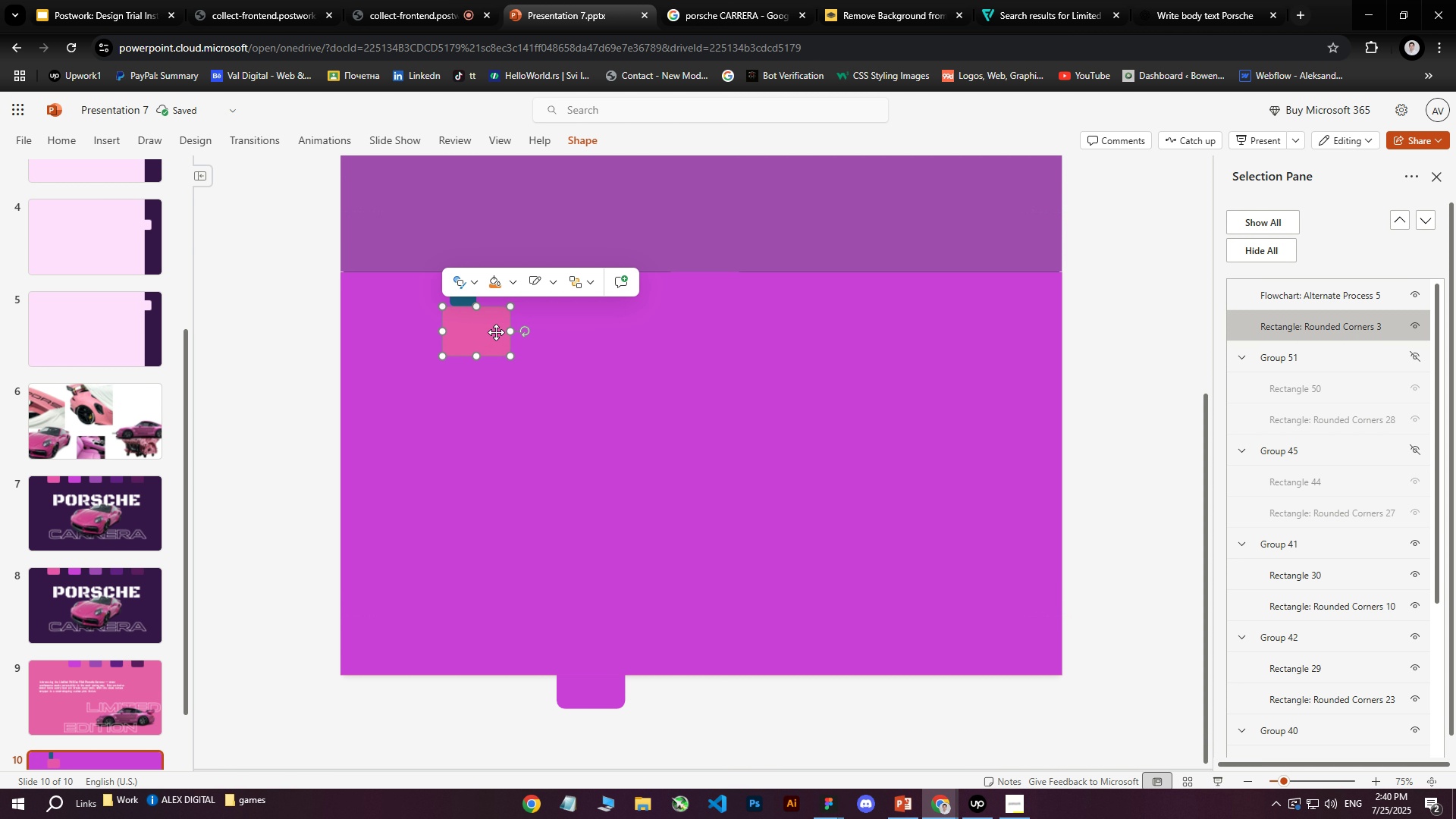 
key(Control+Z)
 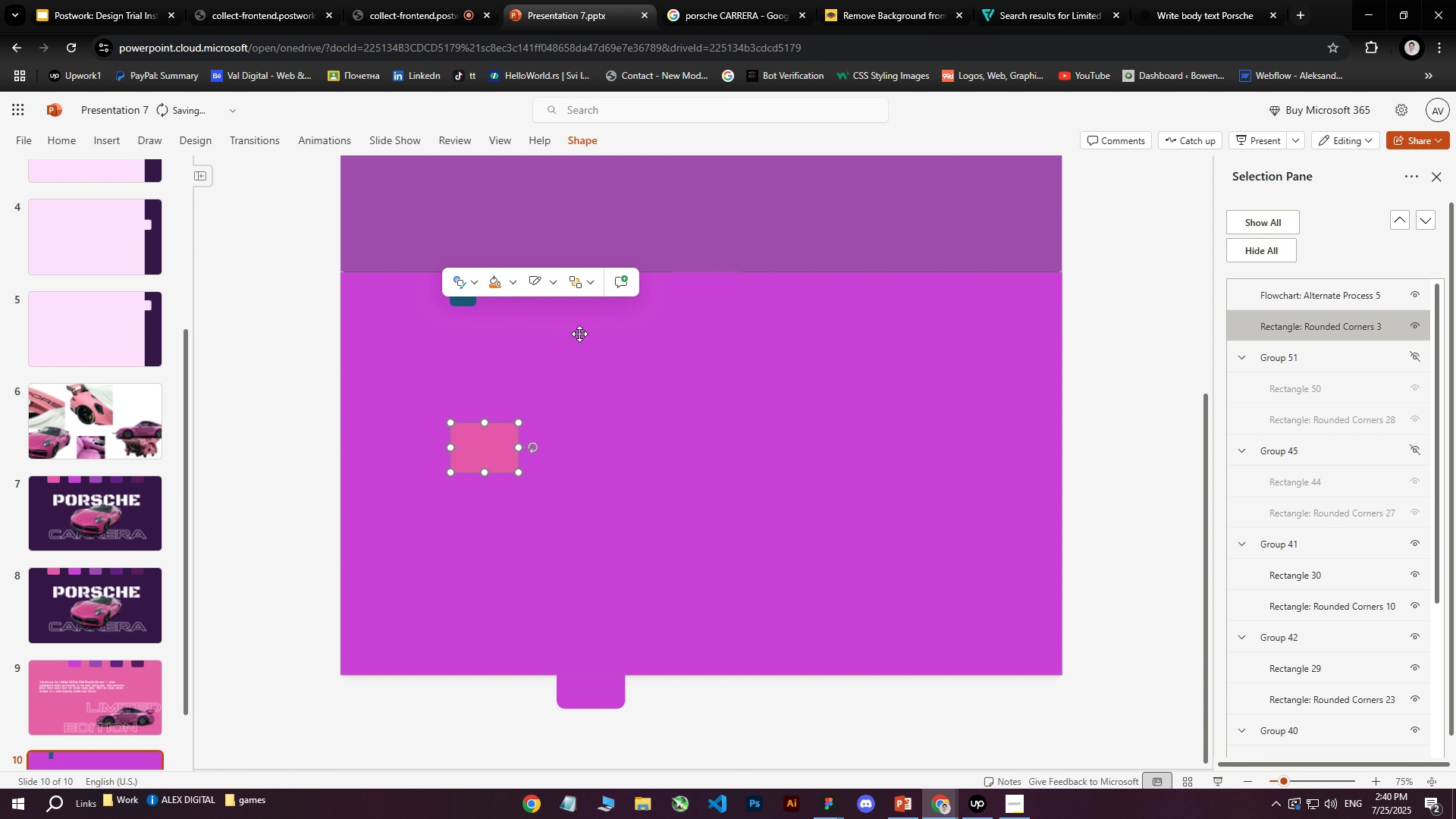 
hold_key(key=ArrowUp, duration=1.52)
 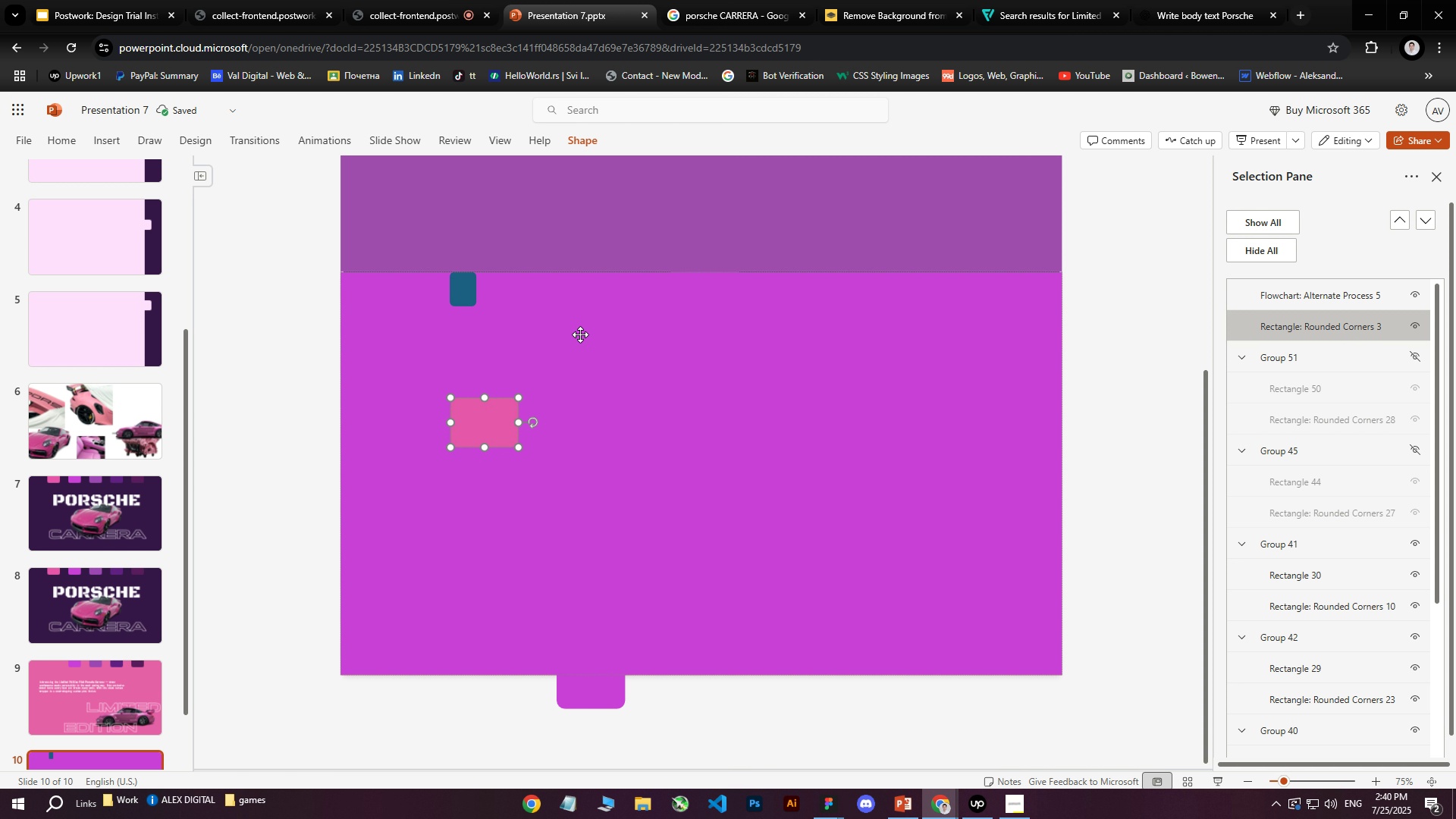 
hold_key(key=ArrowUp, duration=1.5)
 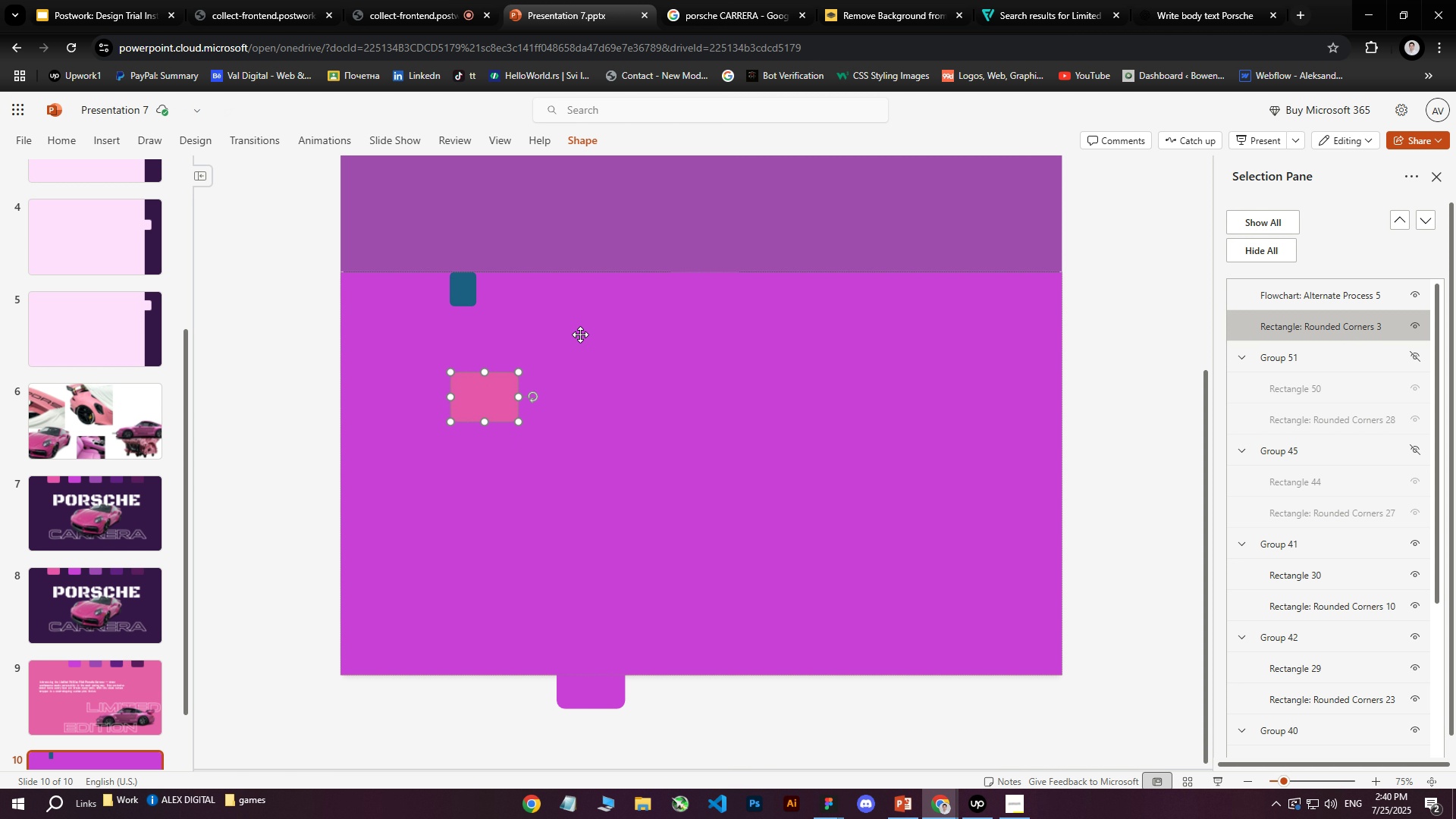 
hold_key(key=ArrowUp, duration=1.51)
 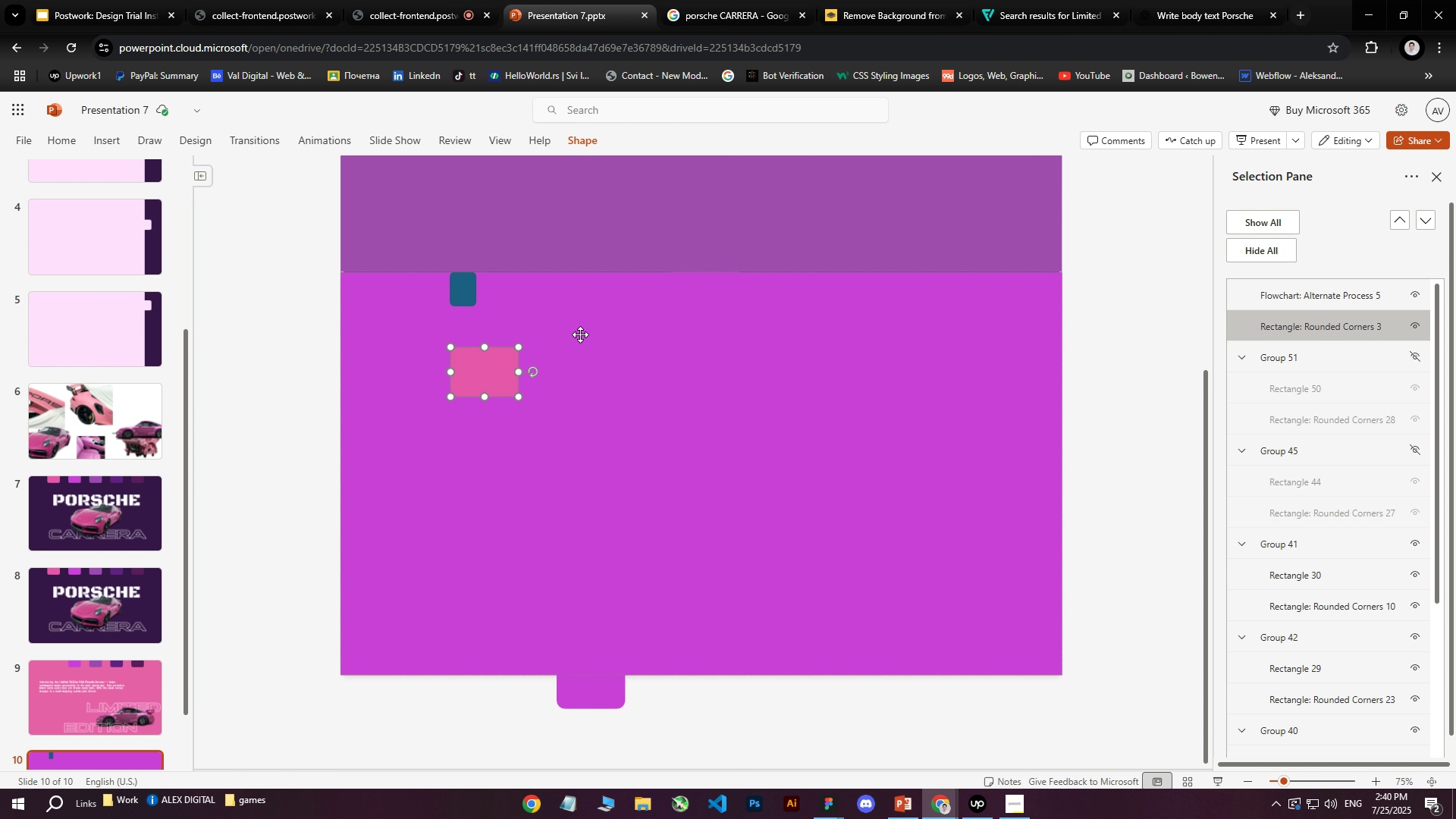 
hold_key(key=ArrowUp, duration=1.51)
 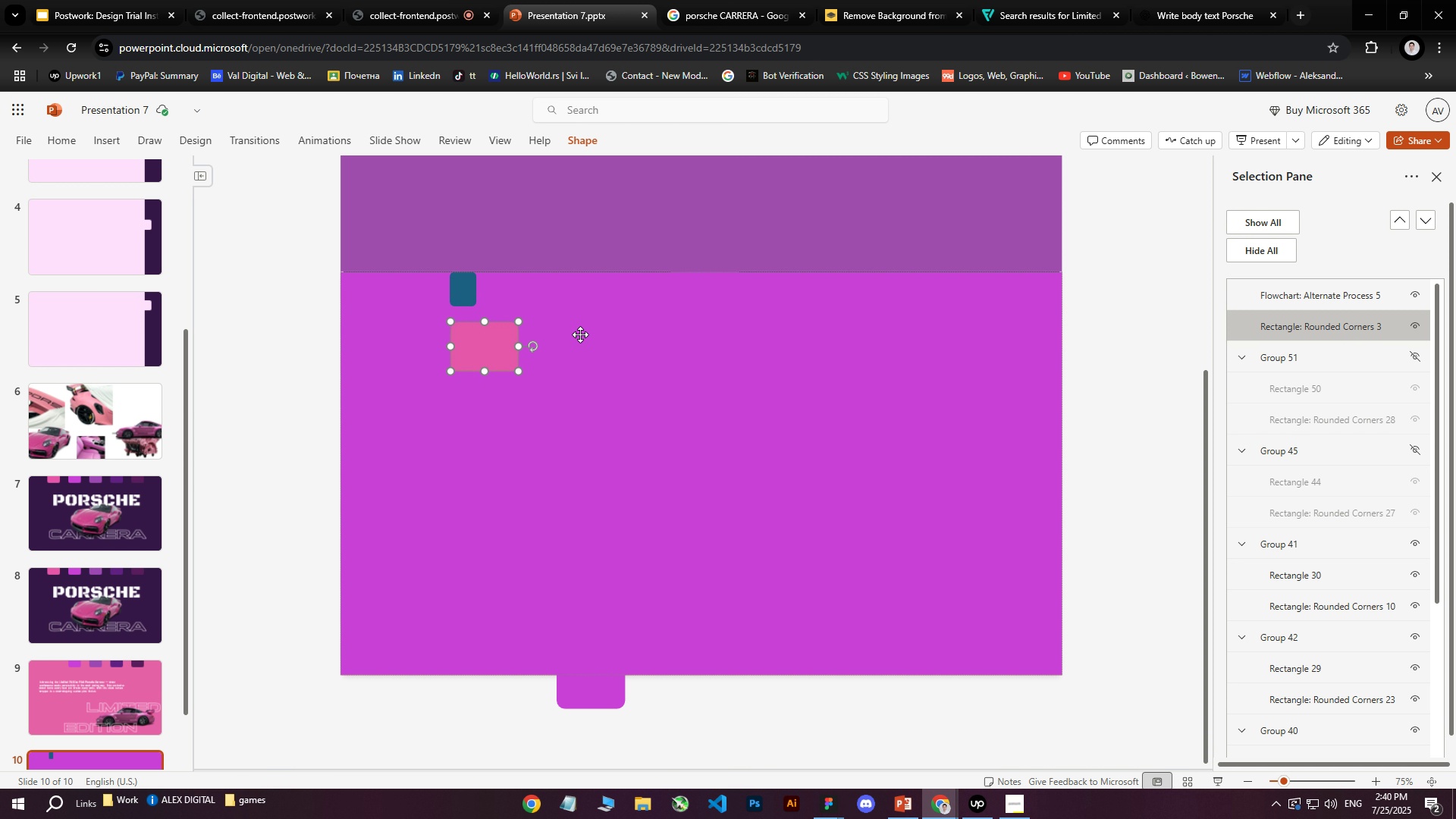 
hold_key(key=ArrowUp, duration=1.52)
 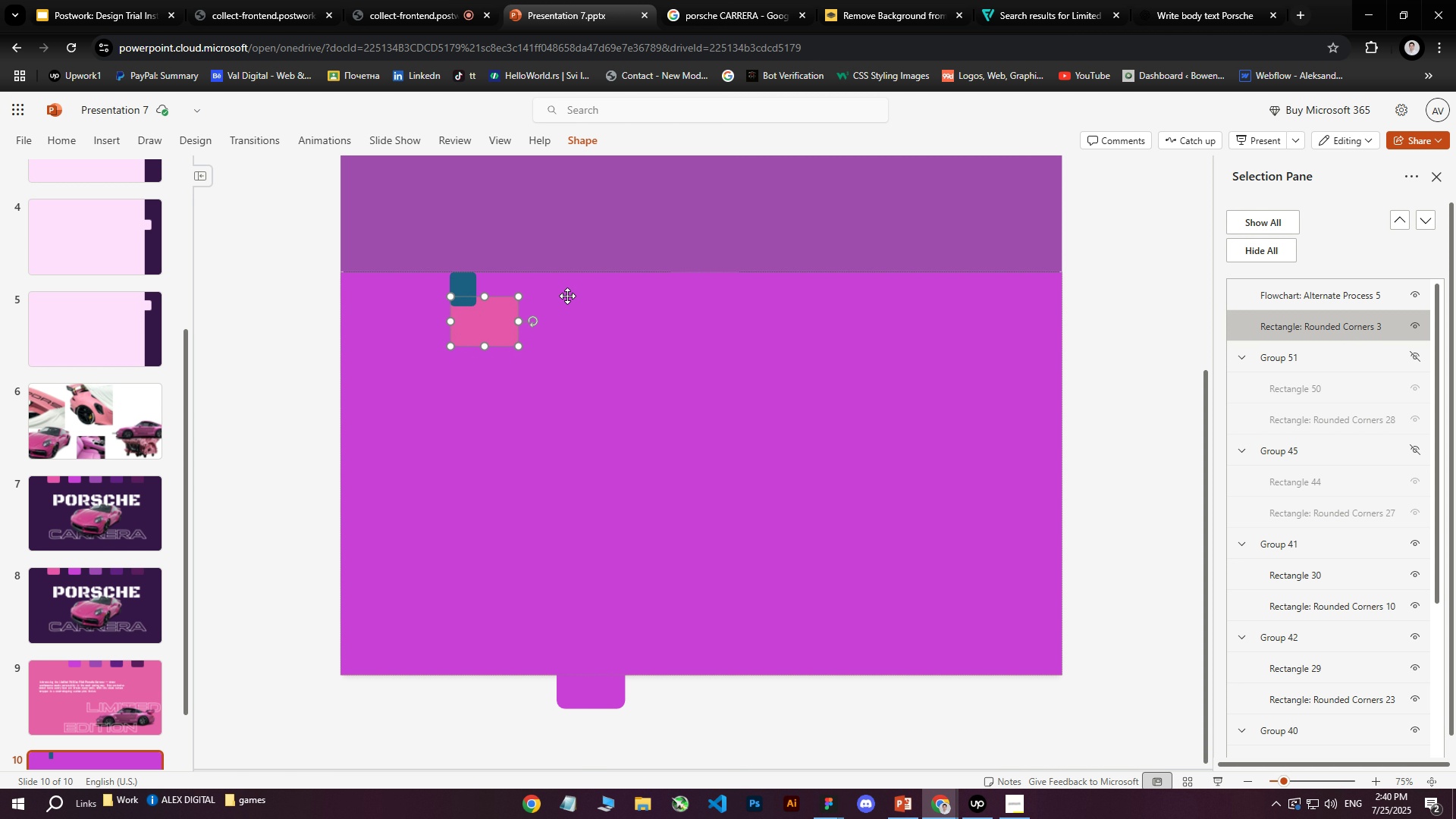 
hold_key(key=ArrowUp, duration=1.53)
 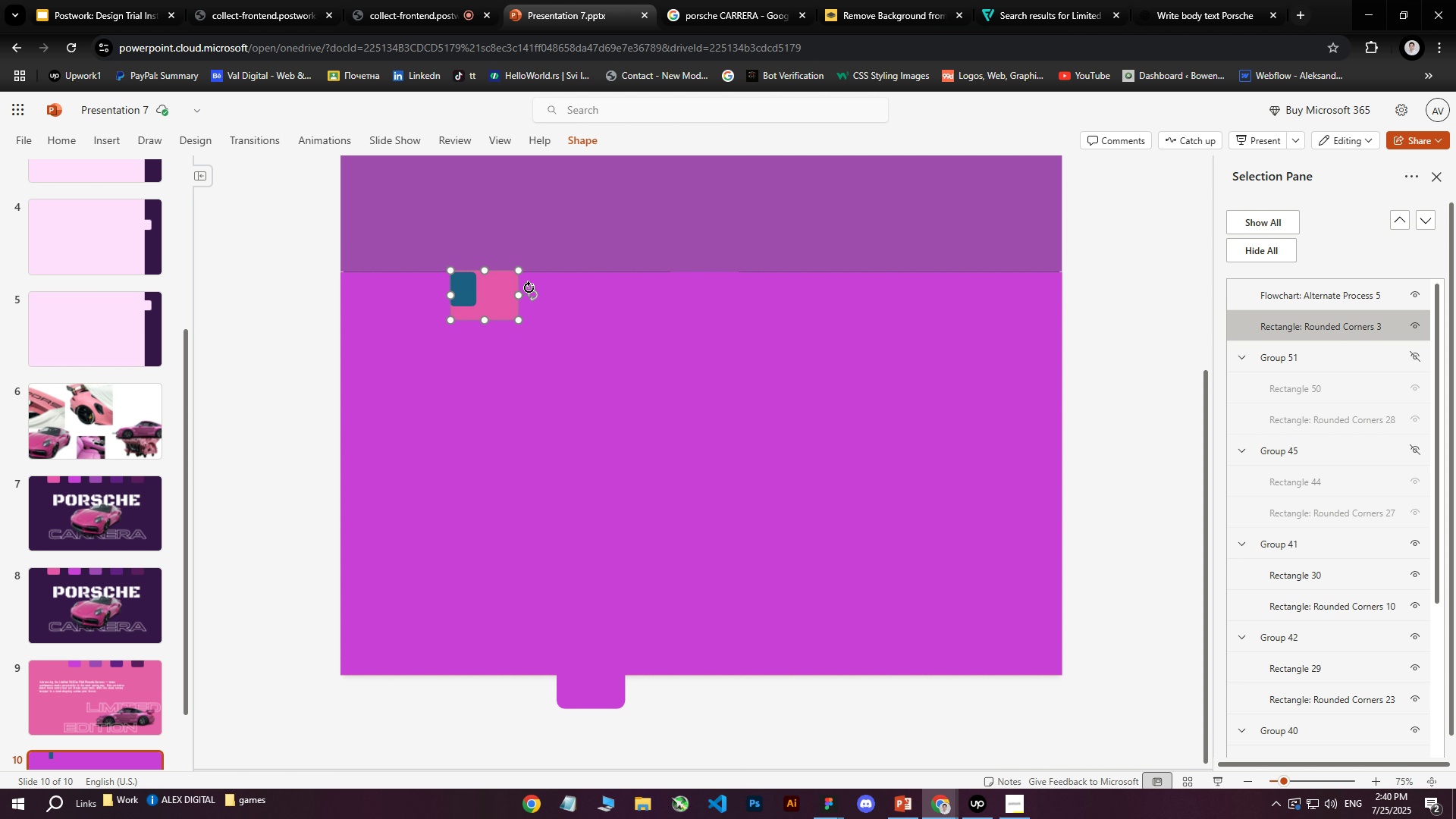 
hold_key(key=ArrowUp, duration=1.29)
 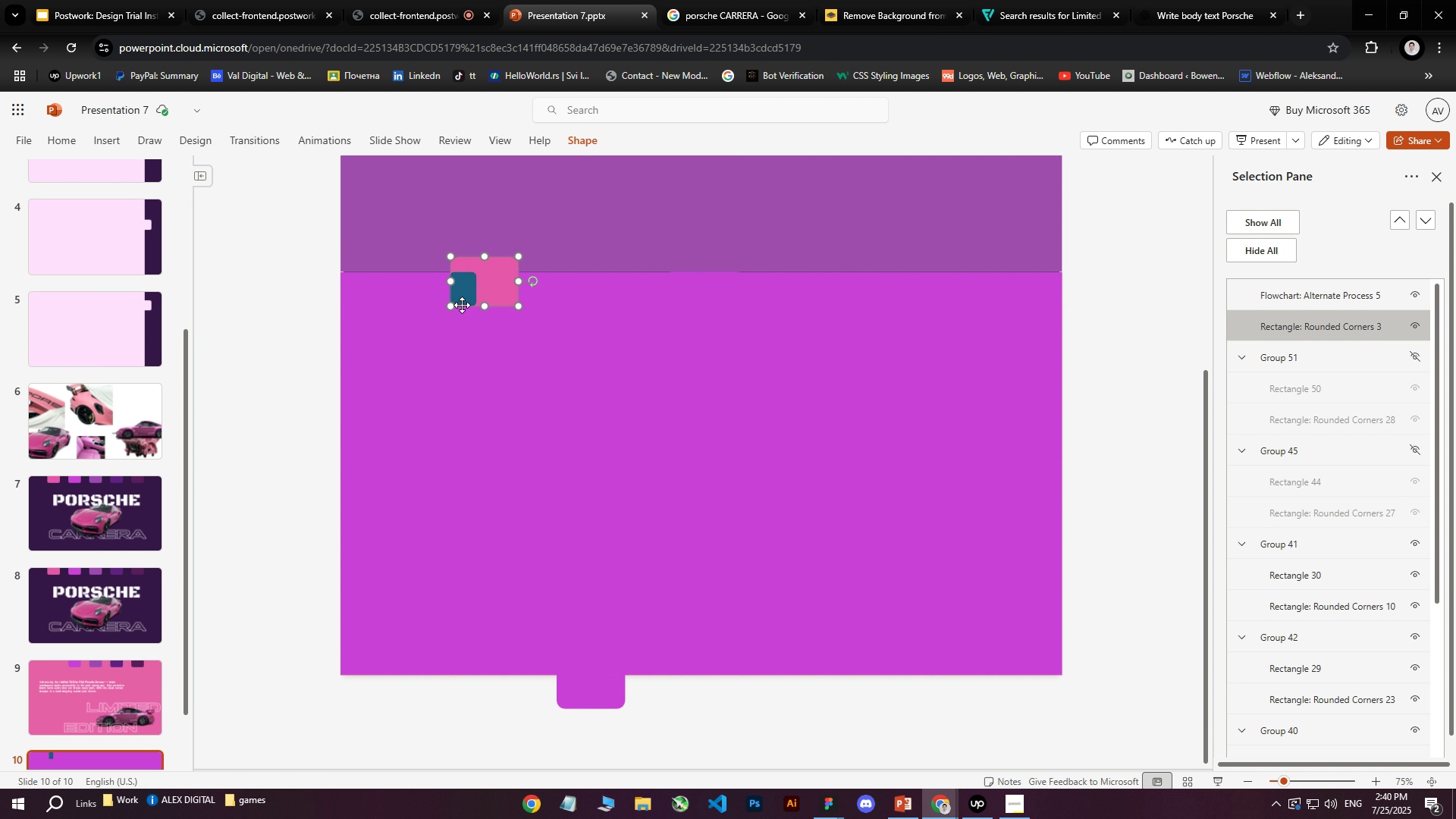 
left_click([467, 293])
 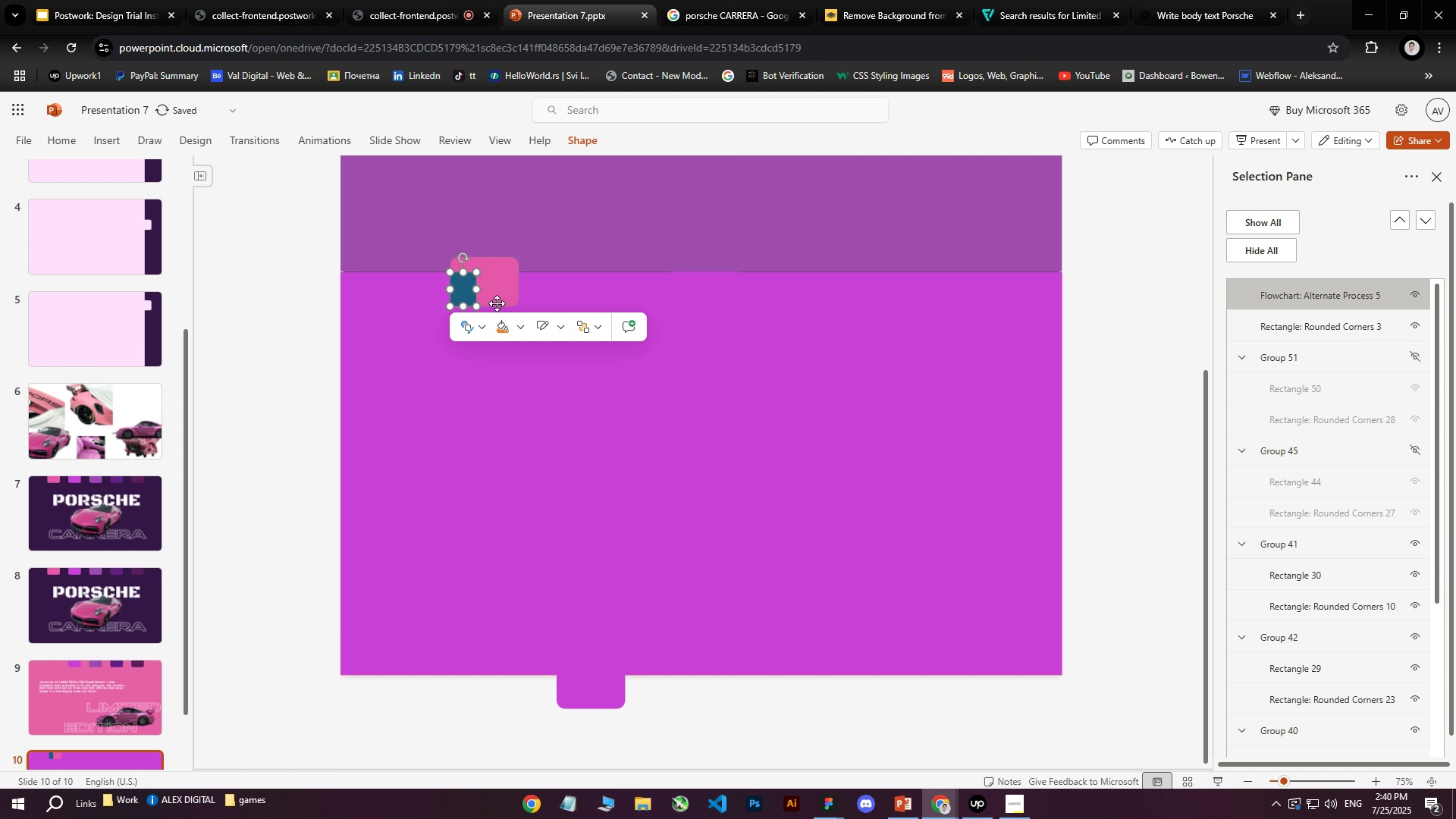 
key(Delete)
 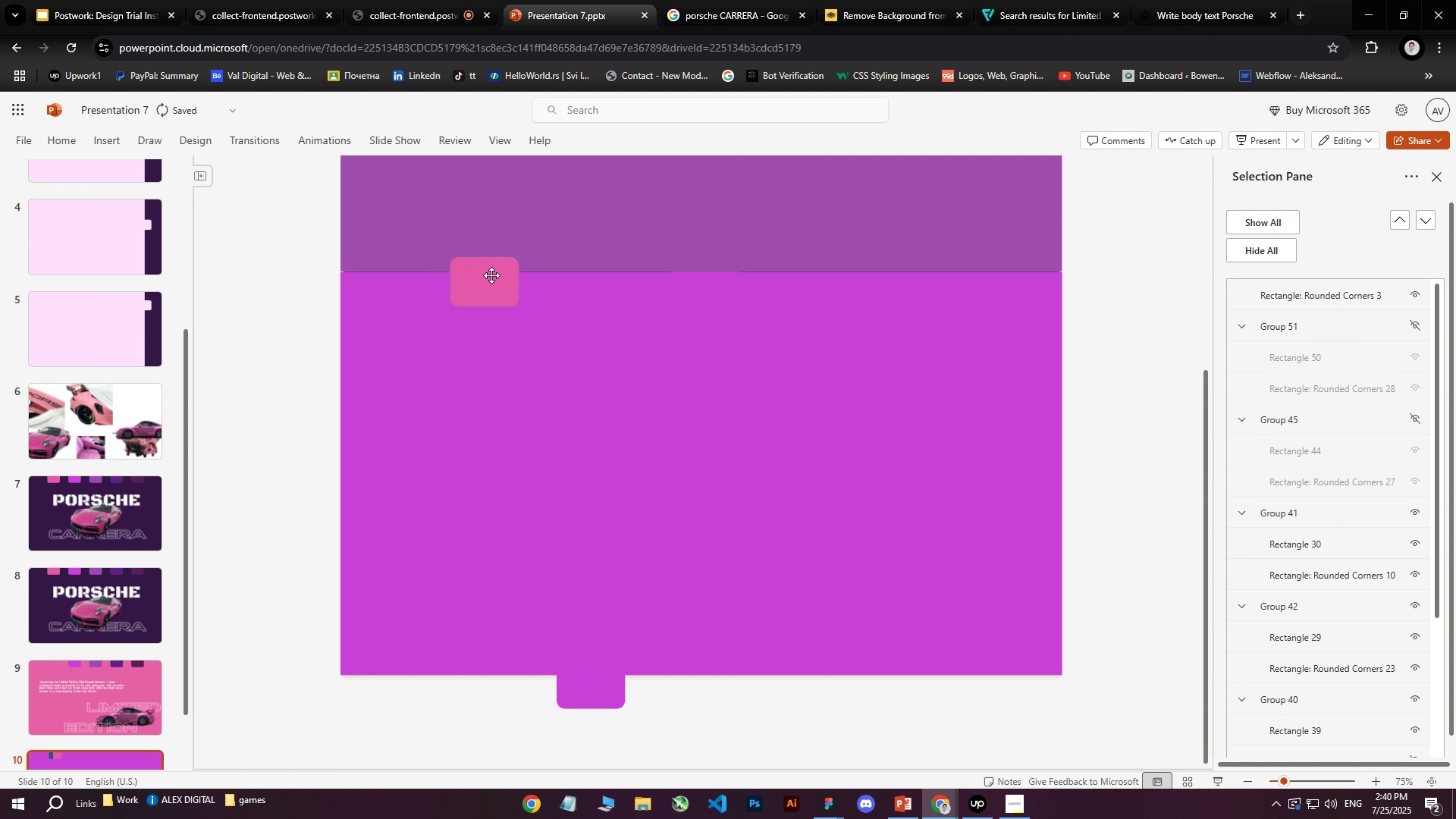 
left_click([491, 275])
 